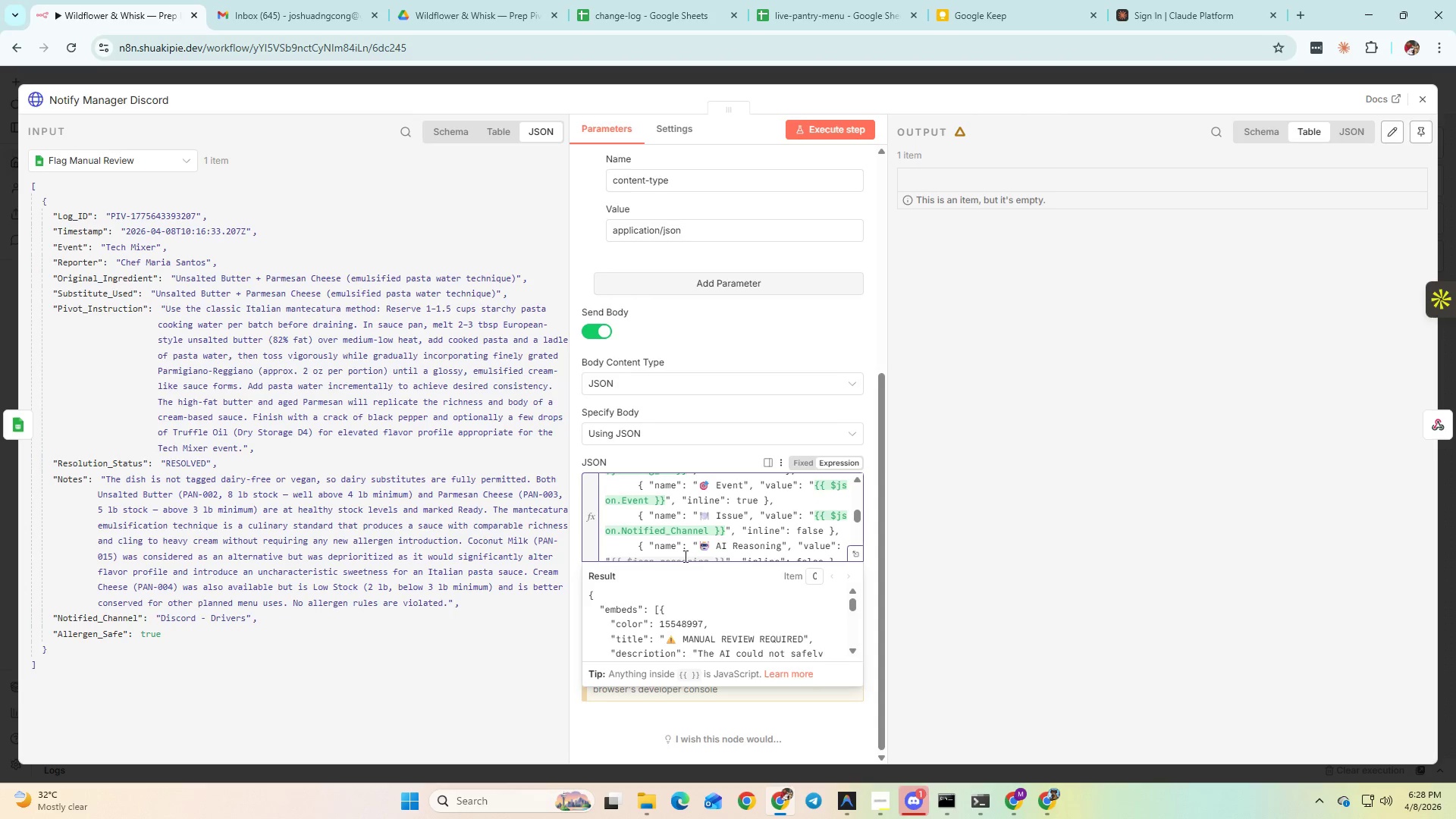 
left_click([635, 544])
 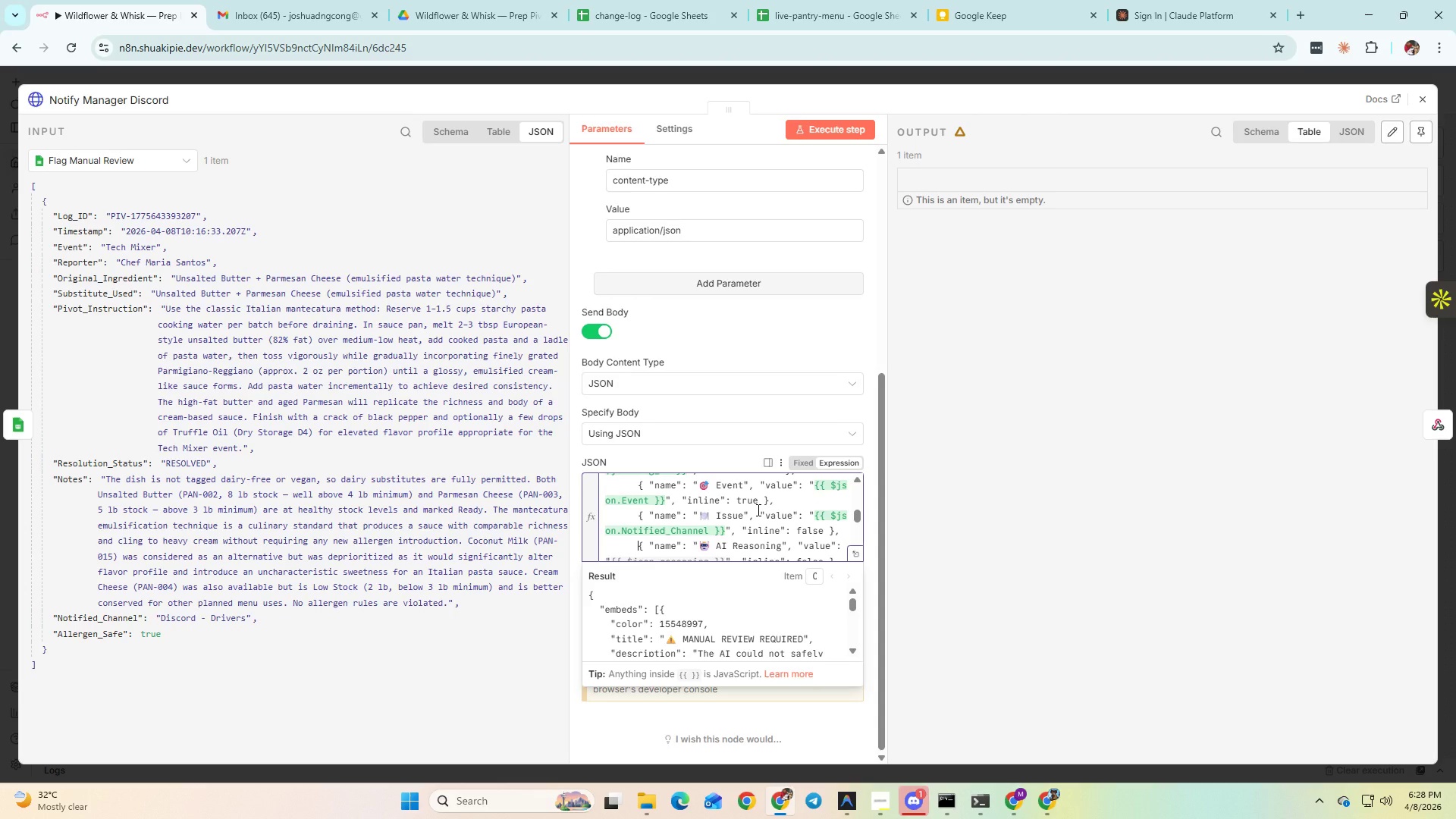 
scroll: coordinate [757, 510], scroll_direction: down, amount: 1.0
 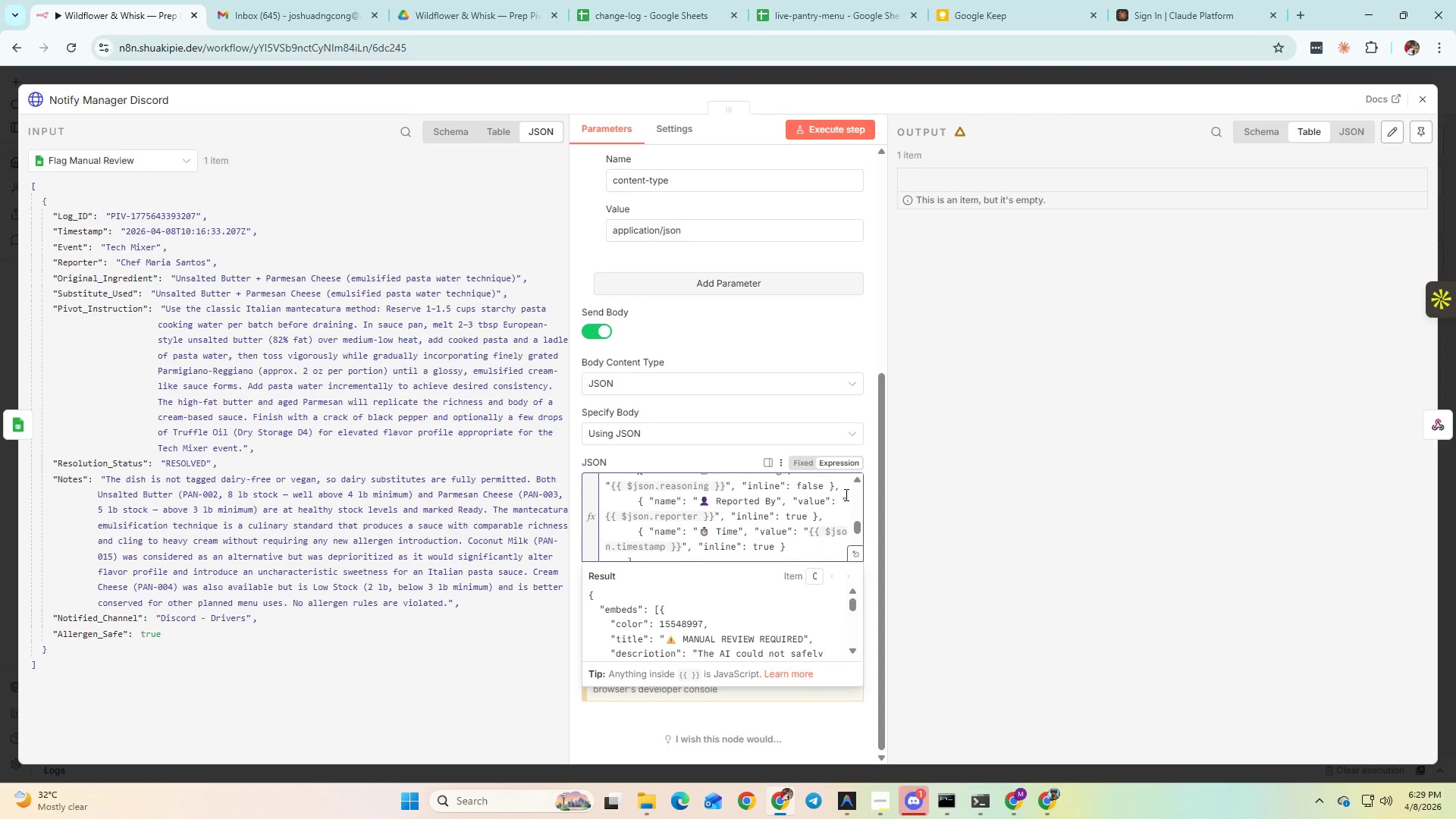 
hold_key(key=ShiftLeft, duration=1.25)
left_click([845, 493])
 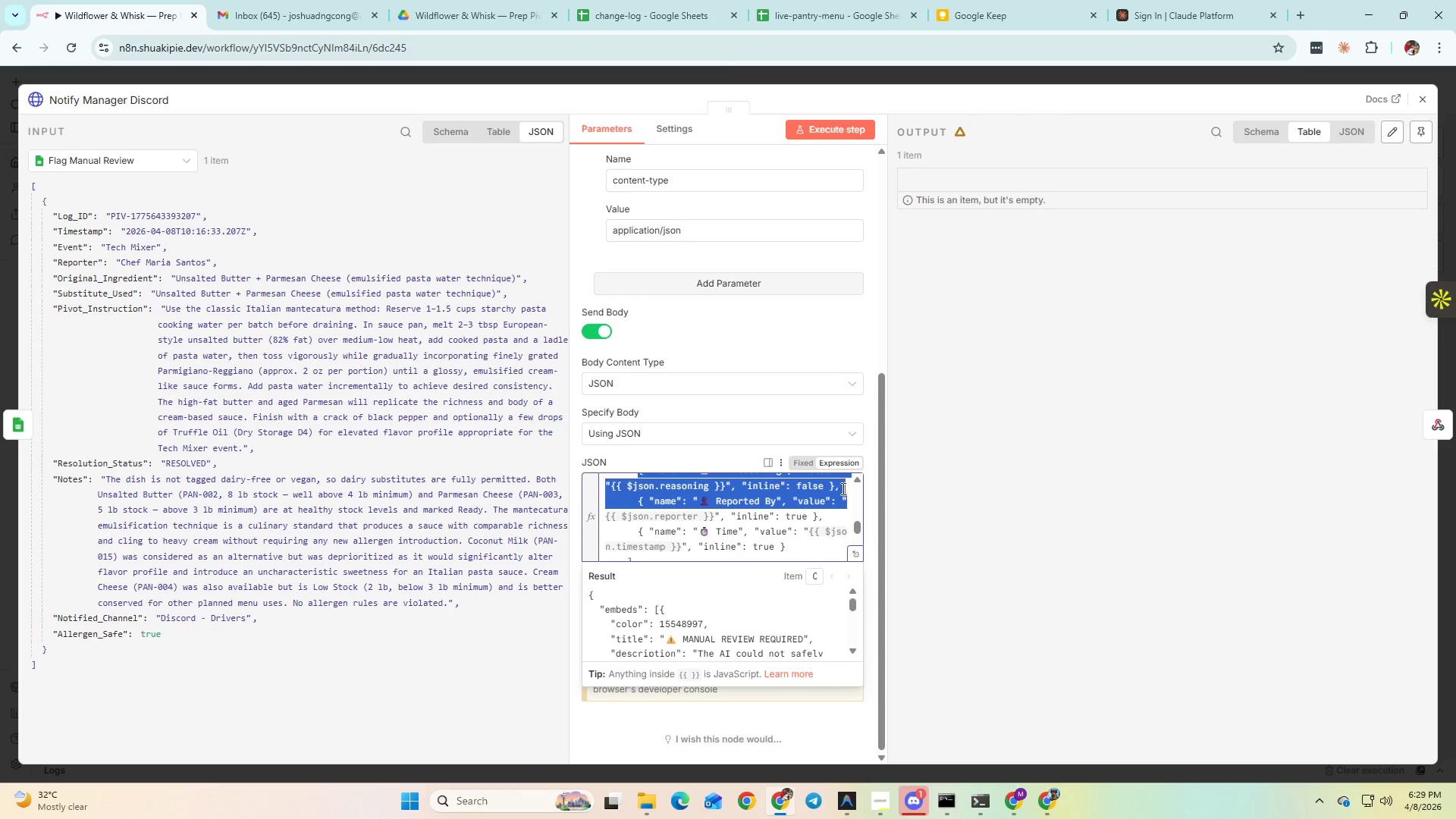 
left_click([842, 488])
 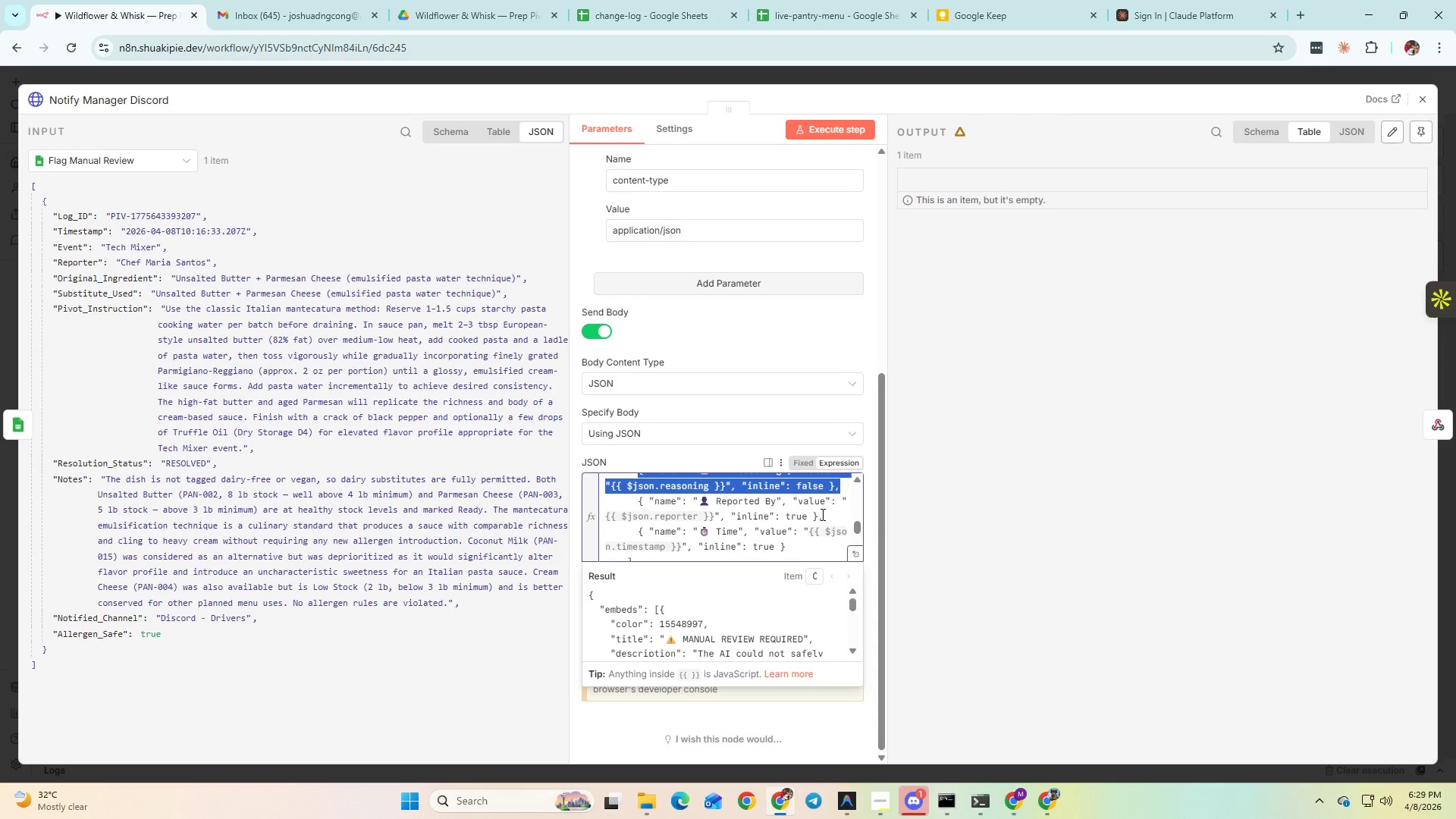 
key(Control+X)
 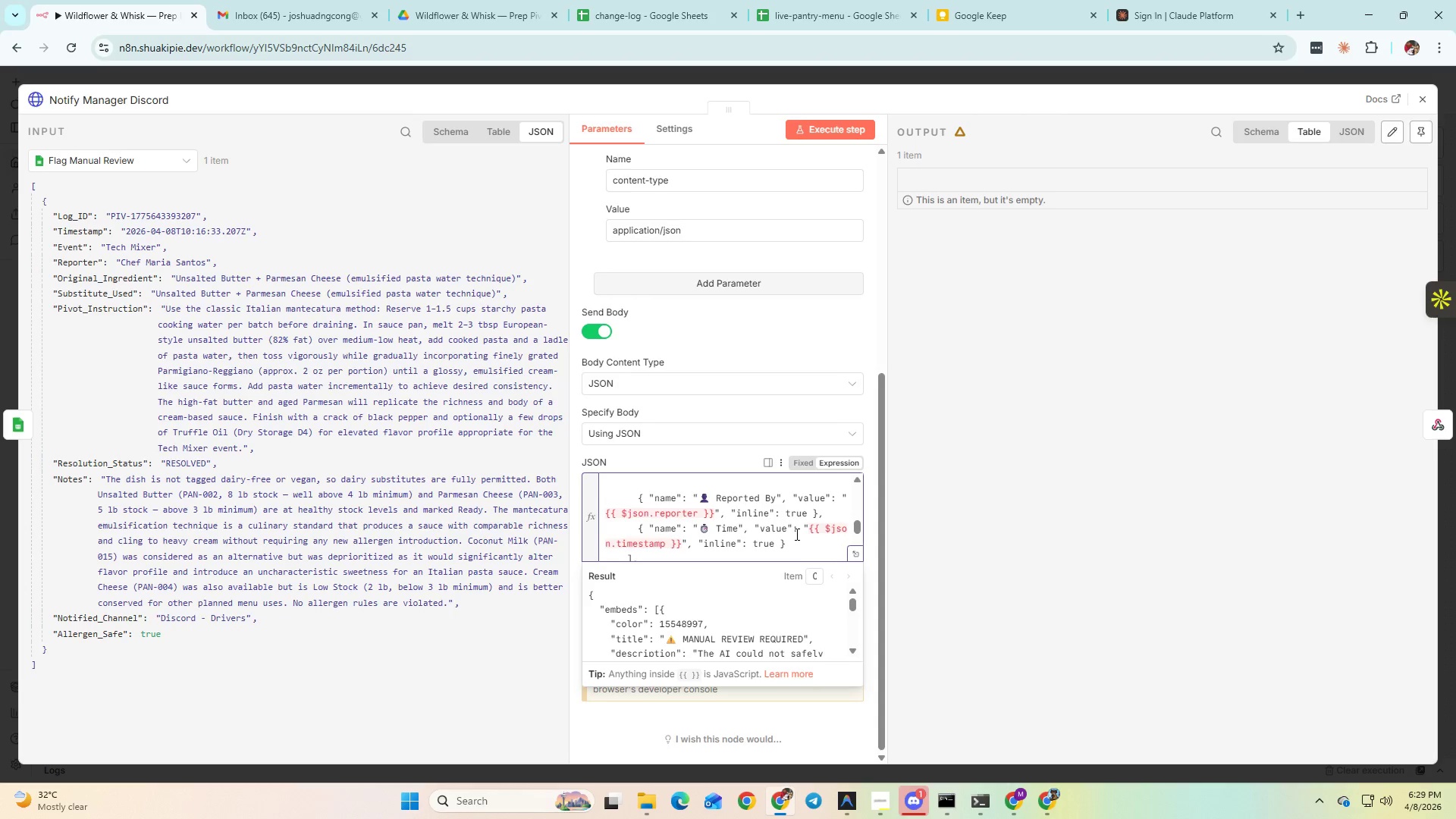 
scroll: coordinate [795, 534], scroll_direction: up, amount: 1.0
 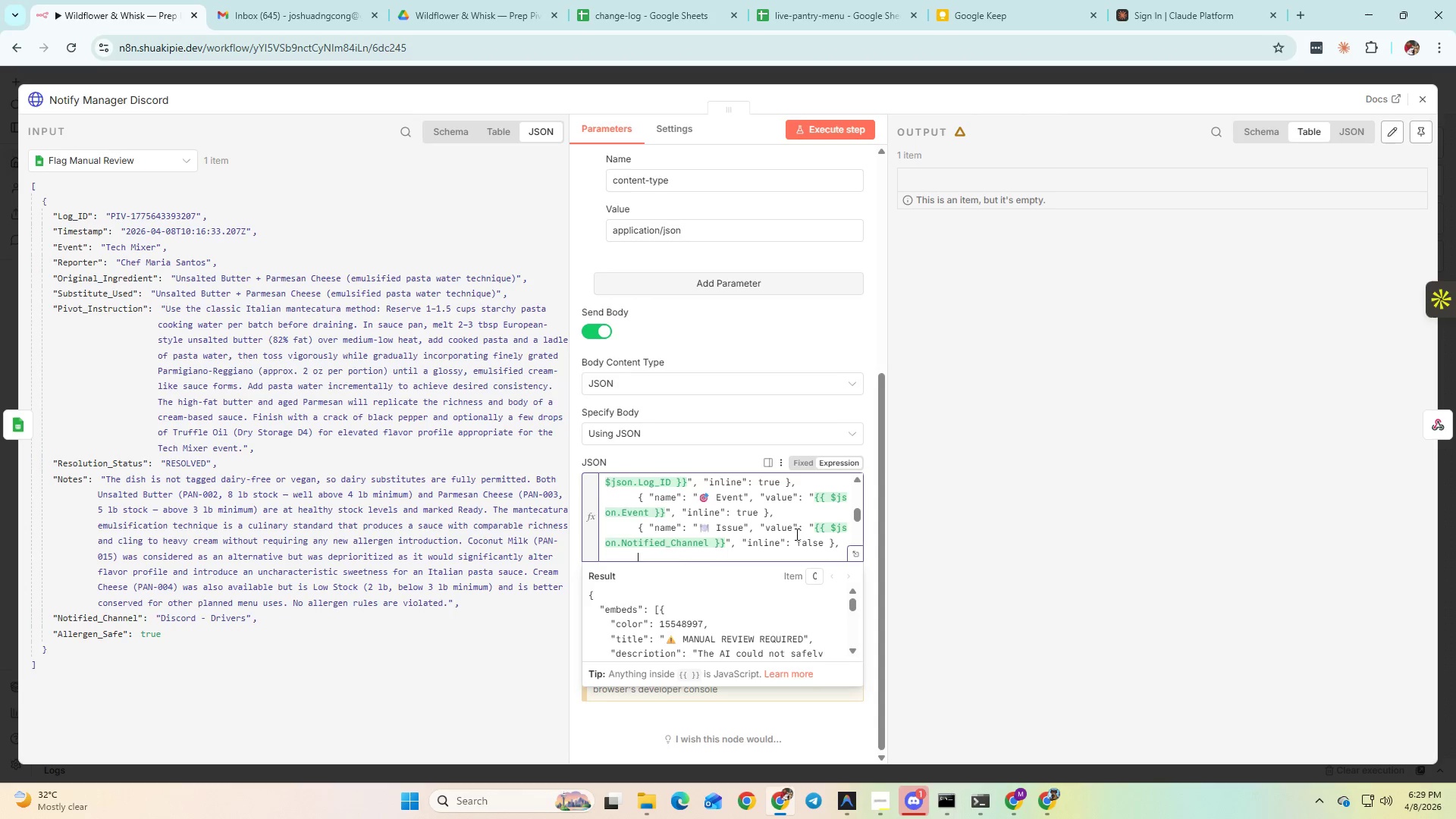 
scroll: coordinate [795, 534], scroll_direction: down, amount: 1.0
 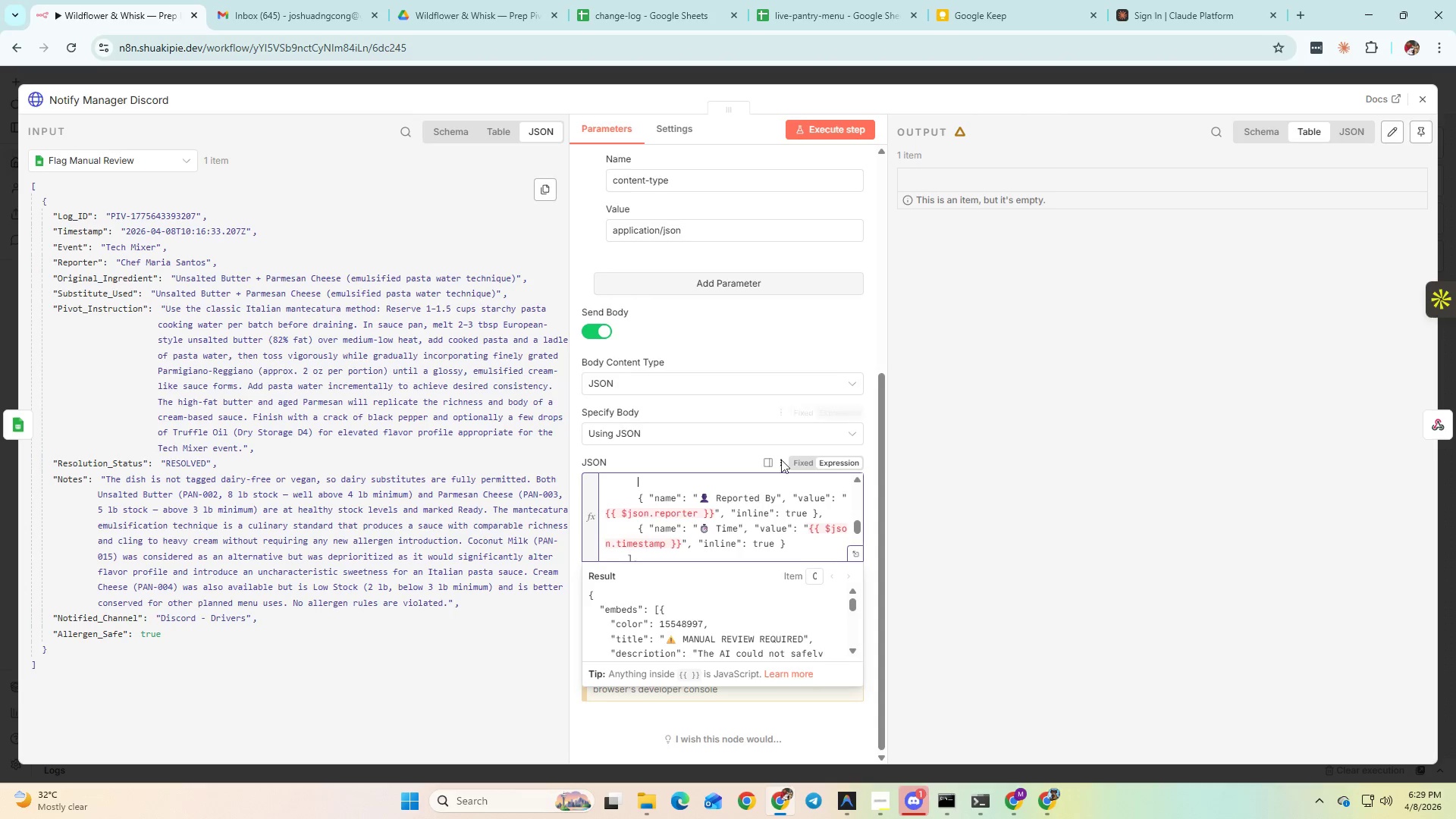 
left_click_drag(start_coordinate=[714, 509], to_coordinate=[595, 517])
 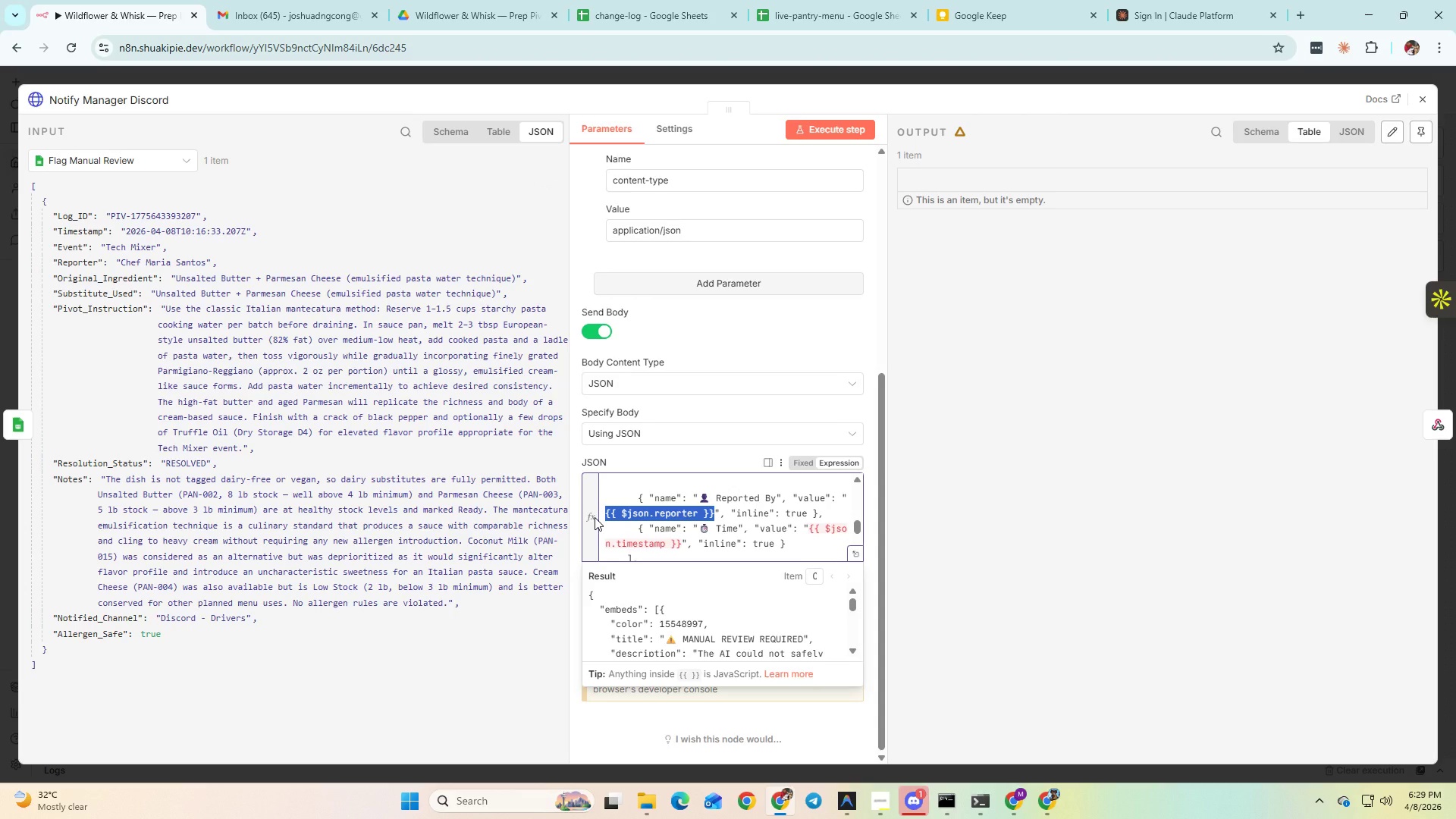 
key(Control+X)
 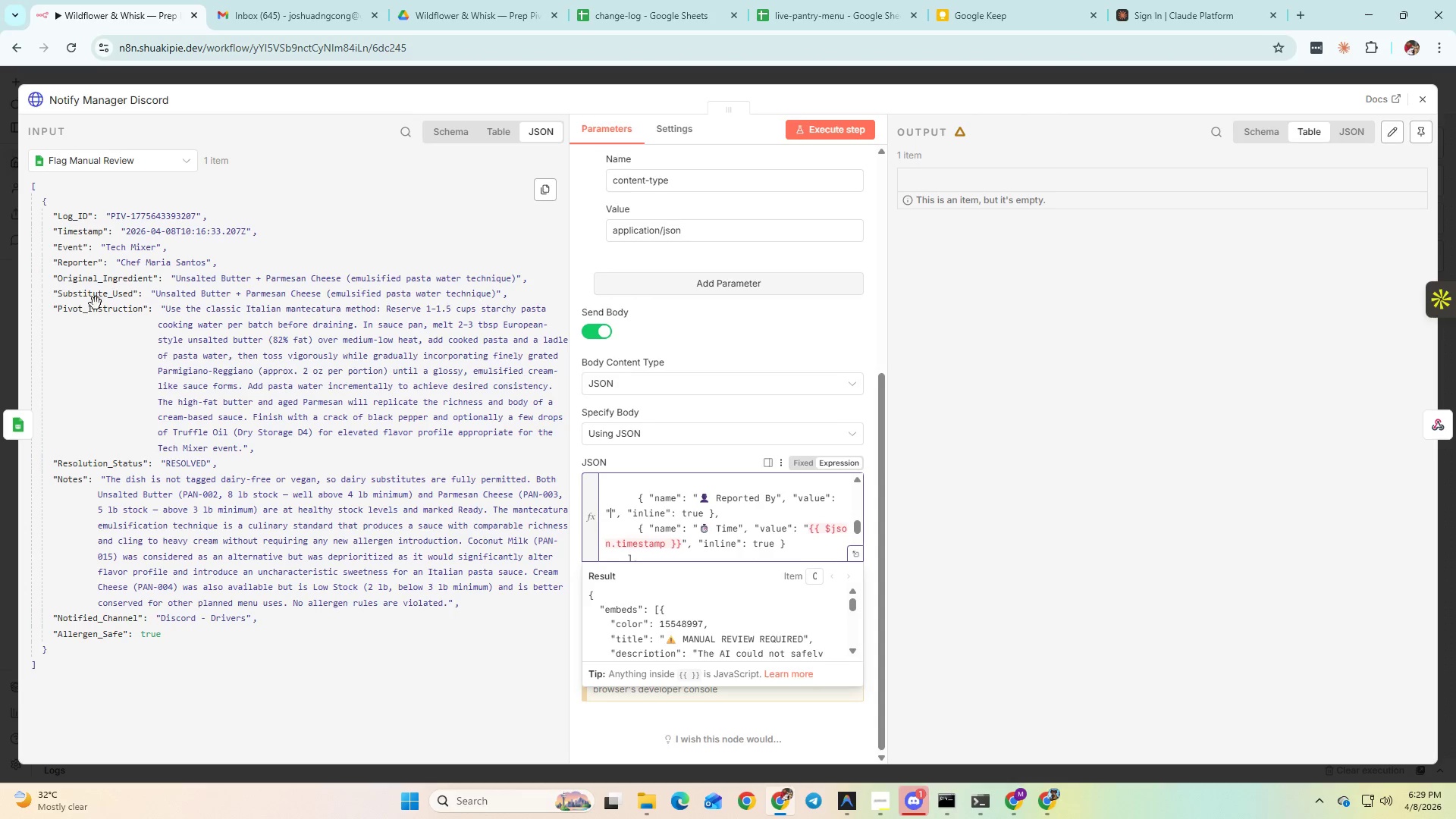 
left_click_drag(start_coordinate=[82, 268], to_coordinate=[612, 518])
 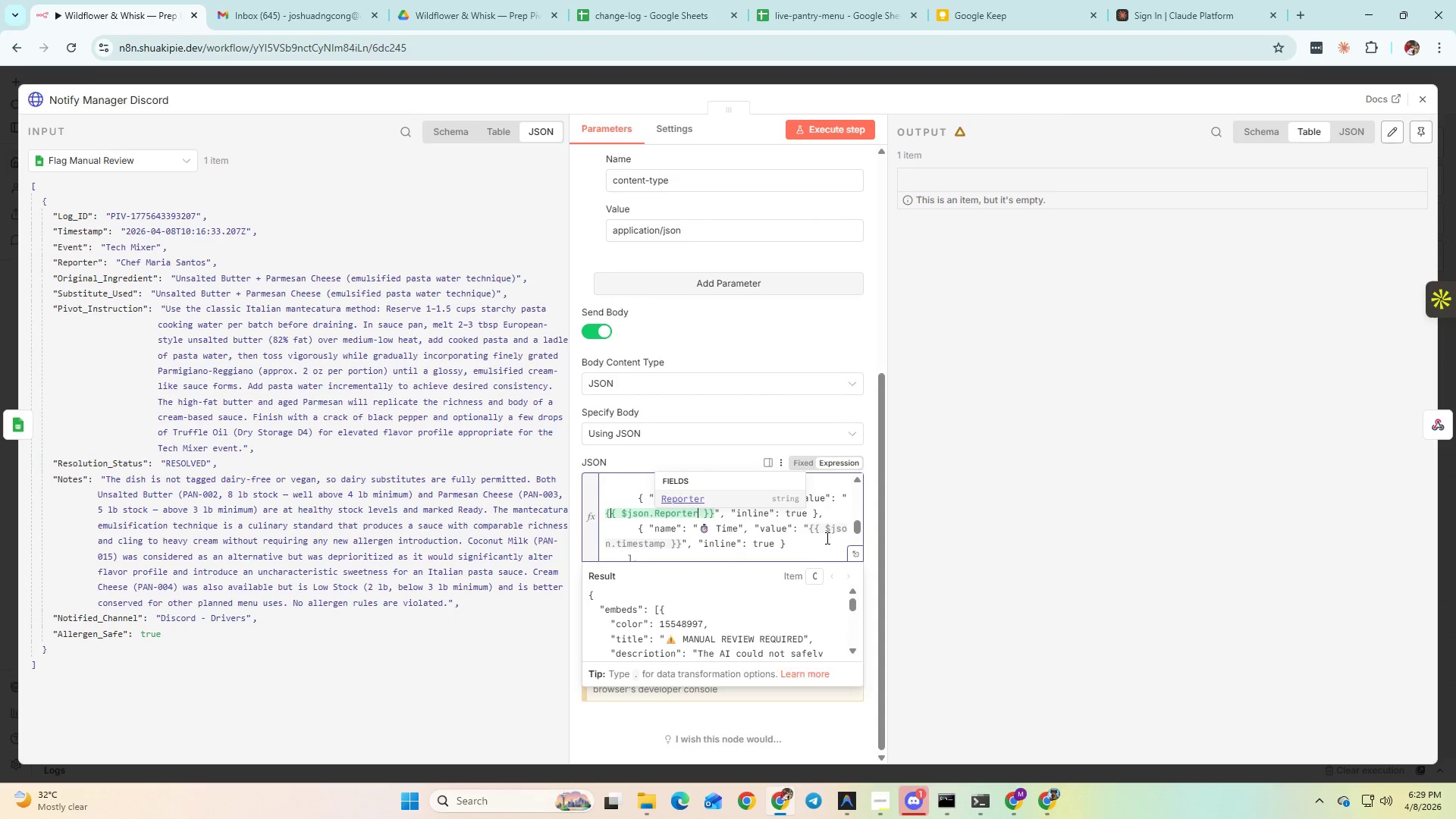 
left_click([809, 529])
 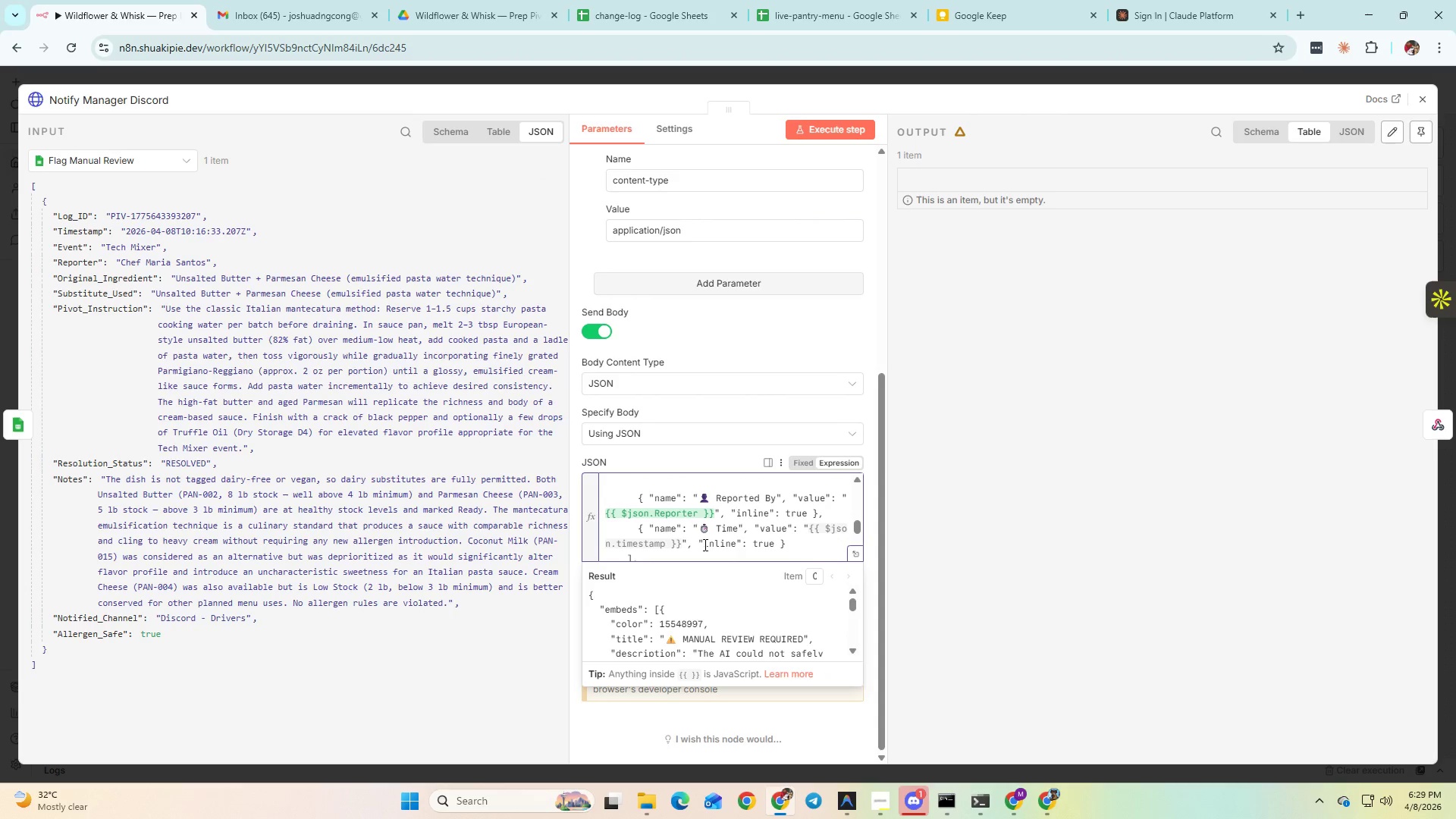 
hold_key(key=ShiftLeft, duration=0.97)
left_click([679, 543])
 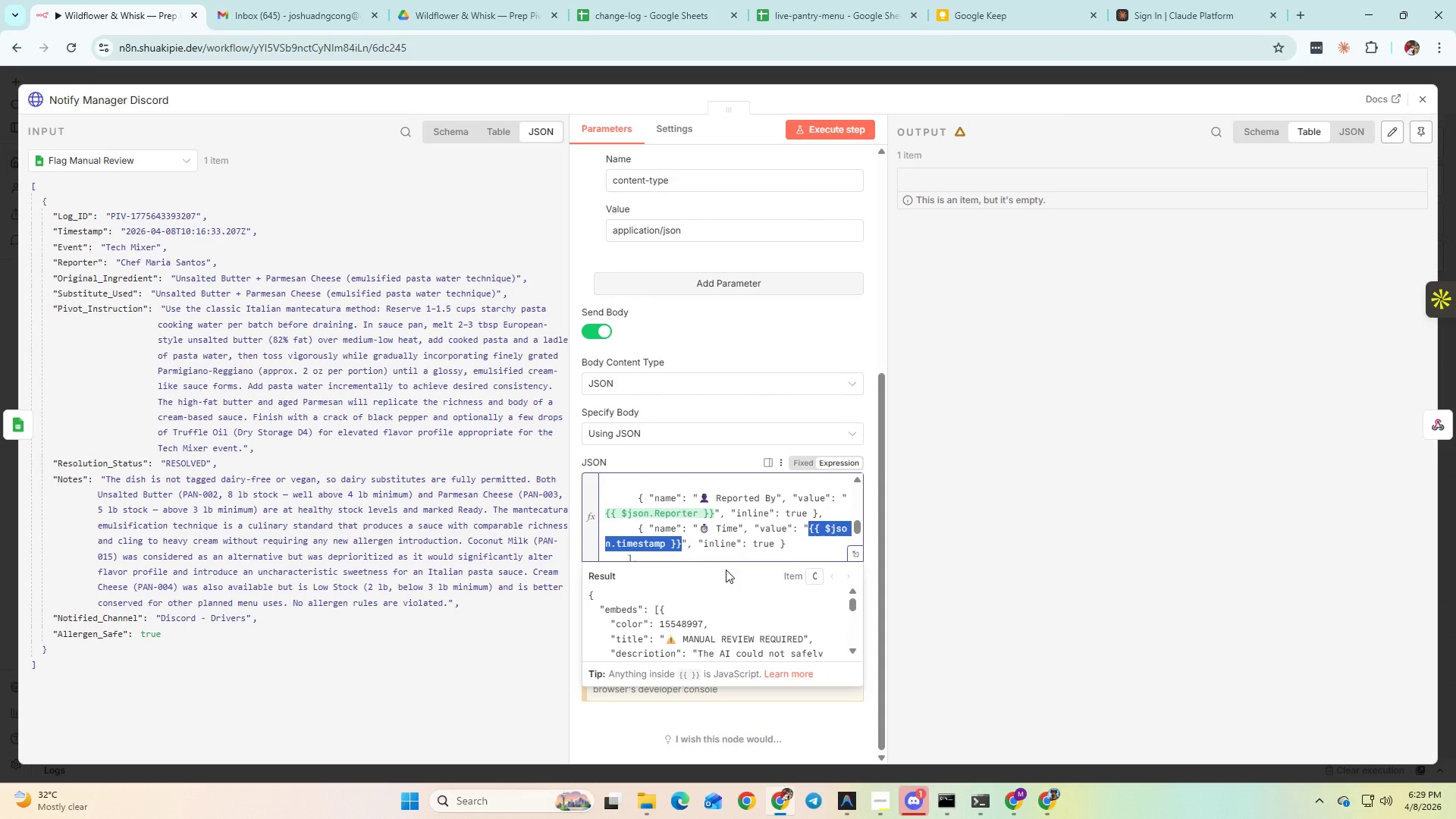 
key(Control+X)
 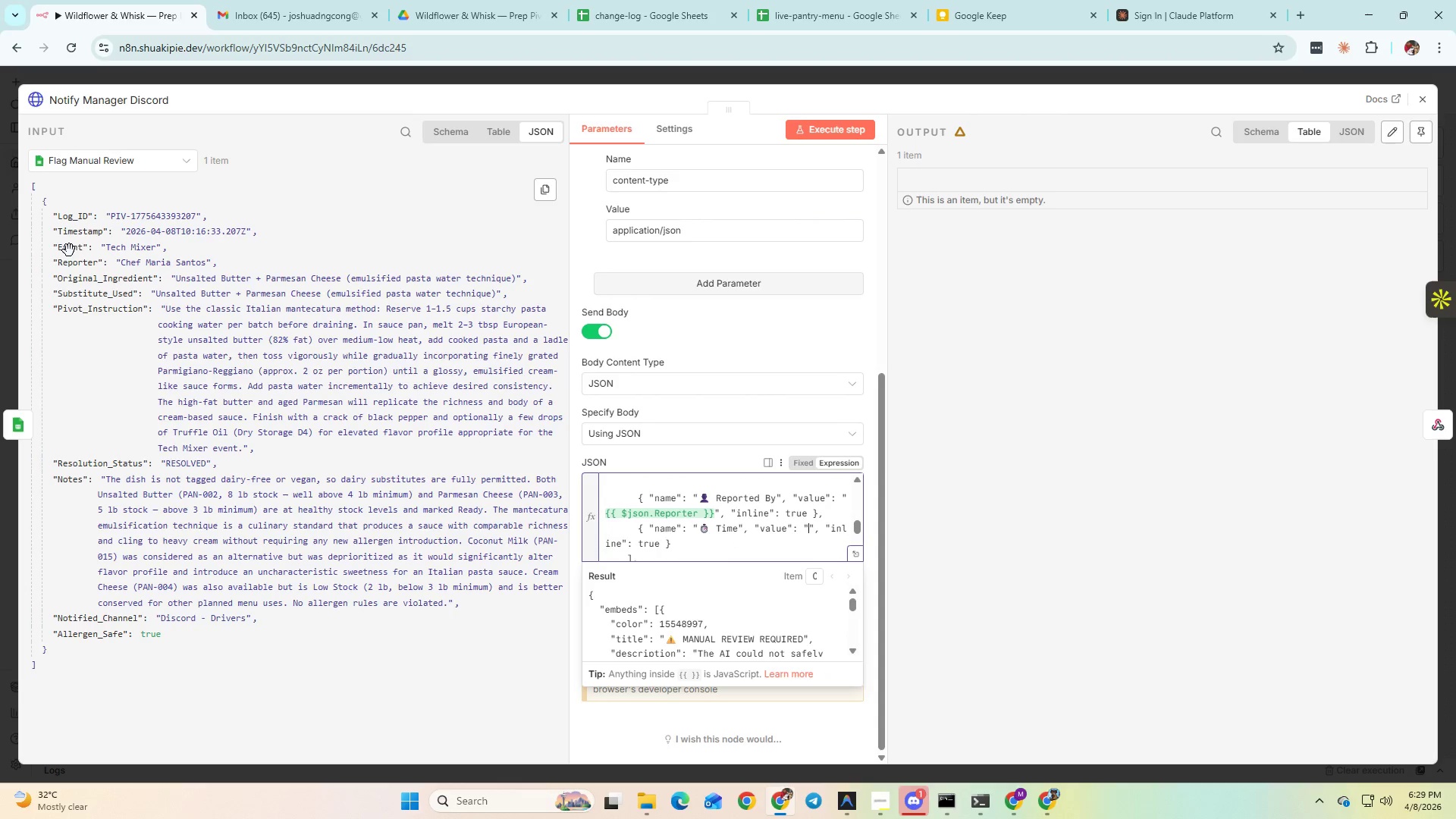 
left_click_drag(start_coordinate=[72, 238], to_coordinate=[4, 244])
 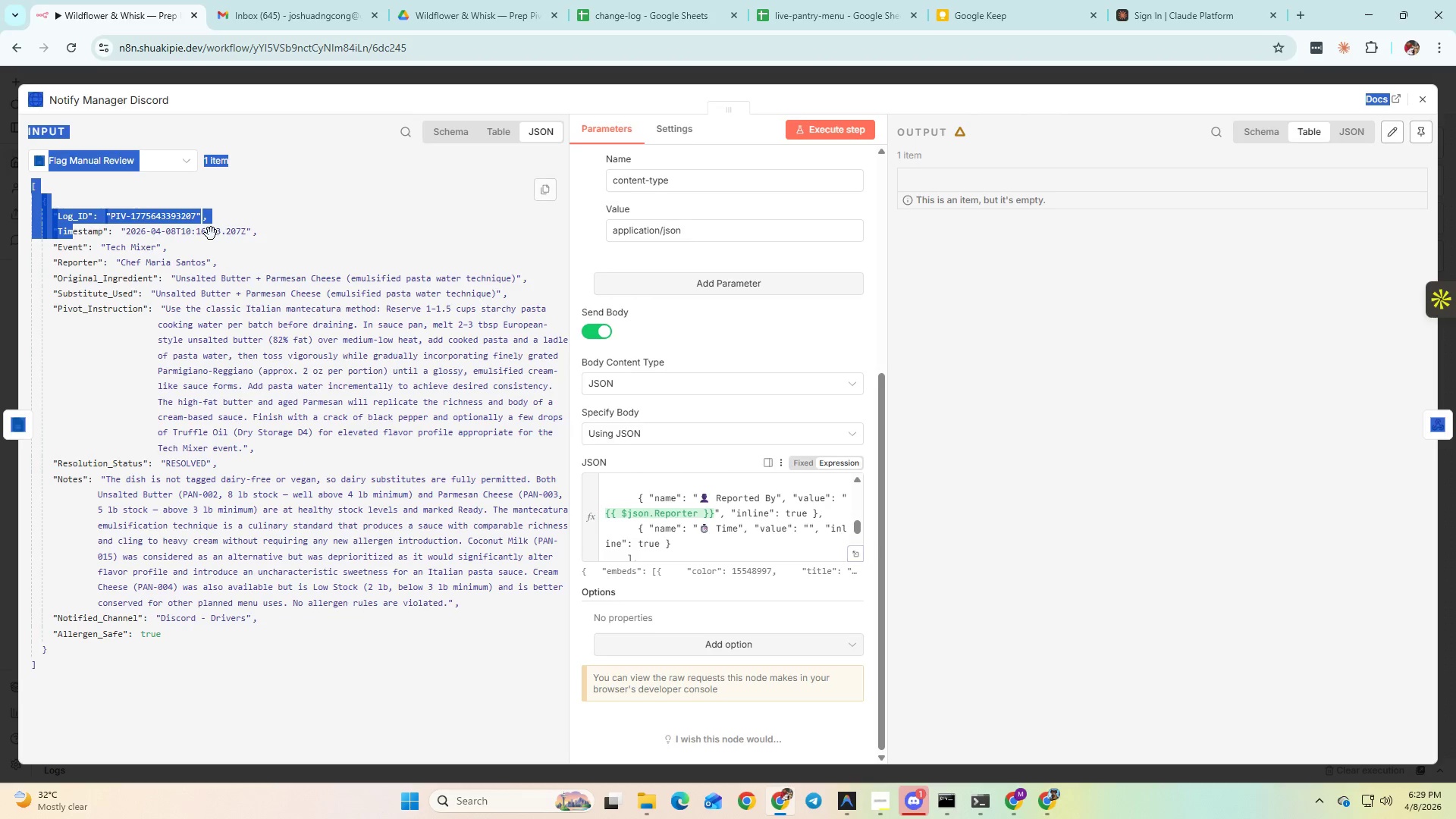 
left_click([355, 215])
 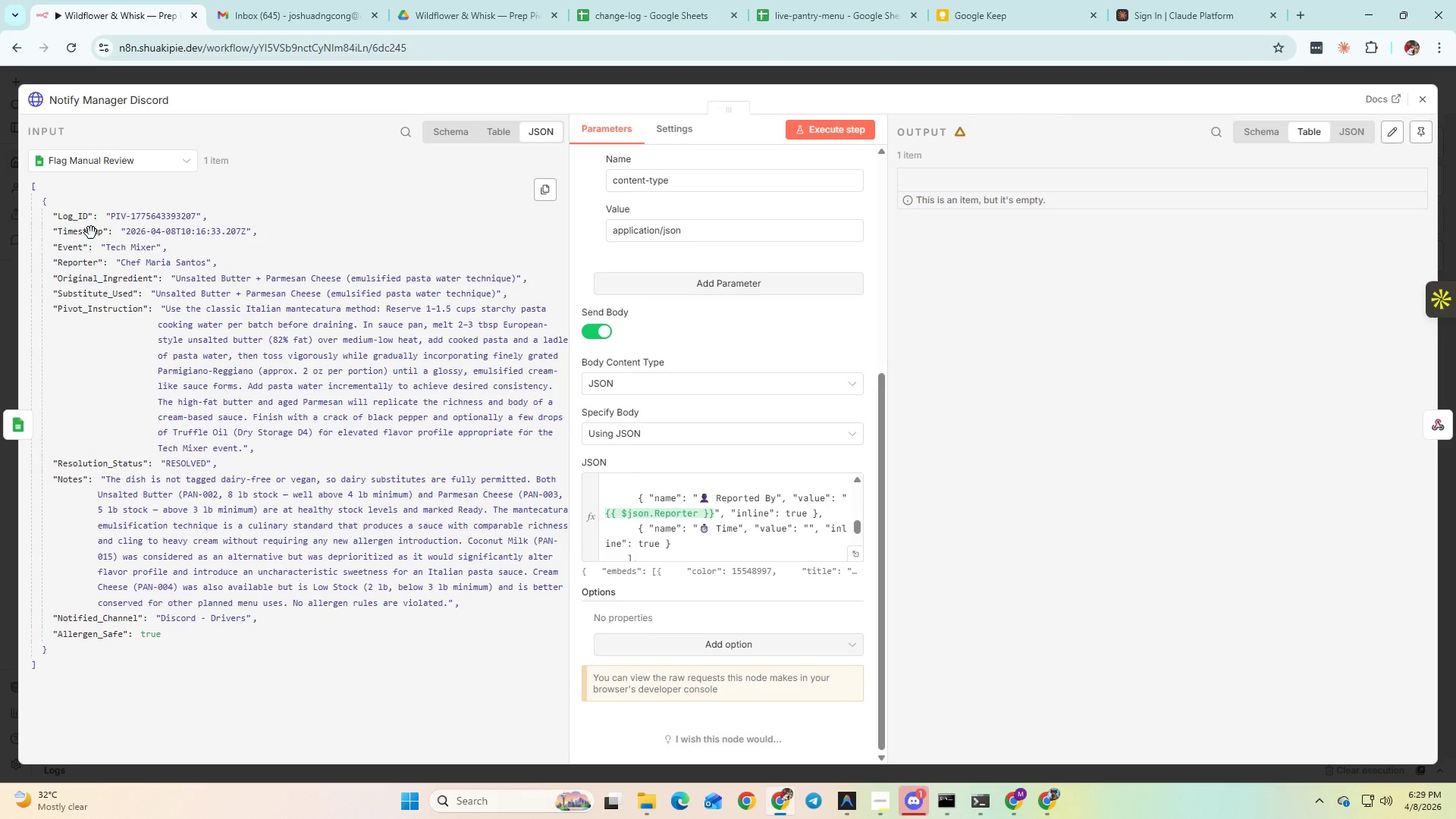 
left_click_drag(start_coordinate=[87, 234], to_coordinate=[811, 529])
 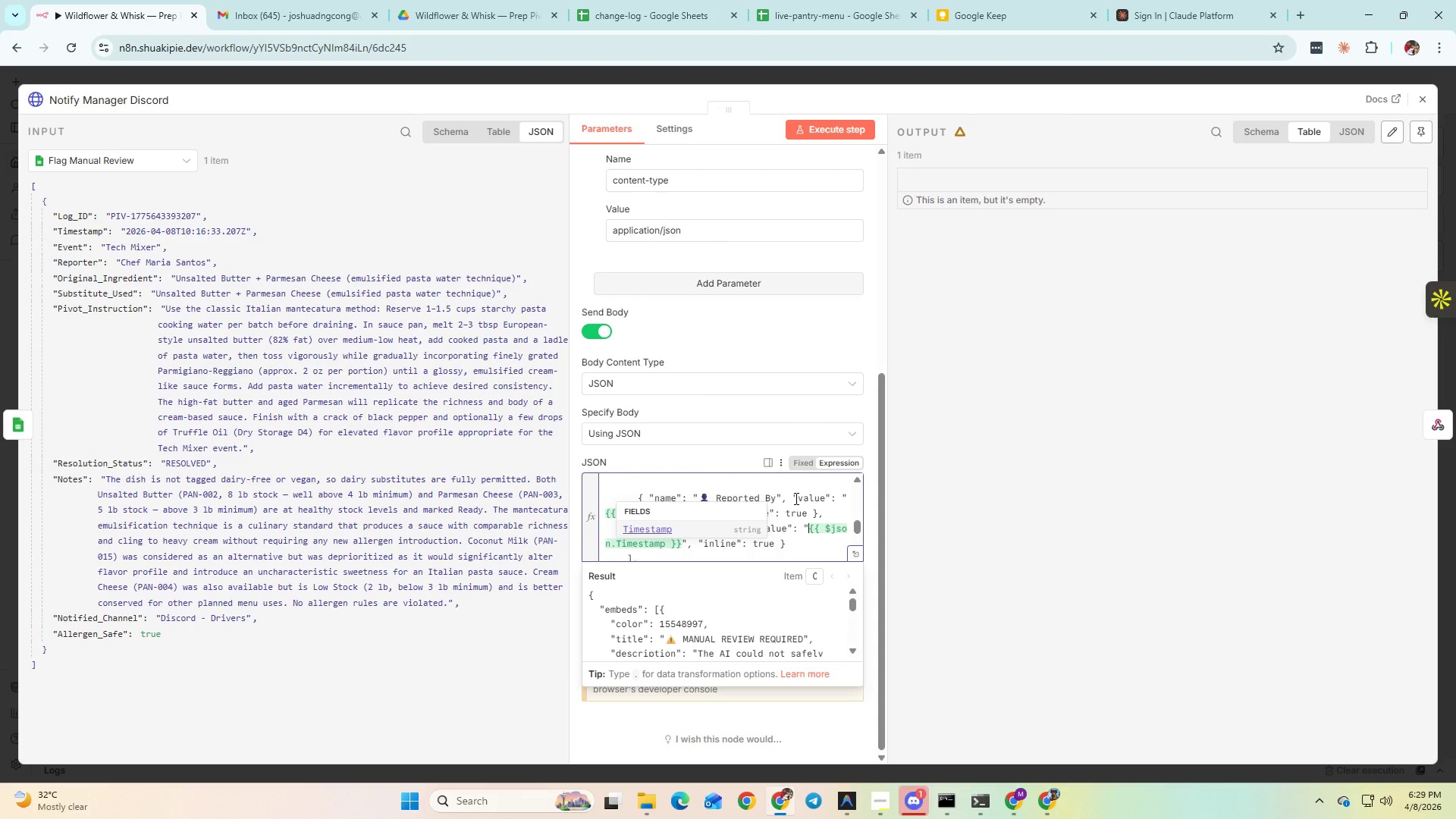 
scroll: coordinate [795, 498], scroll_direction: down, amount: 1.0
 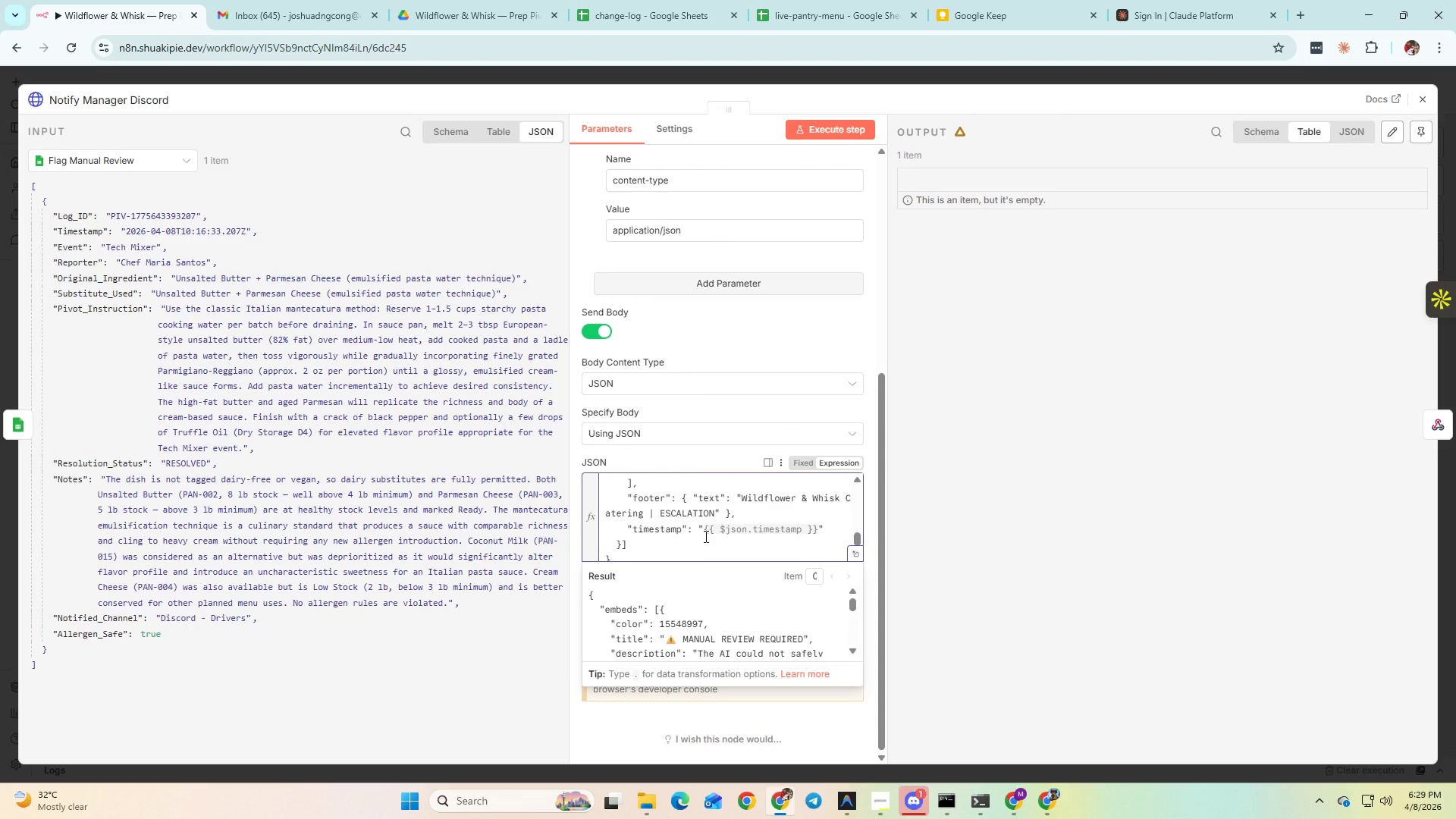 
left_click([704, 533])
 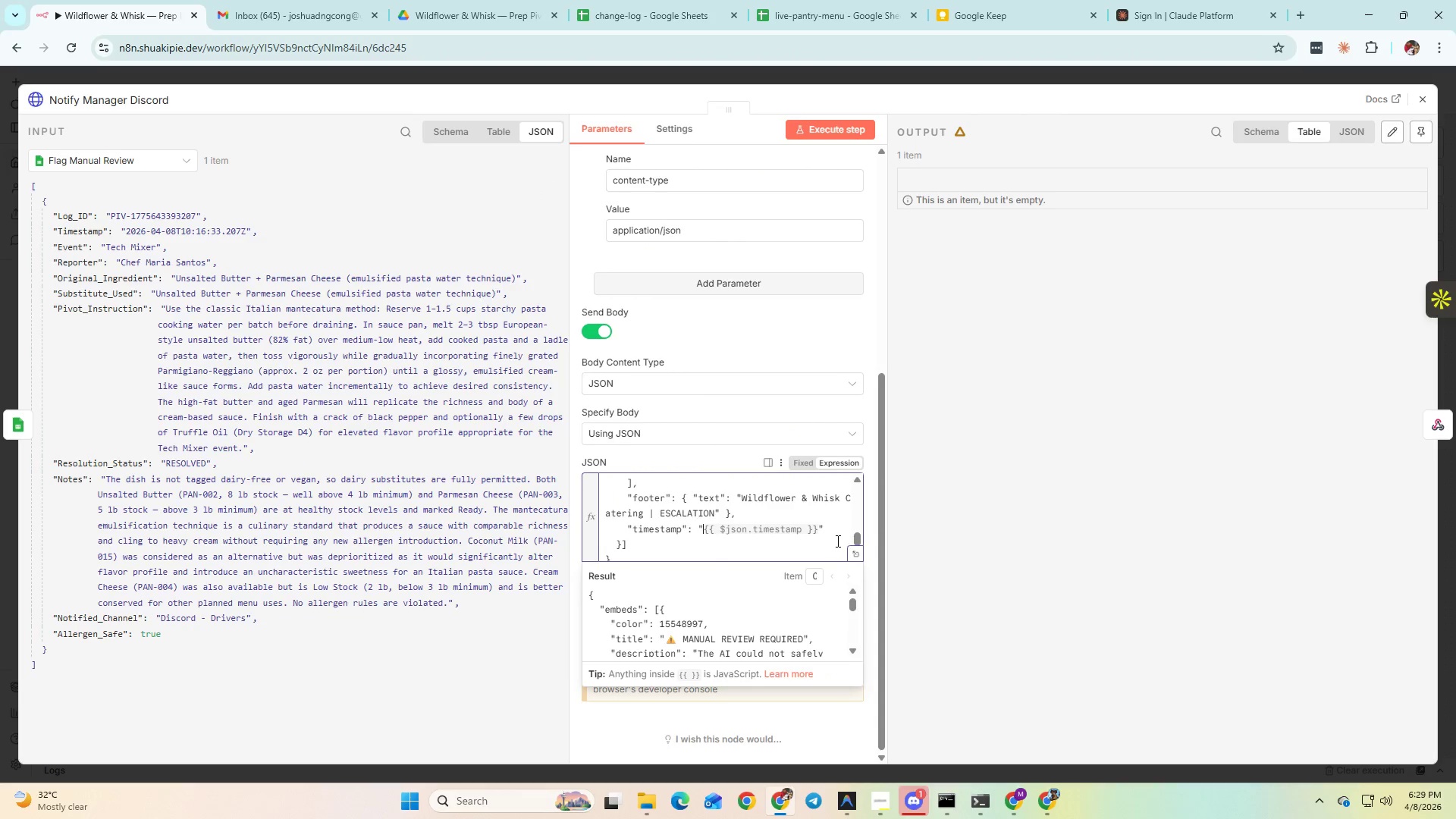 
hold_key(key=ShiftLeft, duration=0.62)
left_click([817, 532])
 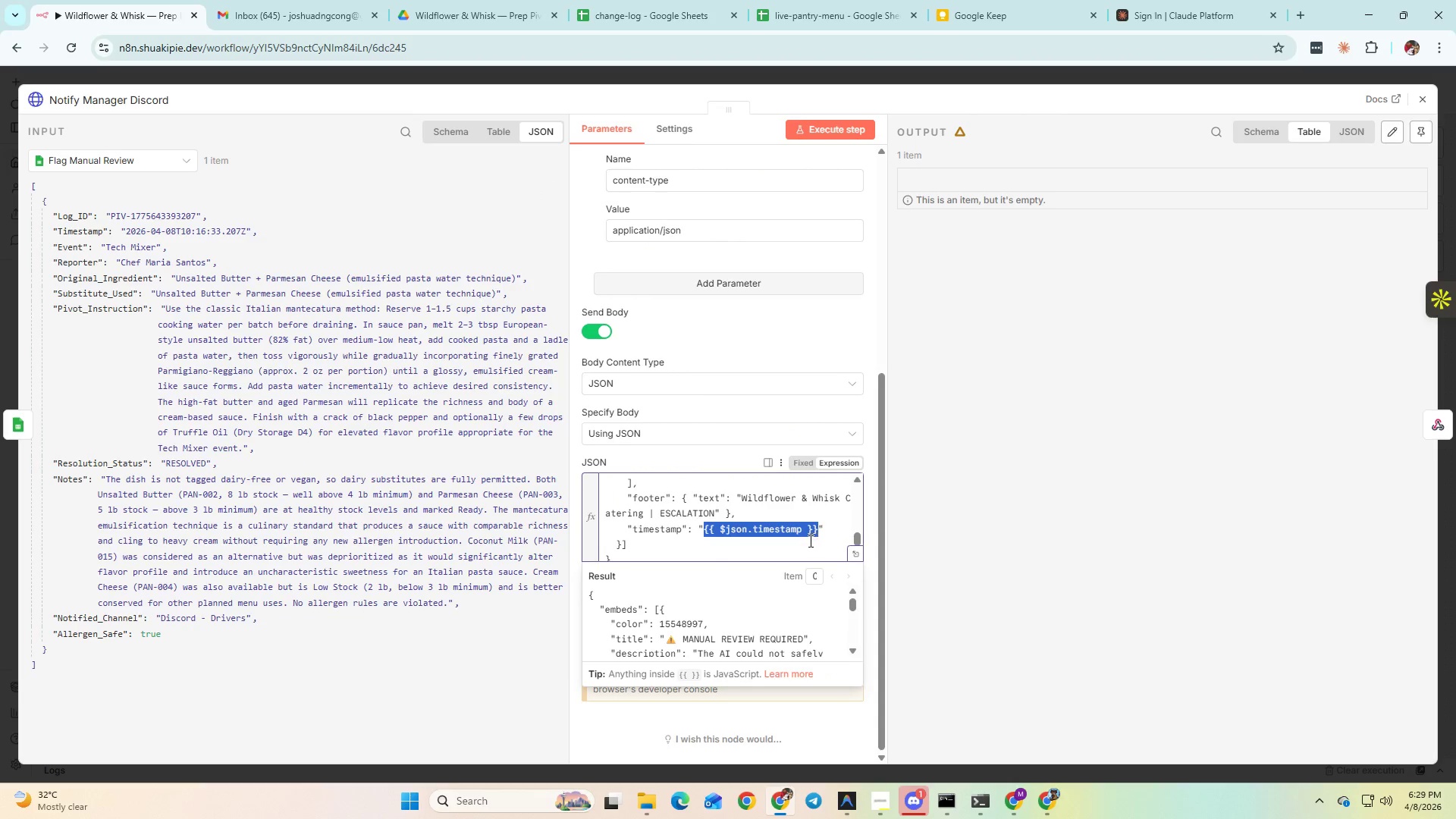 
key(Control+X)
 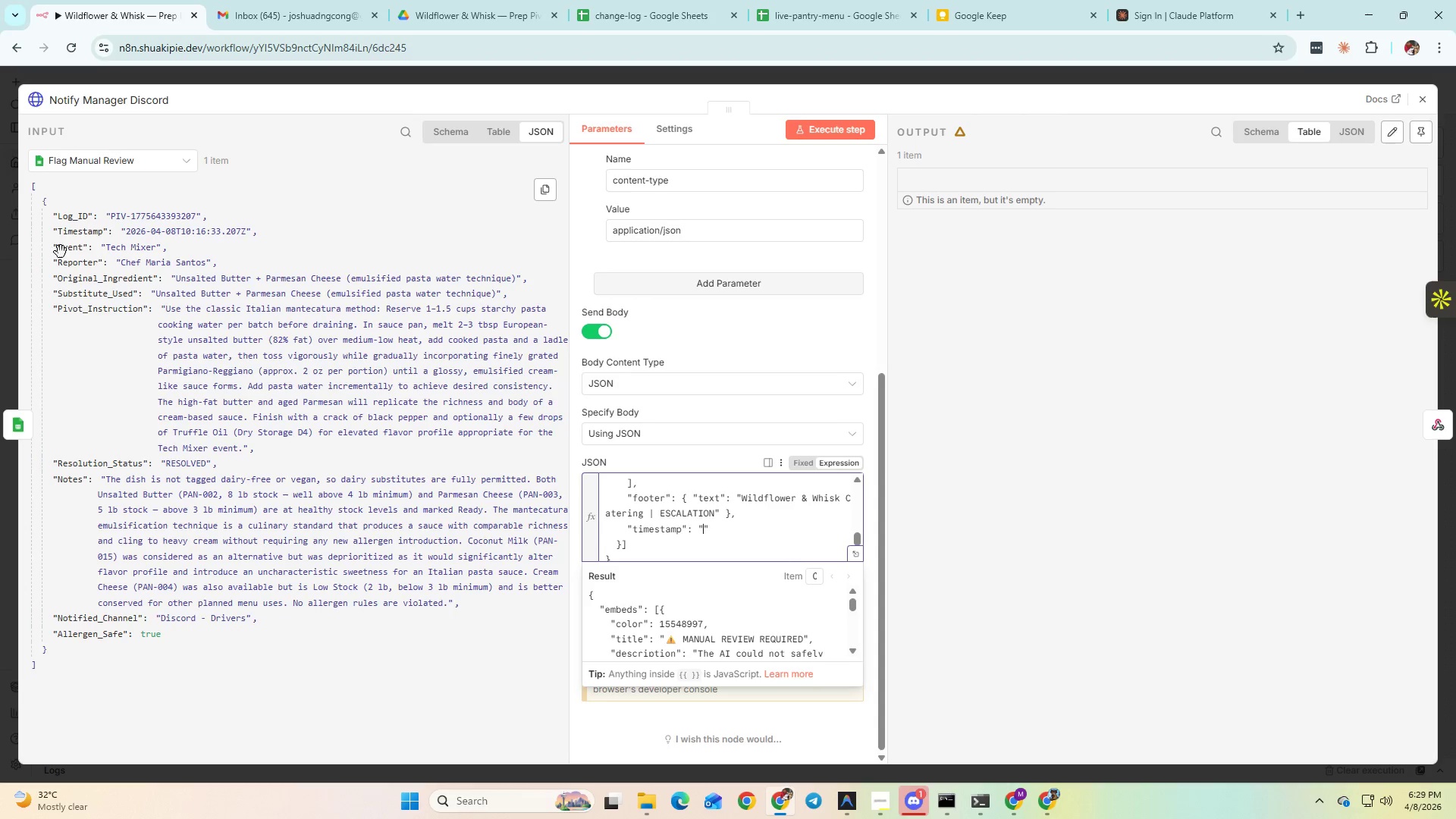 
left_click_drag(start_coordinate=[74, 234], to_coordinate=[705, 529])
 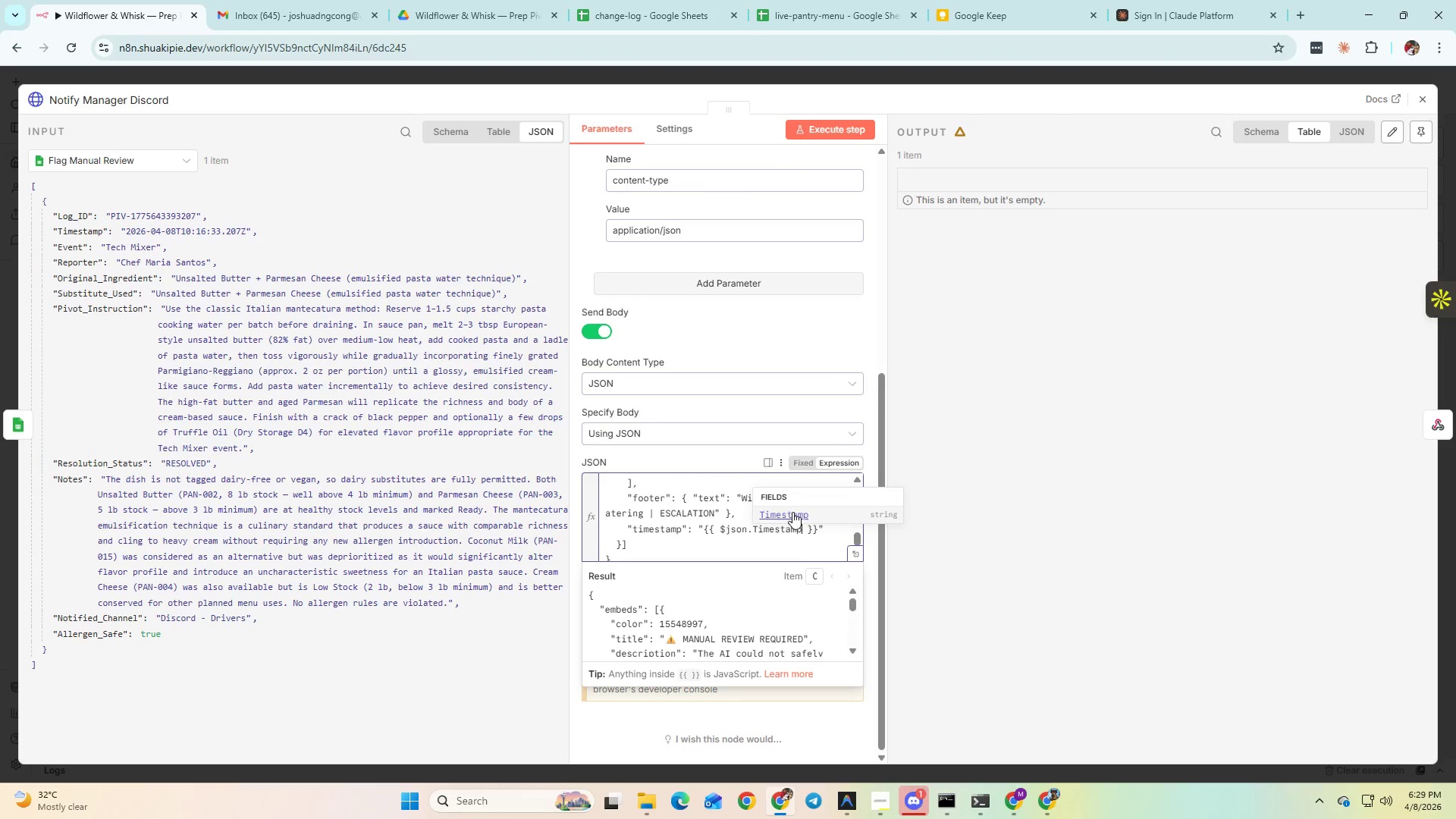 
scroll: coordinate [732, 536], scroll_direction: down, amount: 5.0
 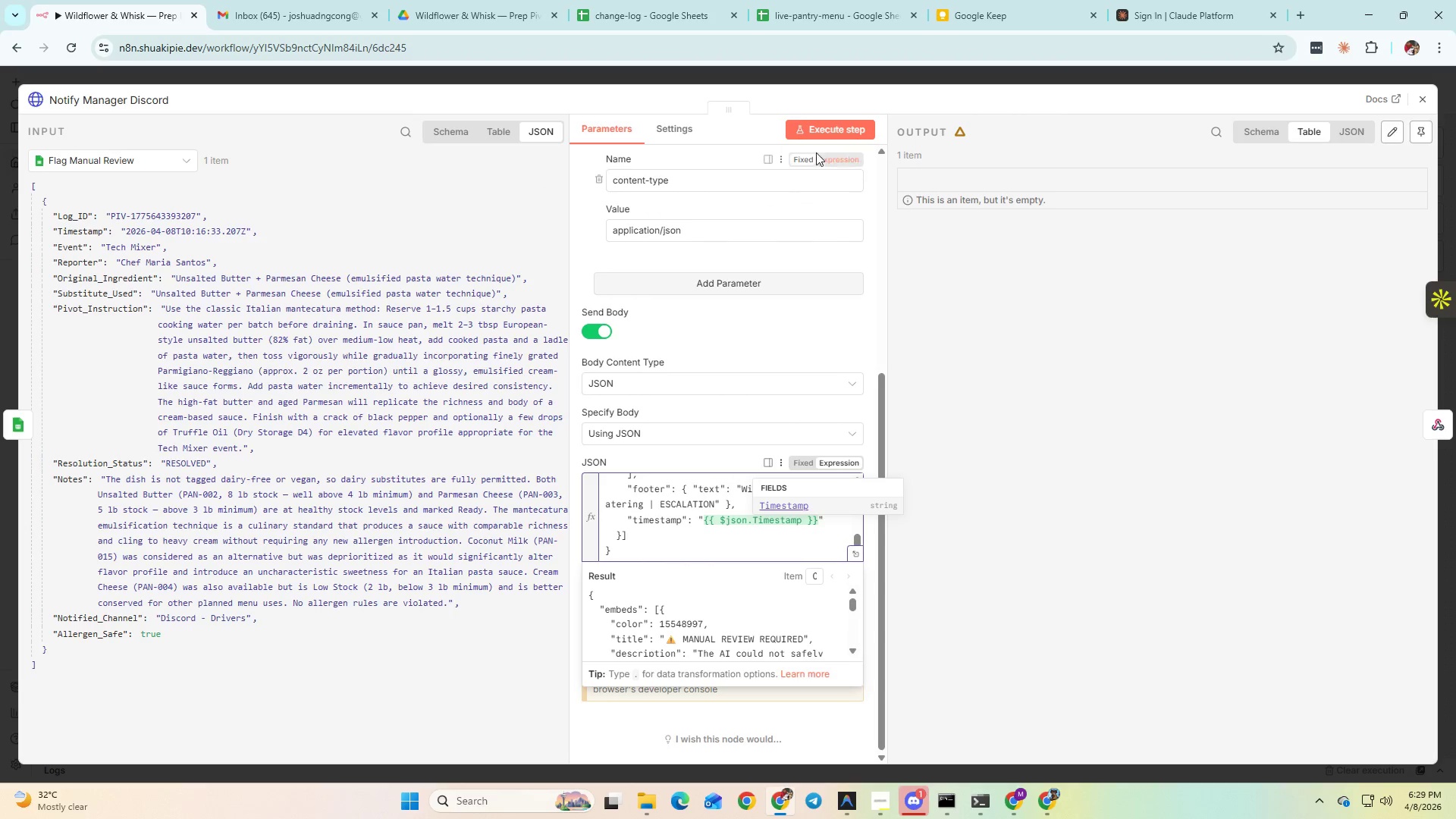 
left_click([826, 129])
 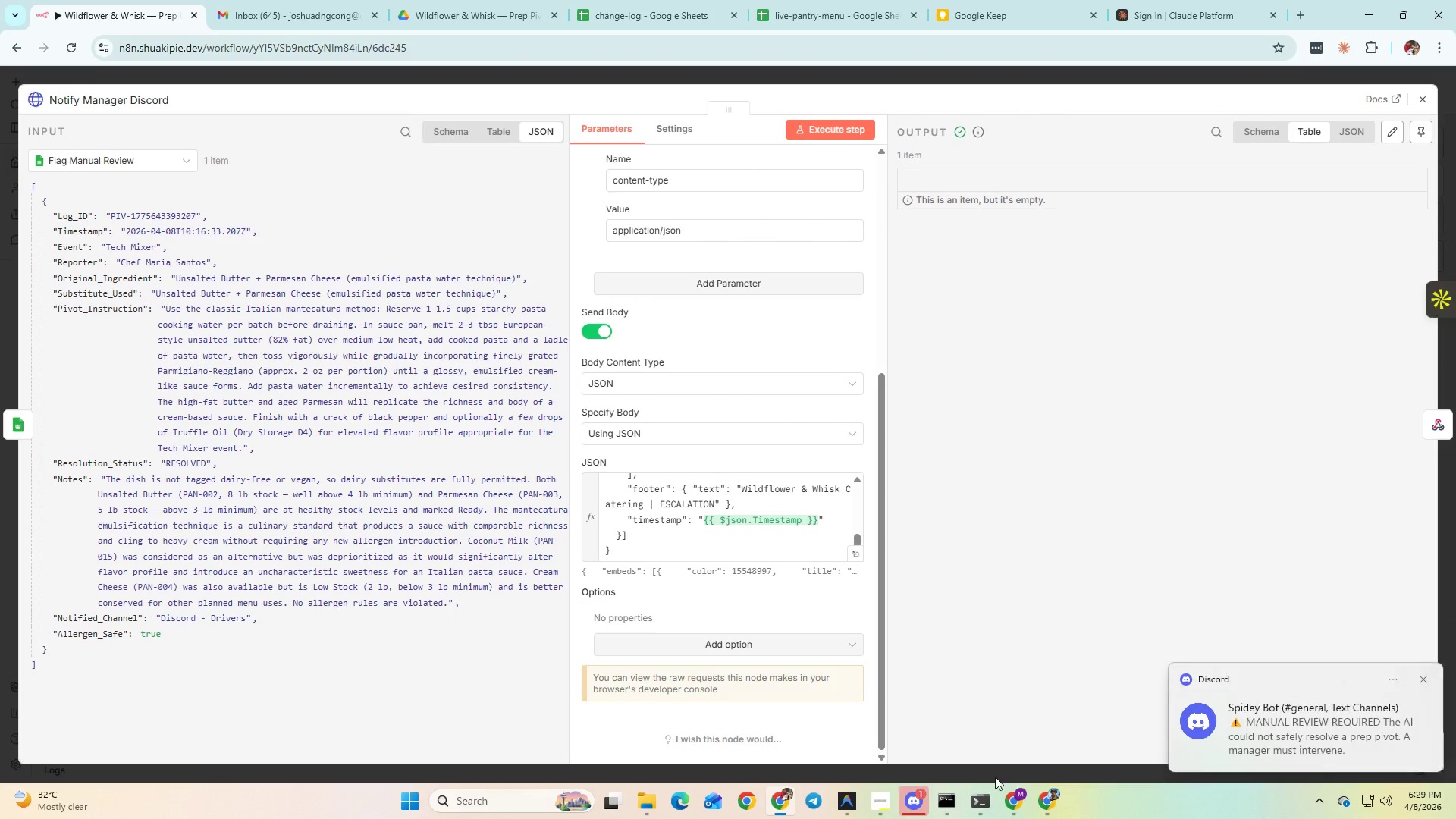 
left_click([930, 799])
 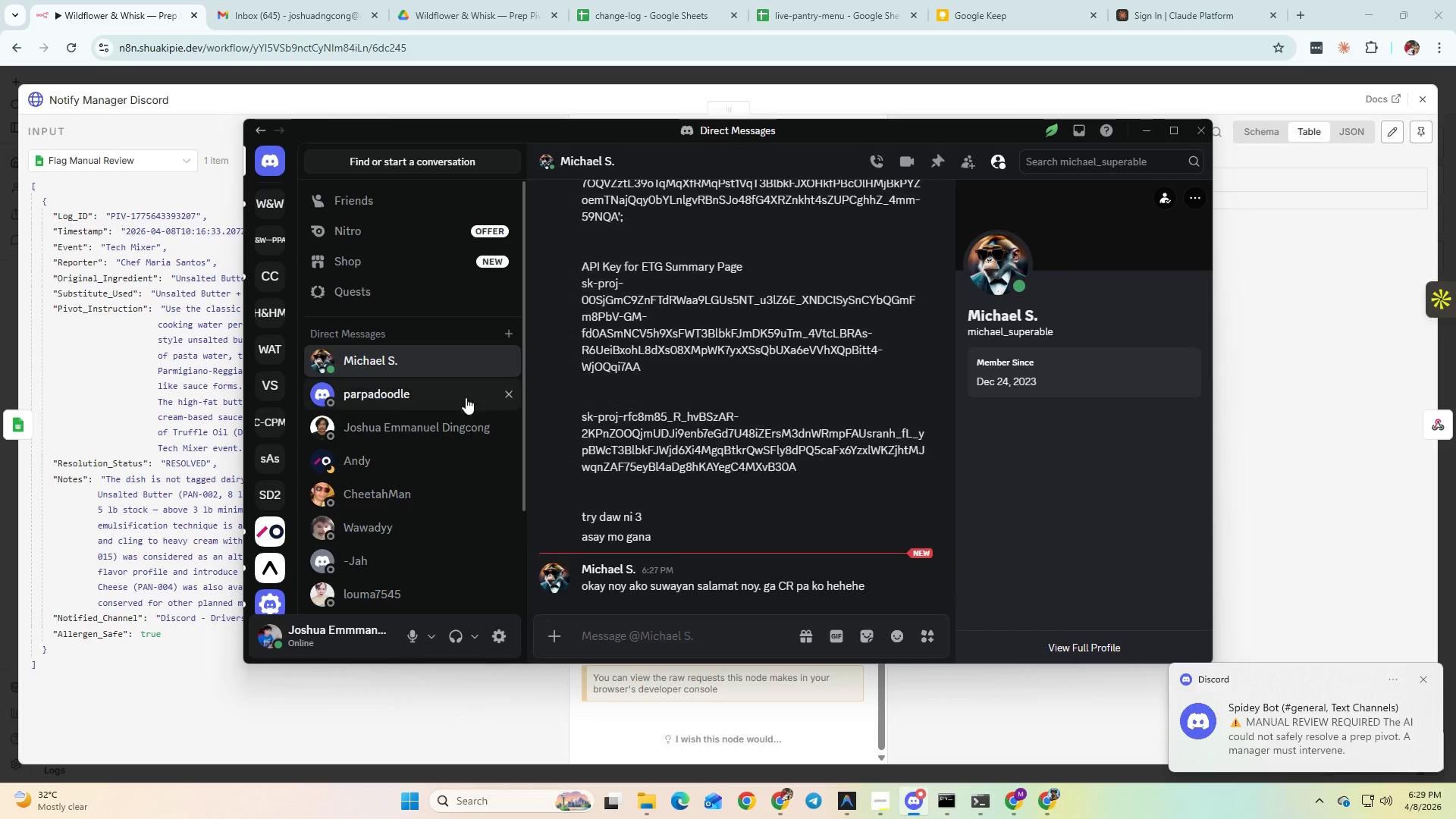 
left_click([260, 199])
 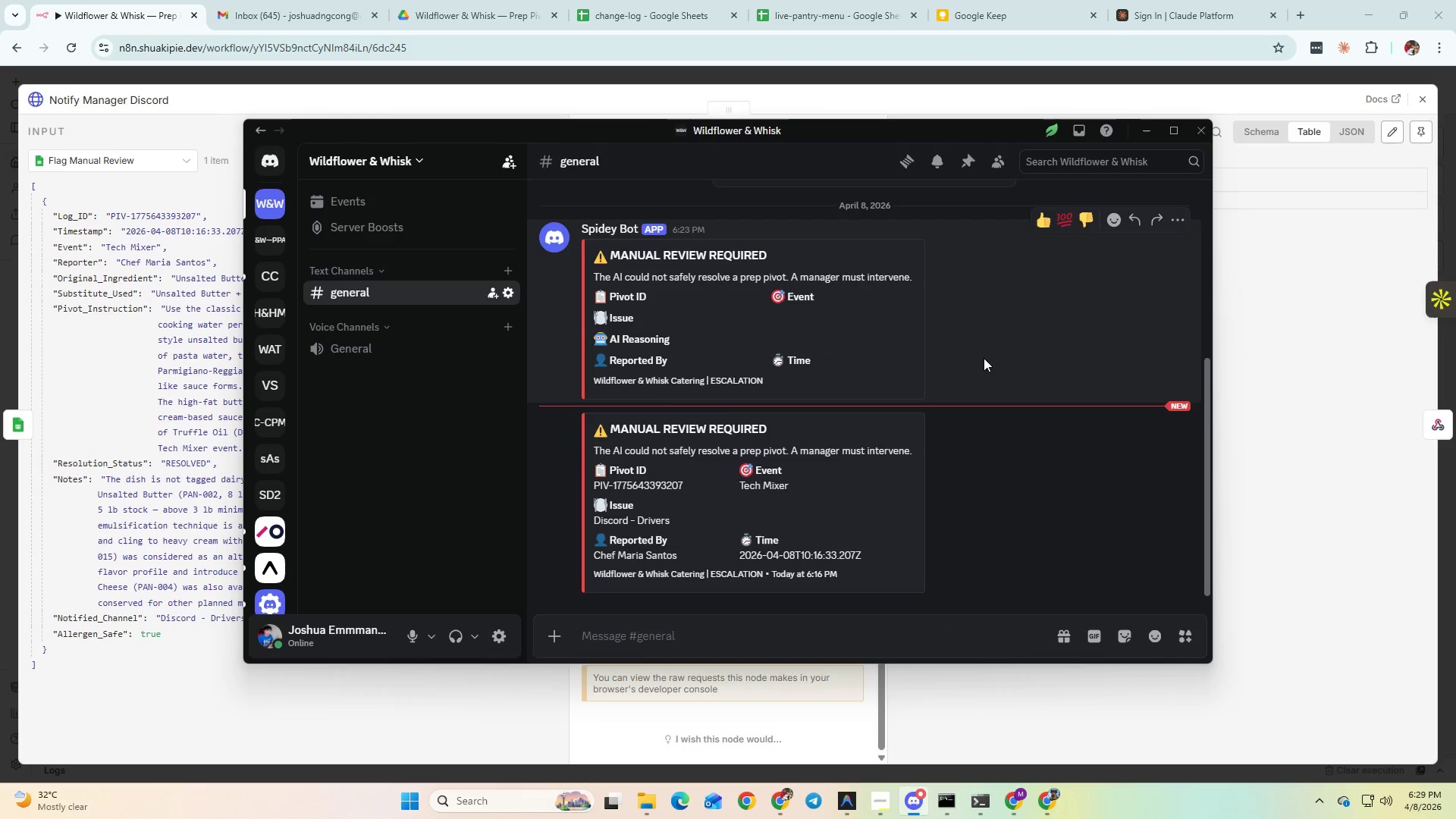 
key(Meta+Shift+S)
 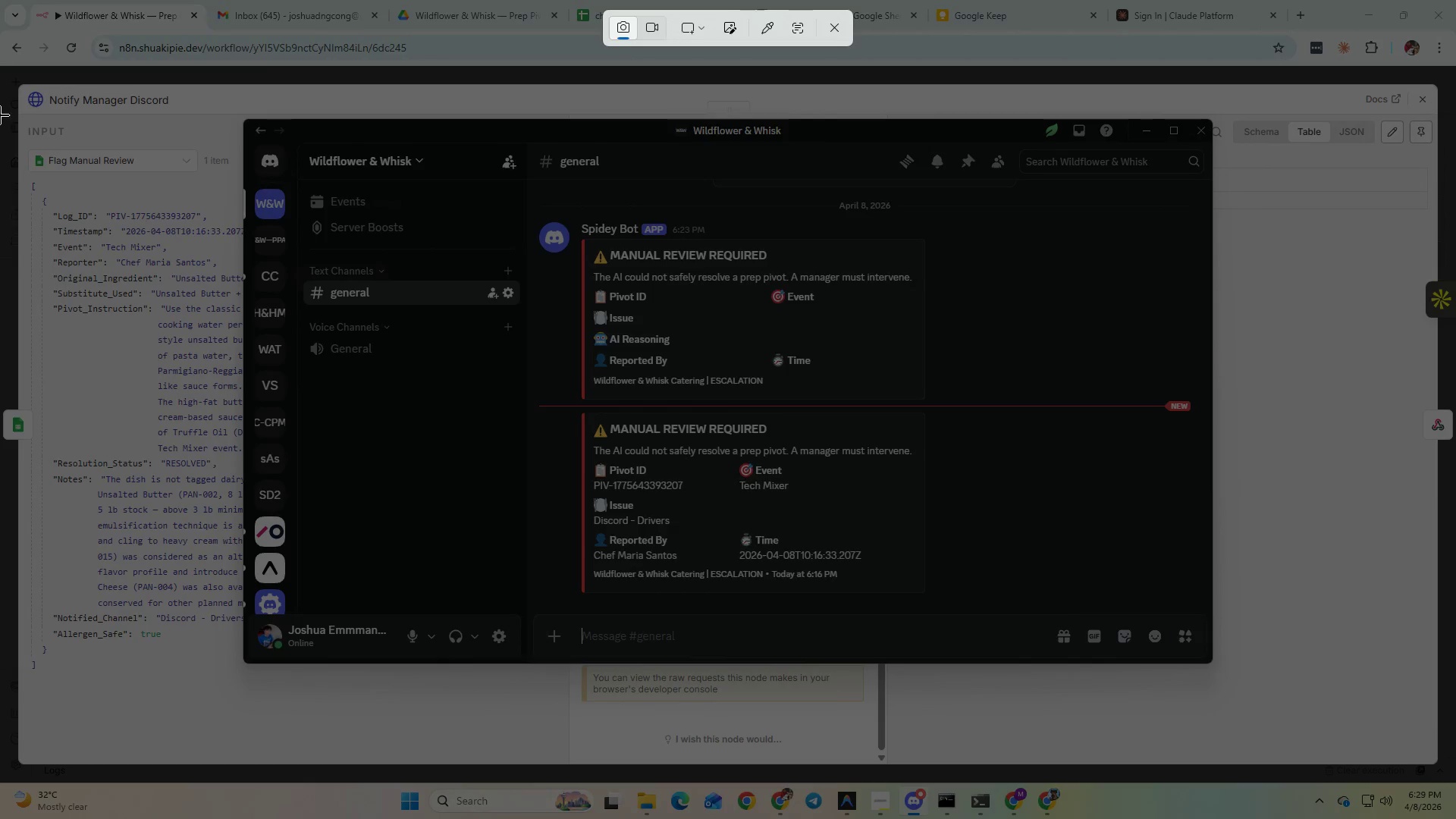 
left_click_drag(start_coordinate=[0, 24], to_coordinate=[1445, 818])
 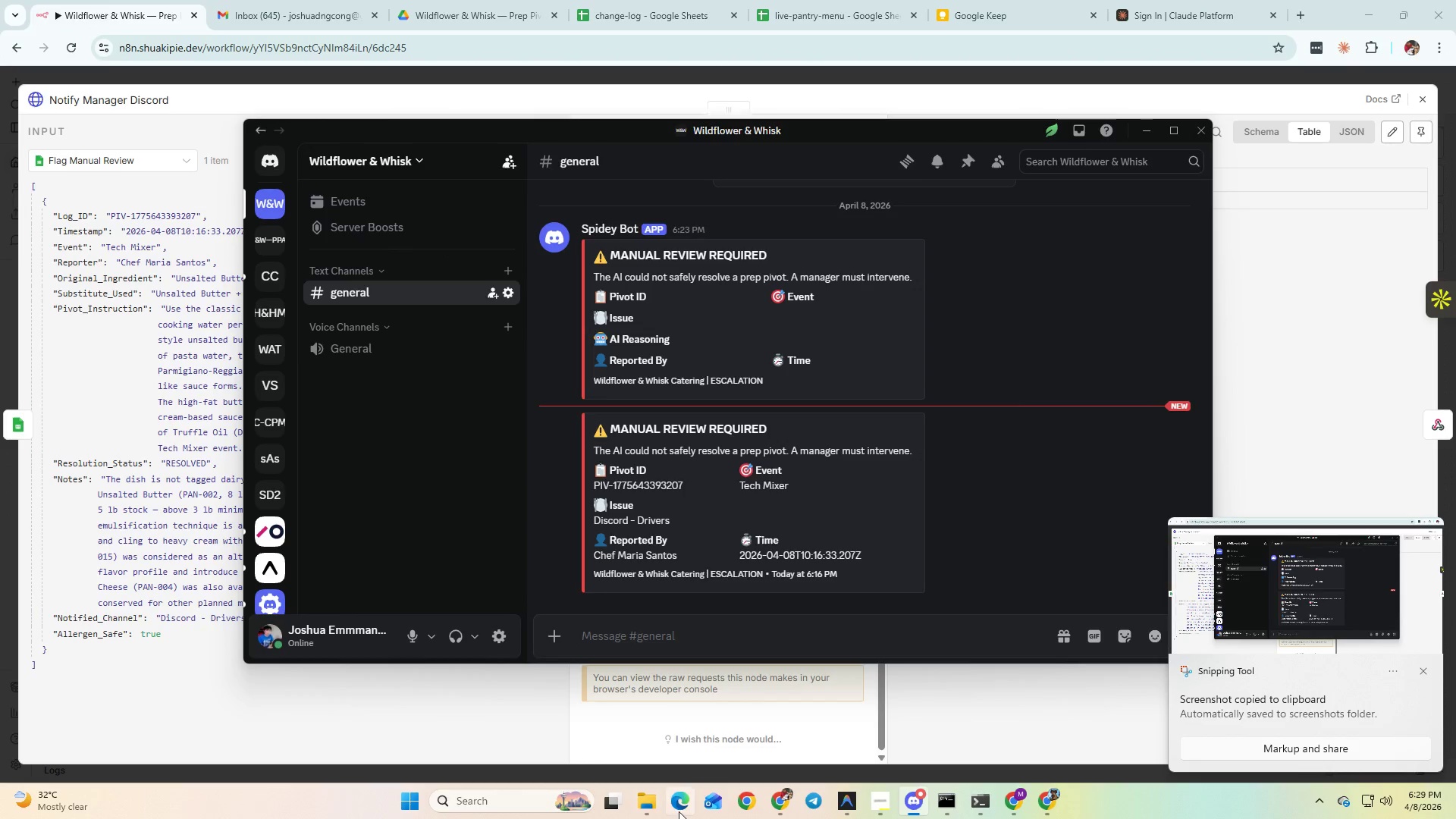 
wait(5.58)
 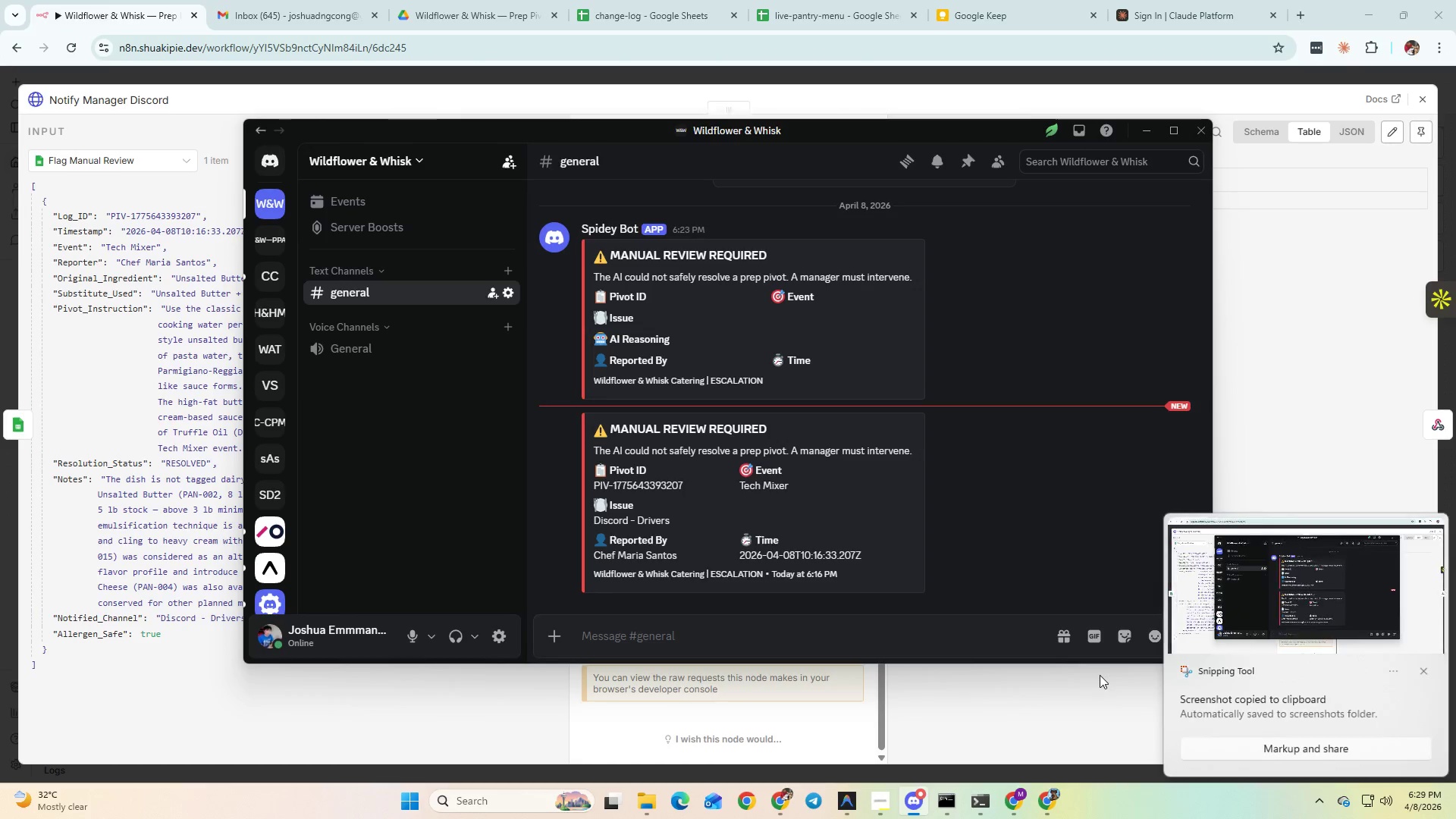 
key(Meta+MetaLeft)
 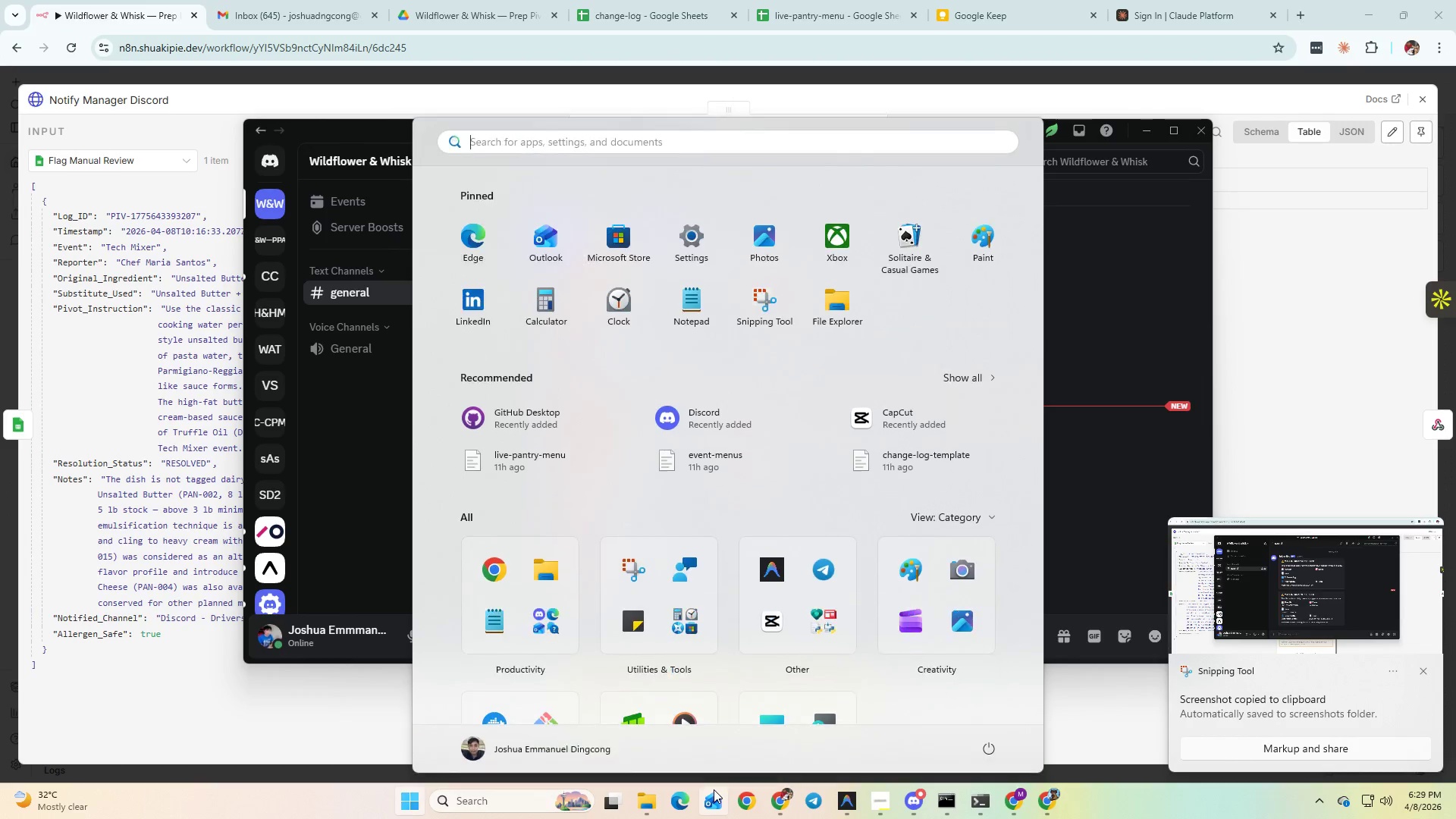 
type(pa)
 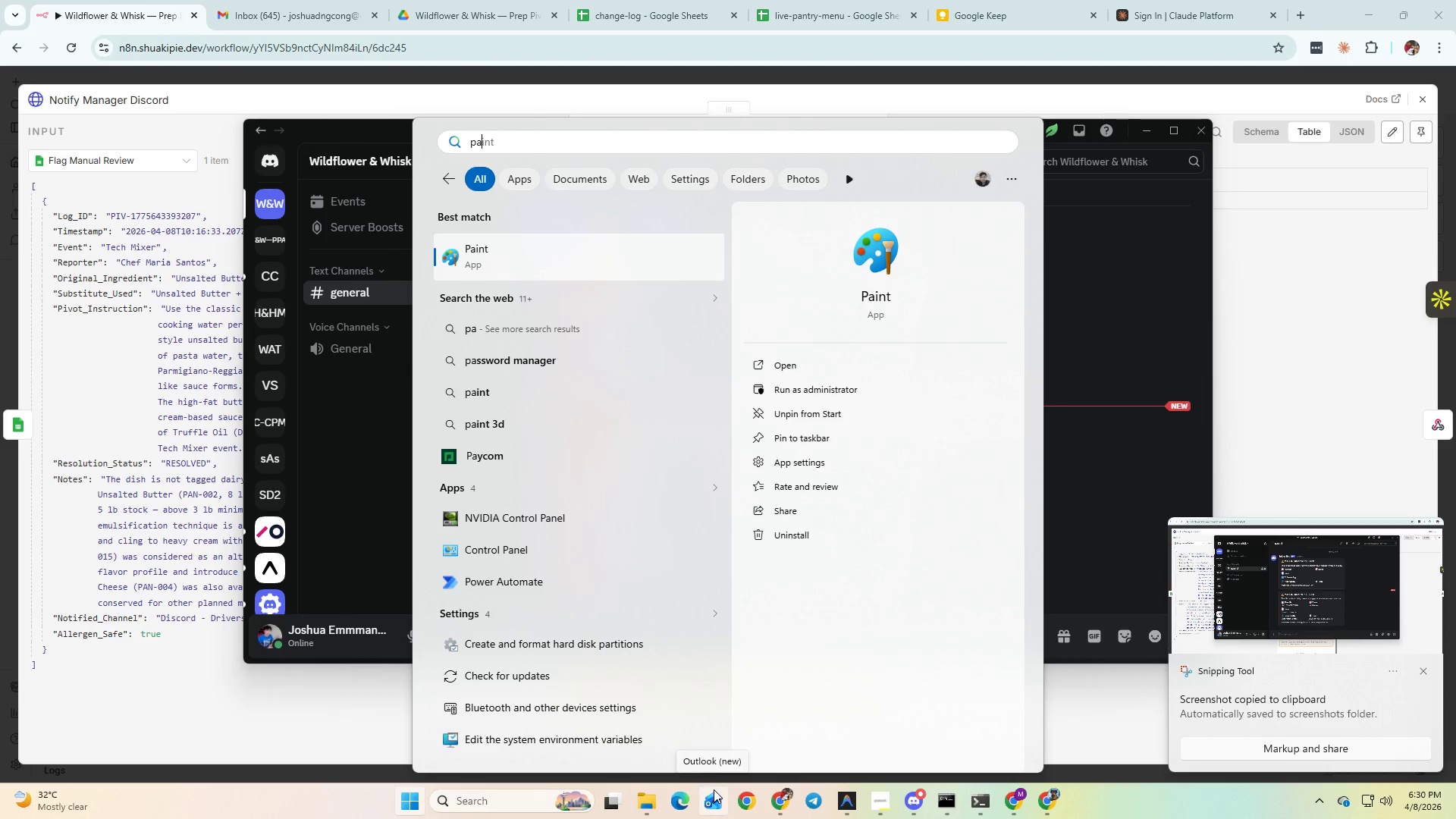 
key(Enter)
 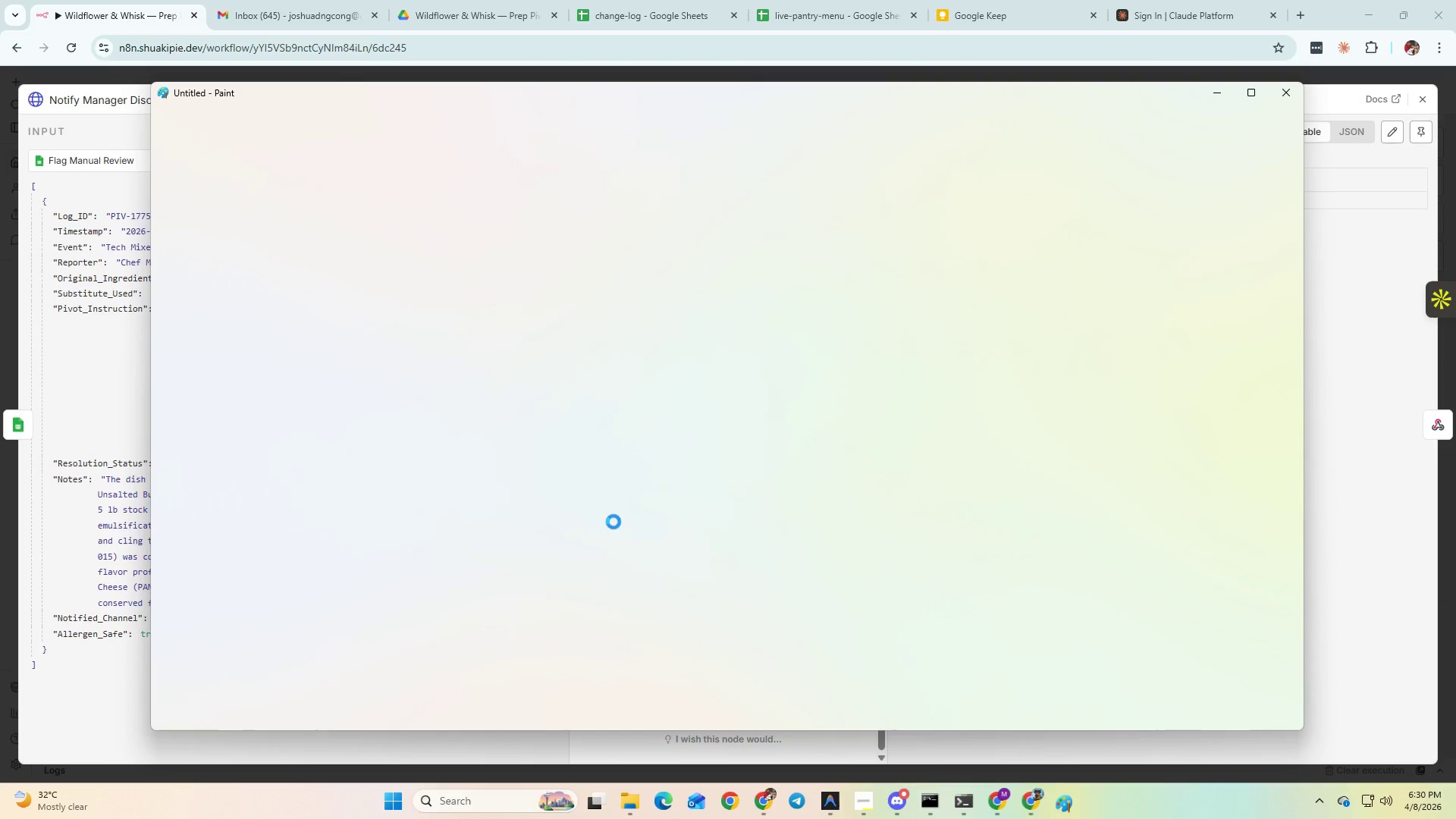 
key(Control+V)
 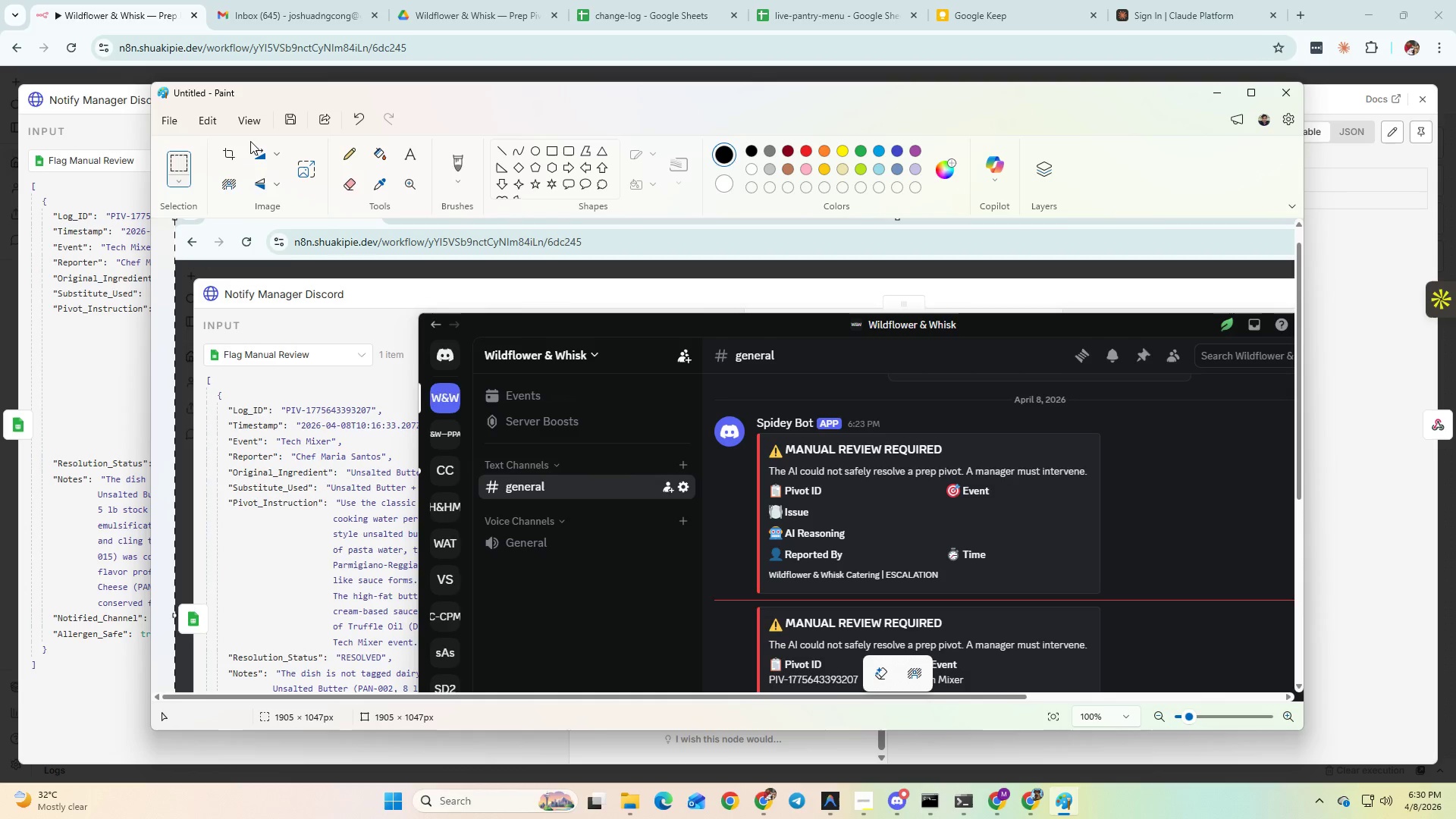 
left_click([233, 151])
 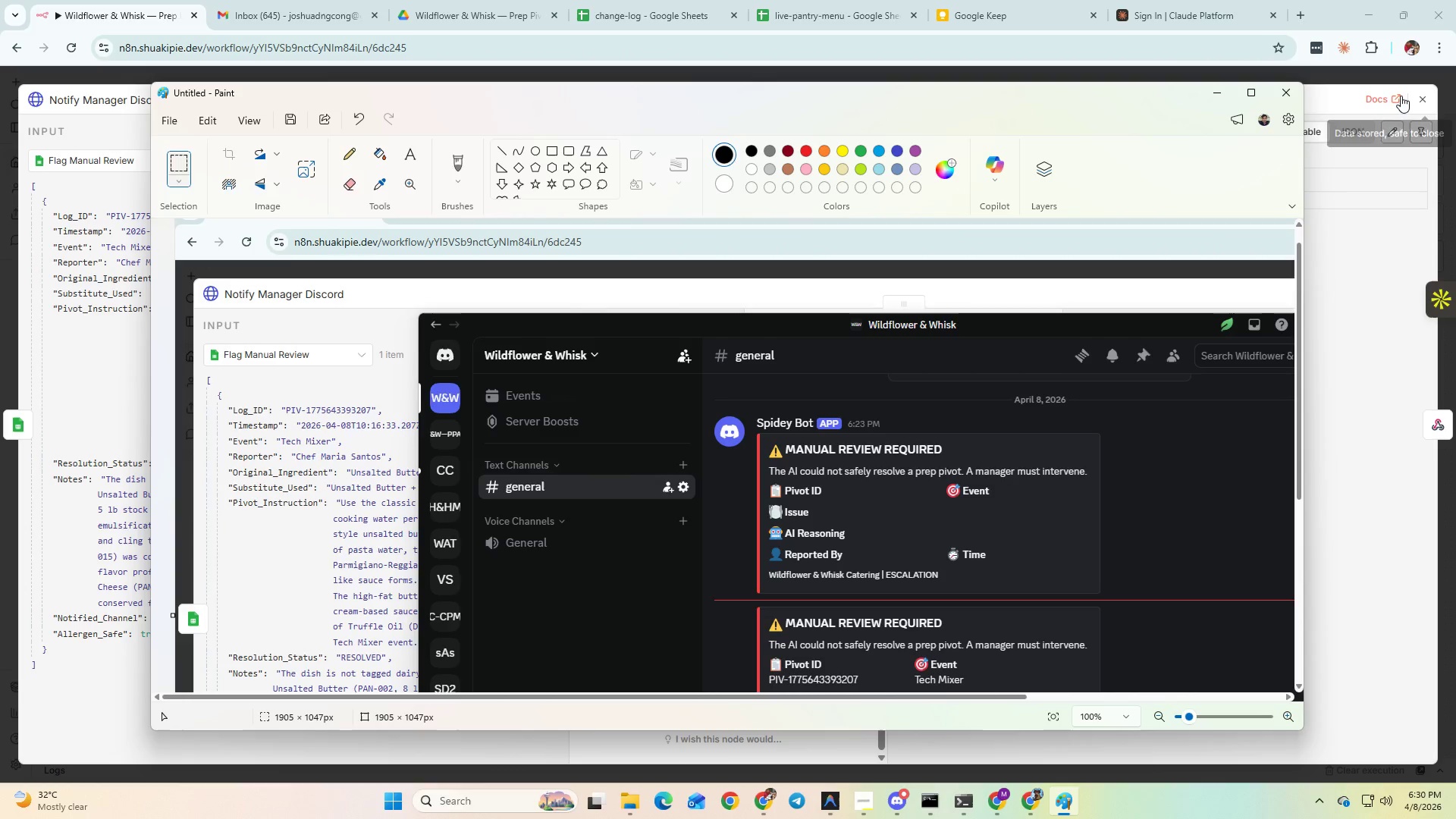 
left_click([1417, 102])
 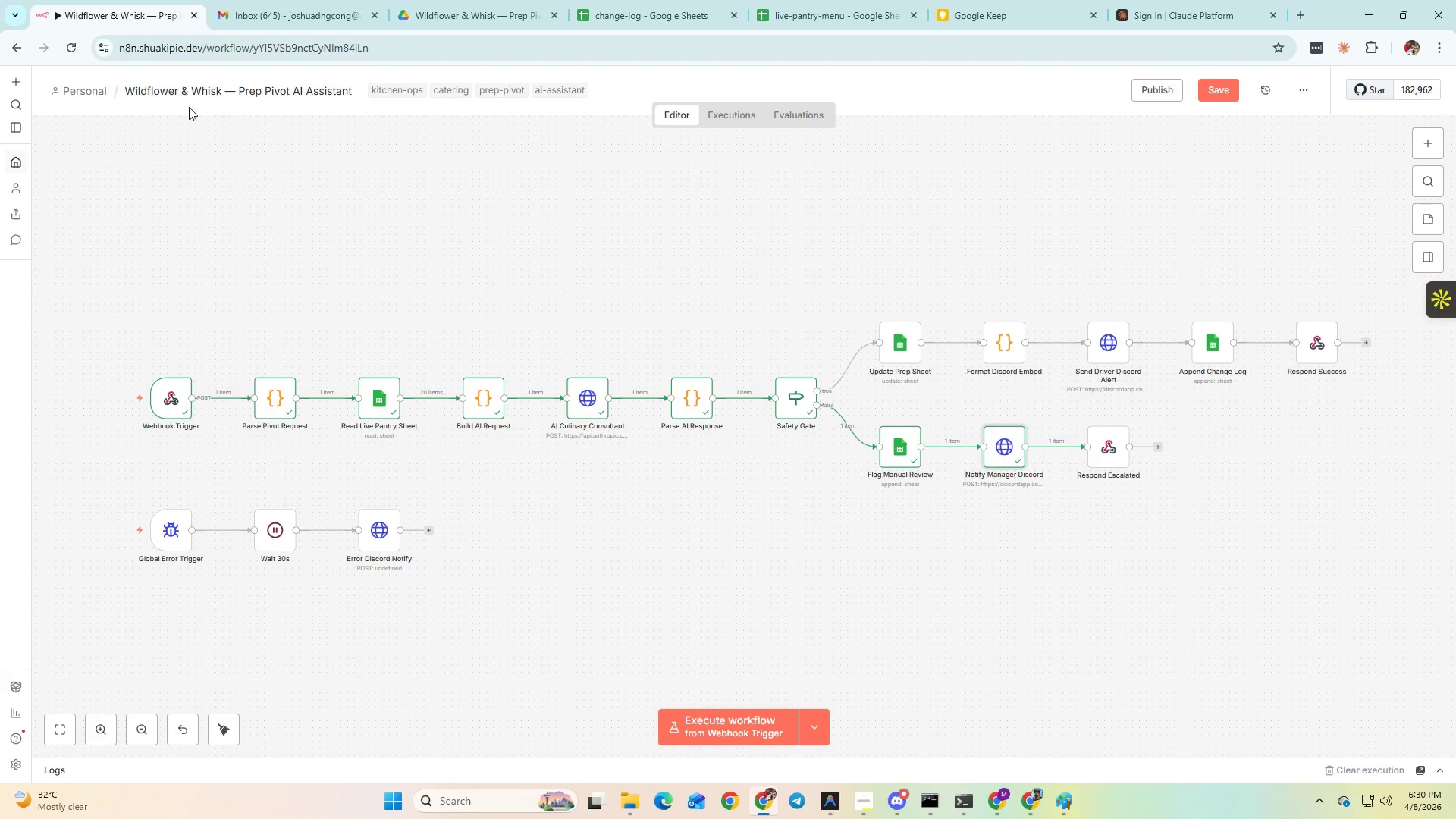 
left_click([226, 88])
 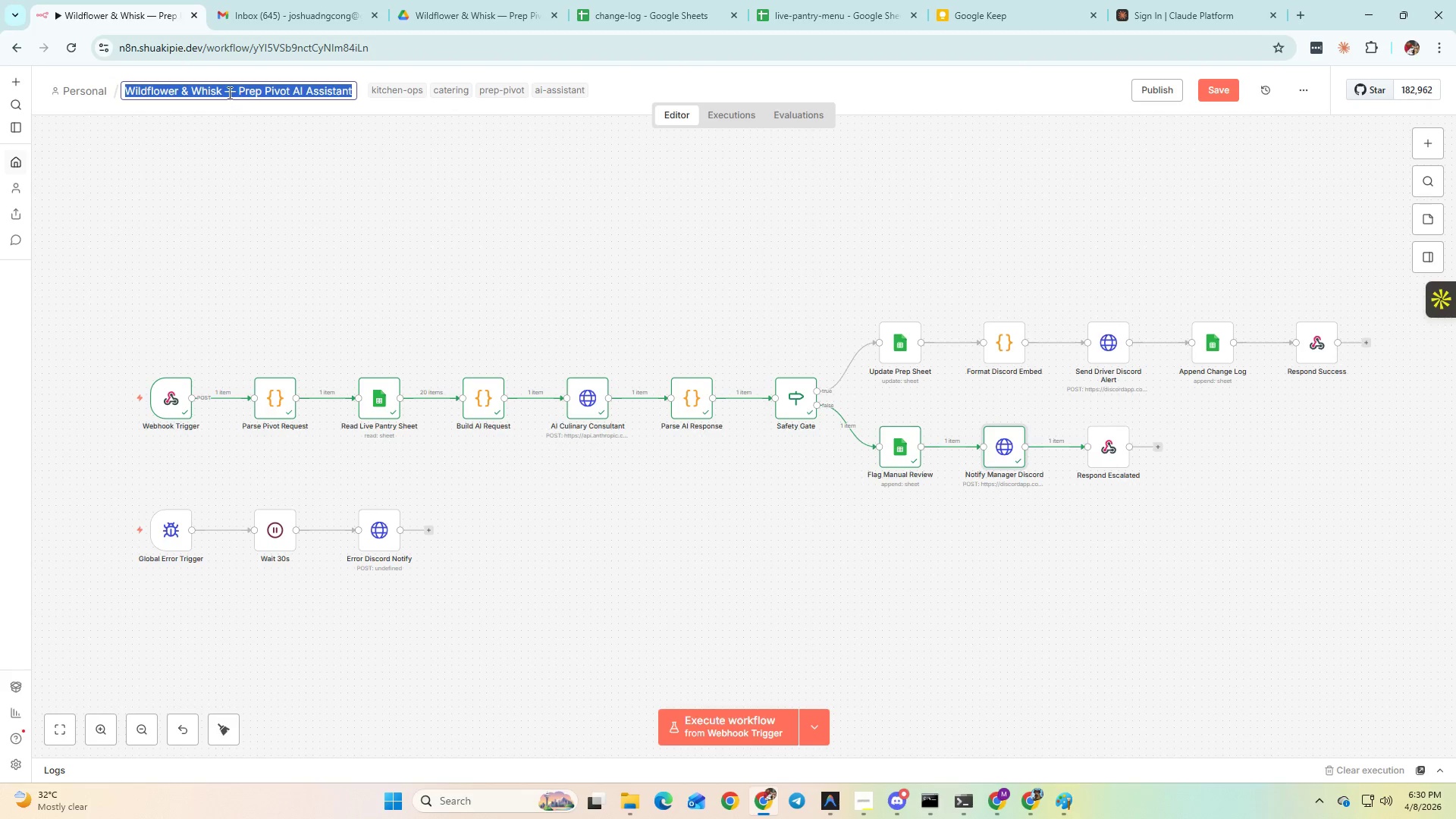 
left_click([226, 91])
 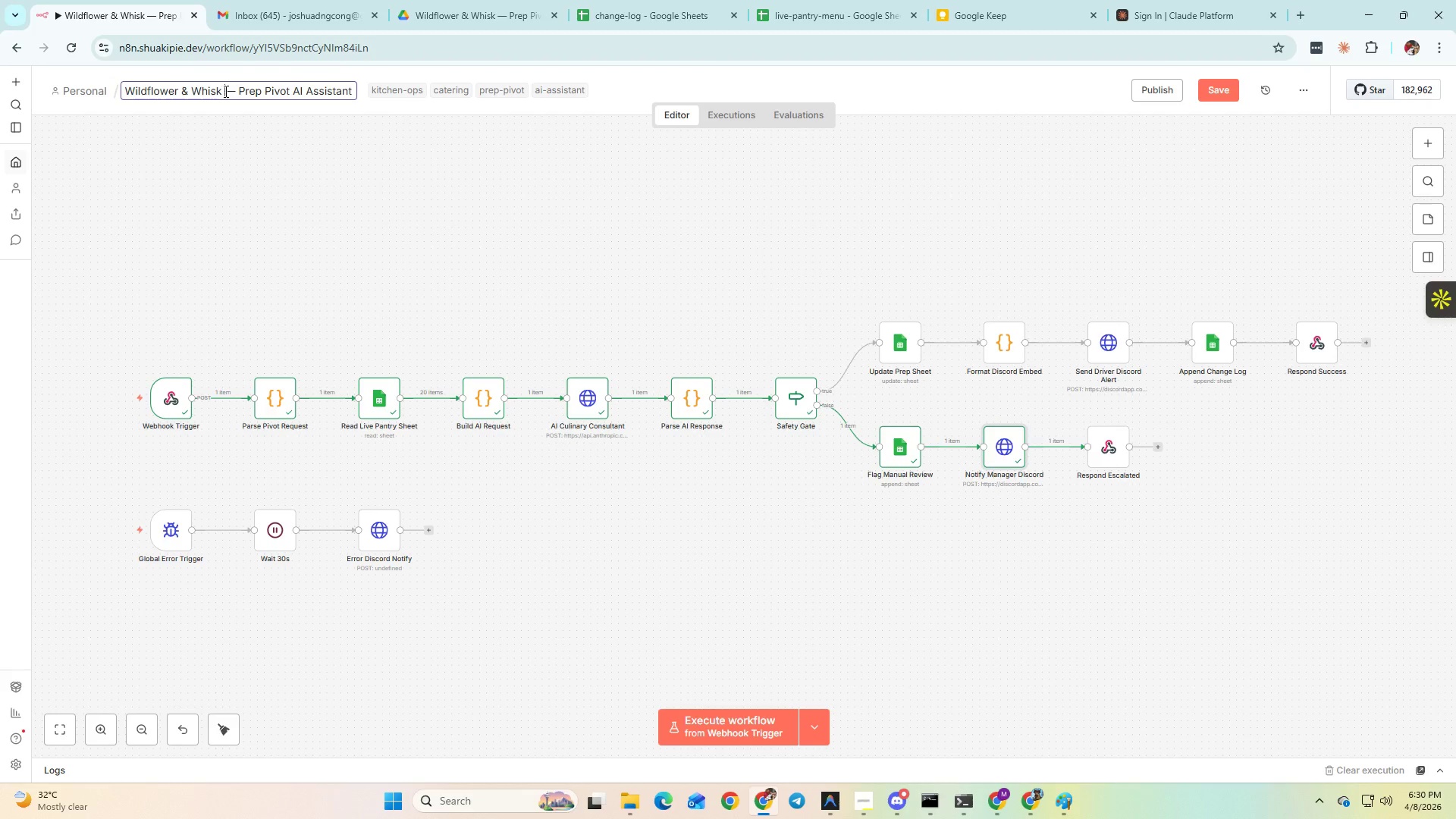 
left_click_drag(start_coordinate=[222, 91], to_coordinate=[127, 89])
 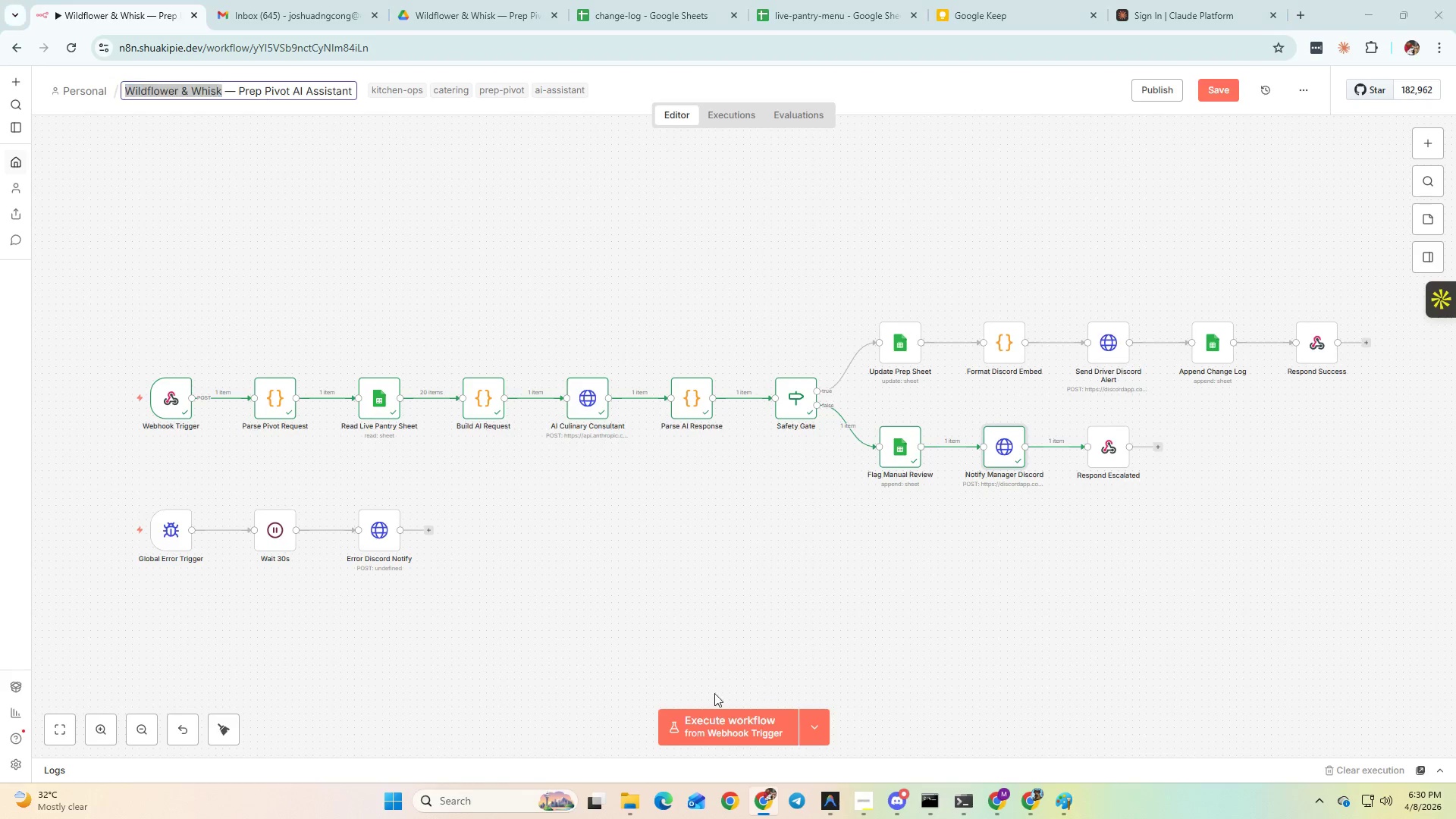 
key(Control+C)
 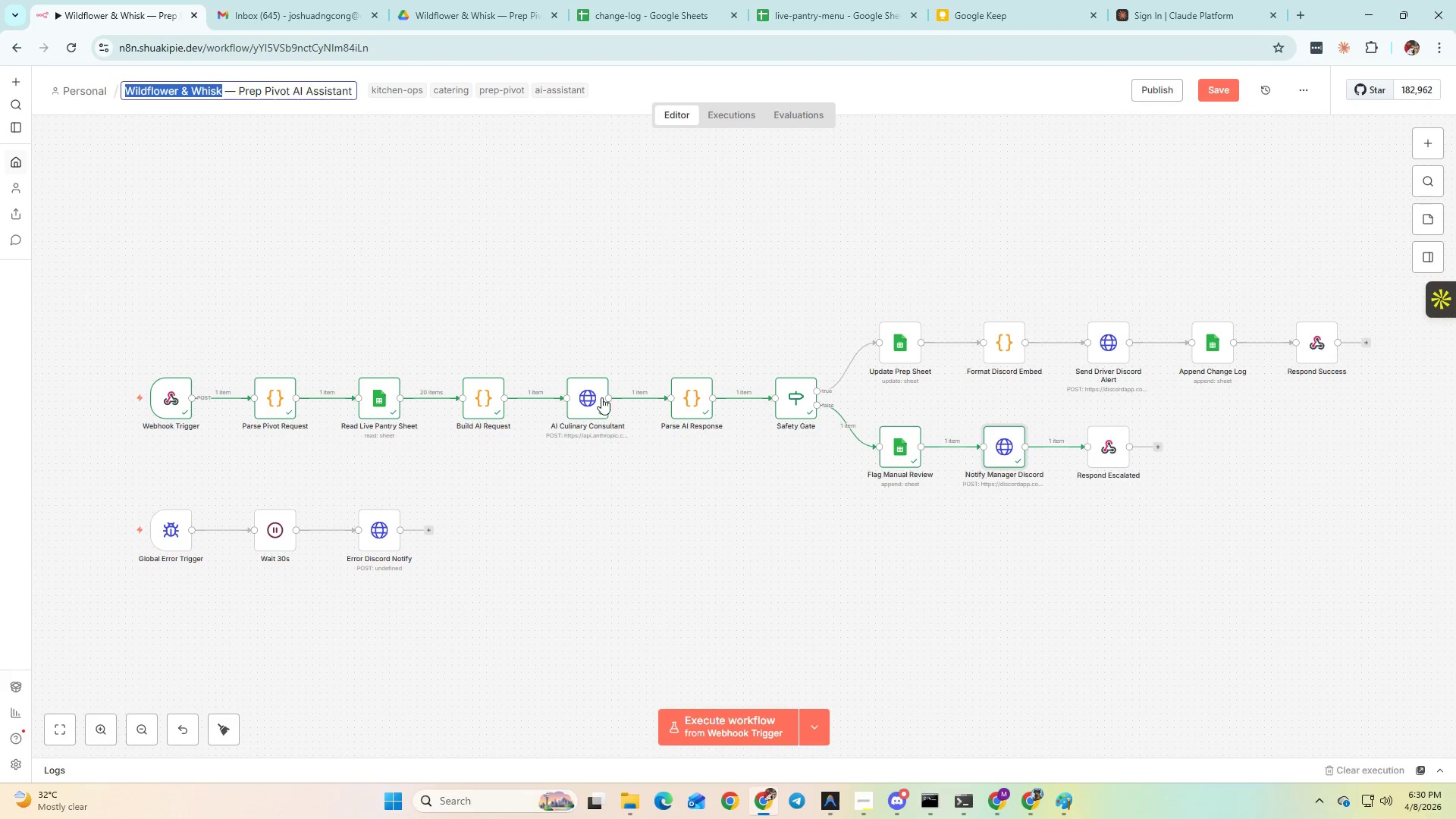 
key(Alt+AltLeft)
 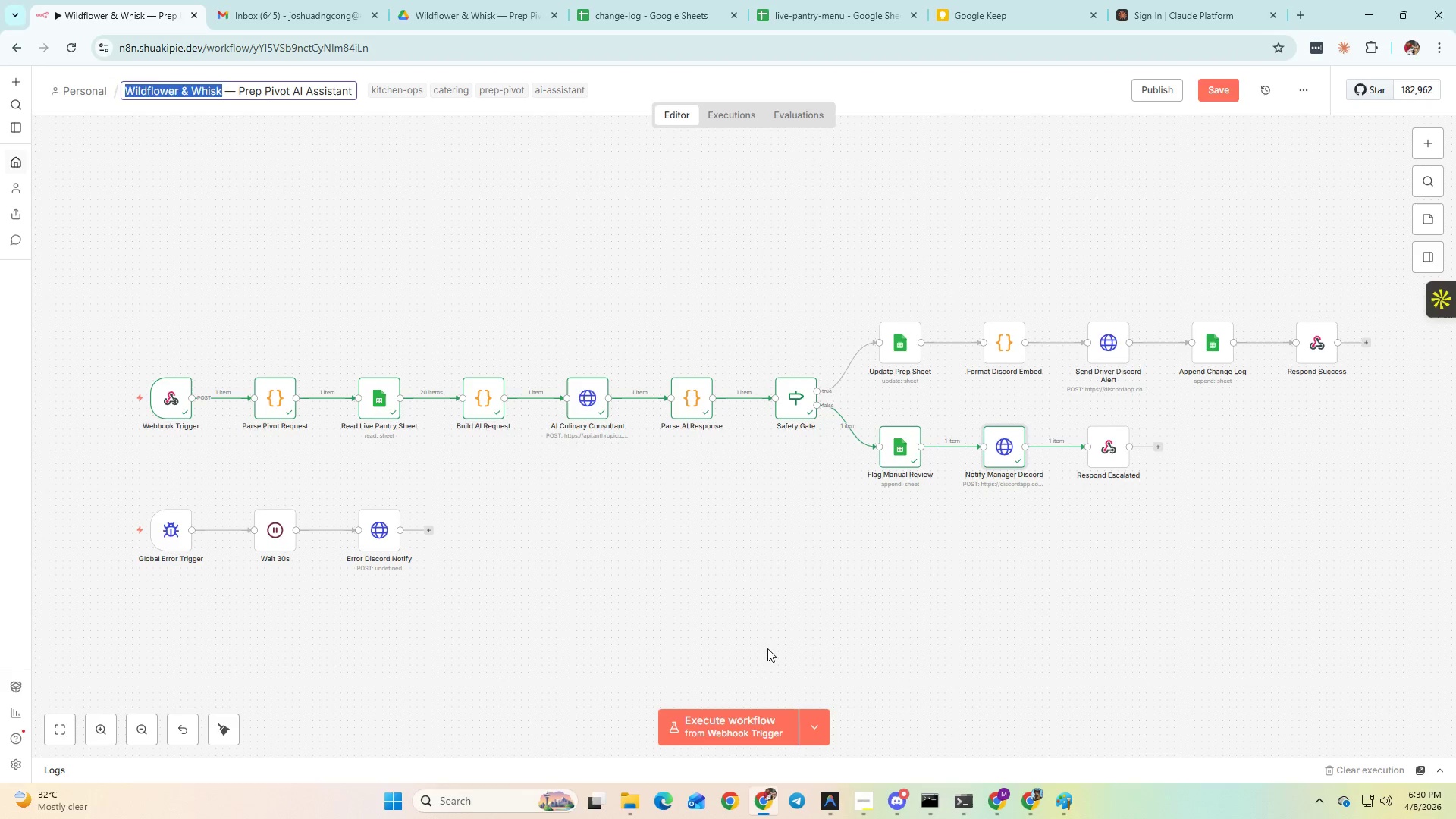 
key(Alt+Tab)
 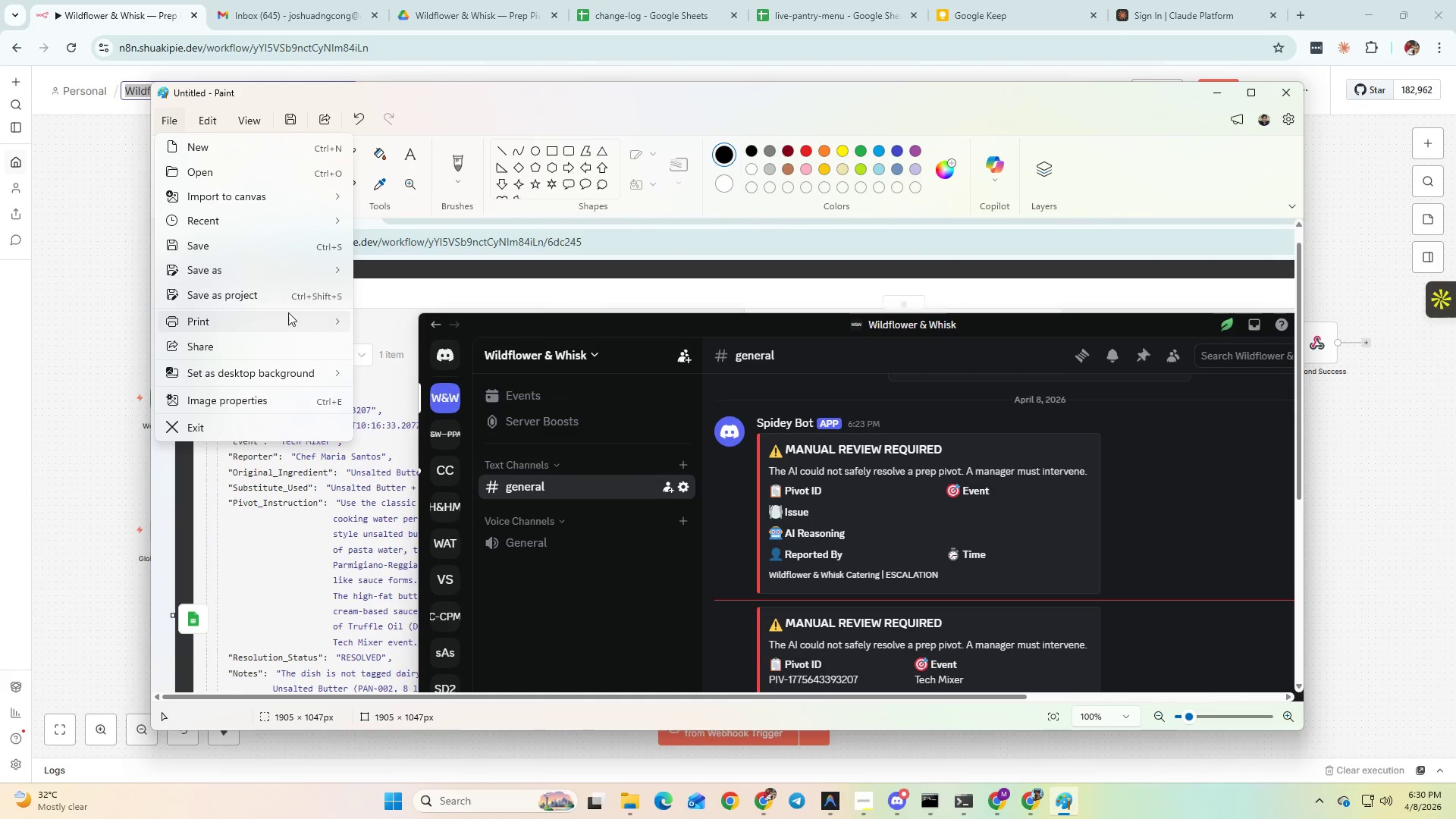 
double_click([277, 278])
 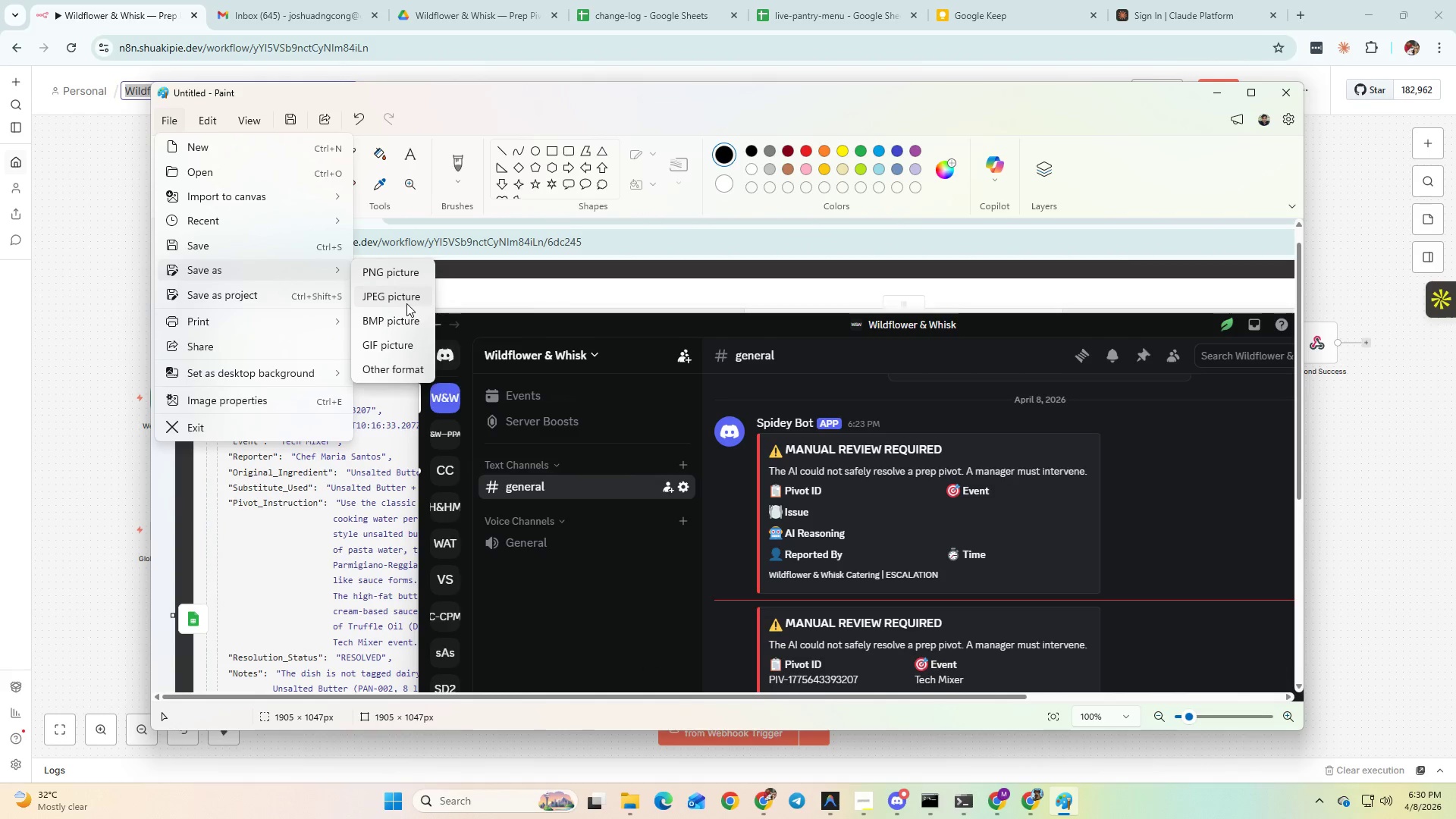 
left_click([406, 303])
 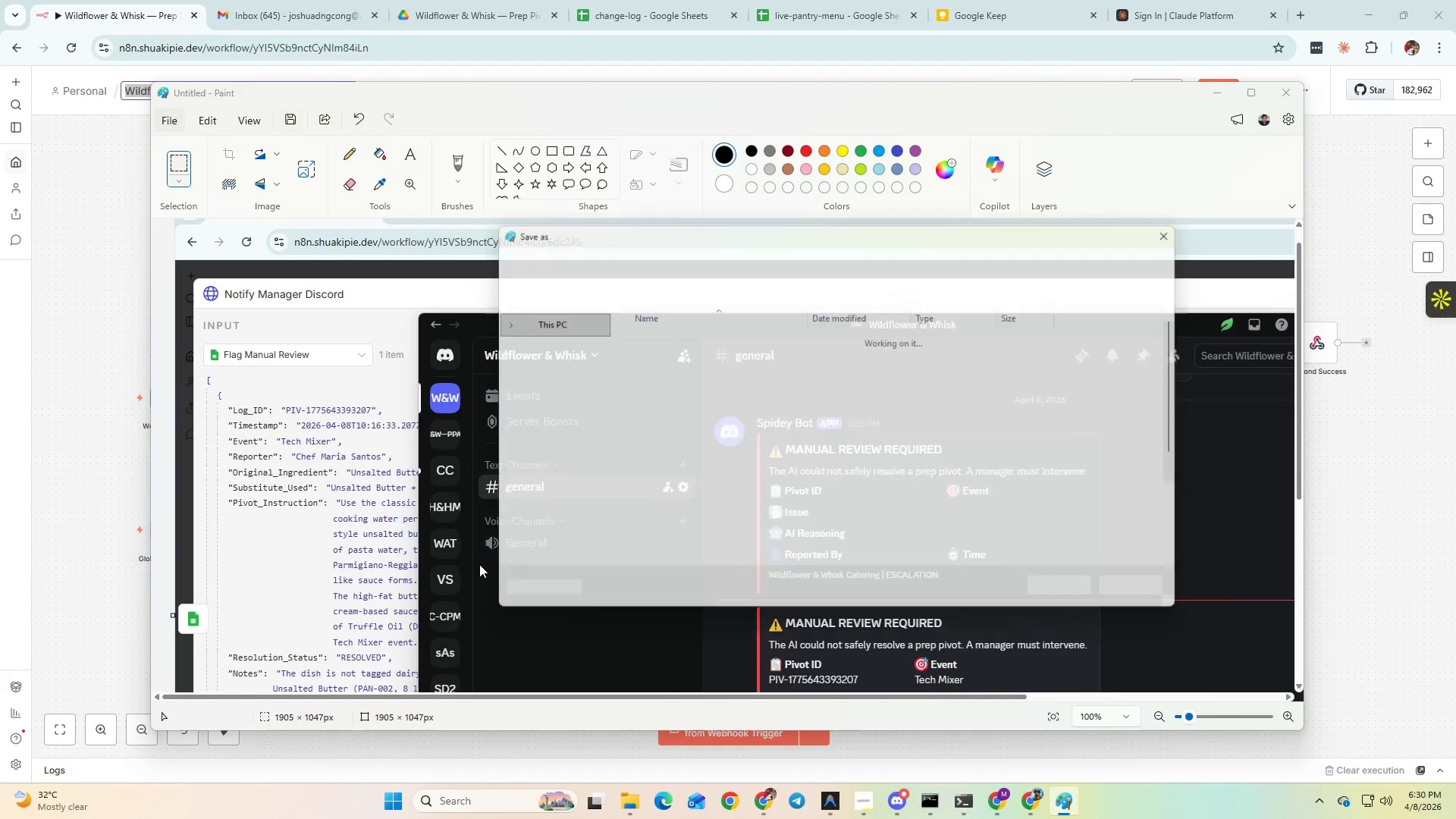 
key(Control+V)
 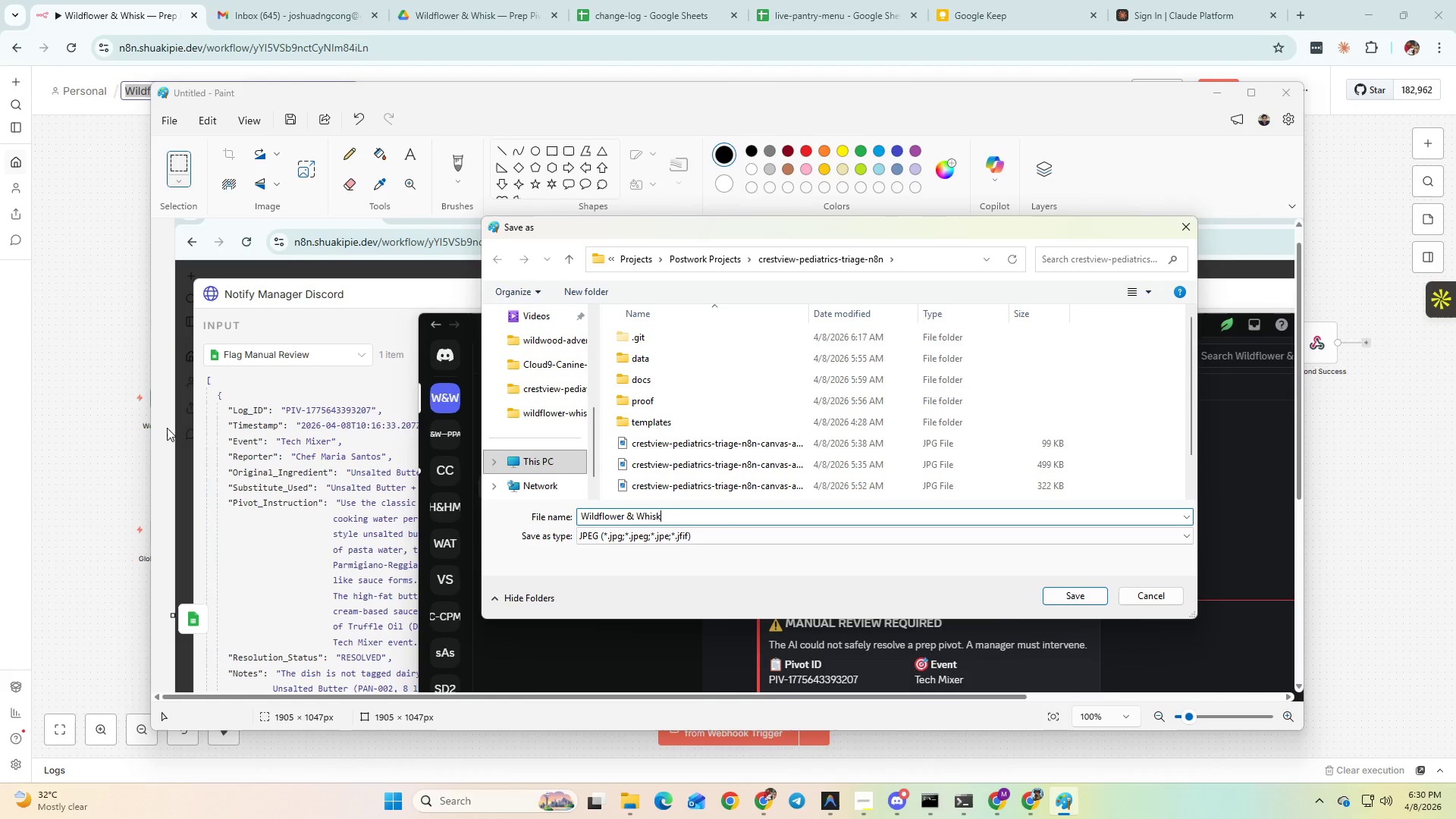 
left_click([36, 380])
 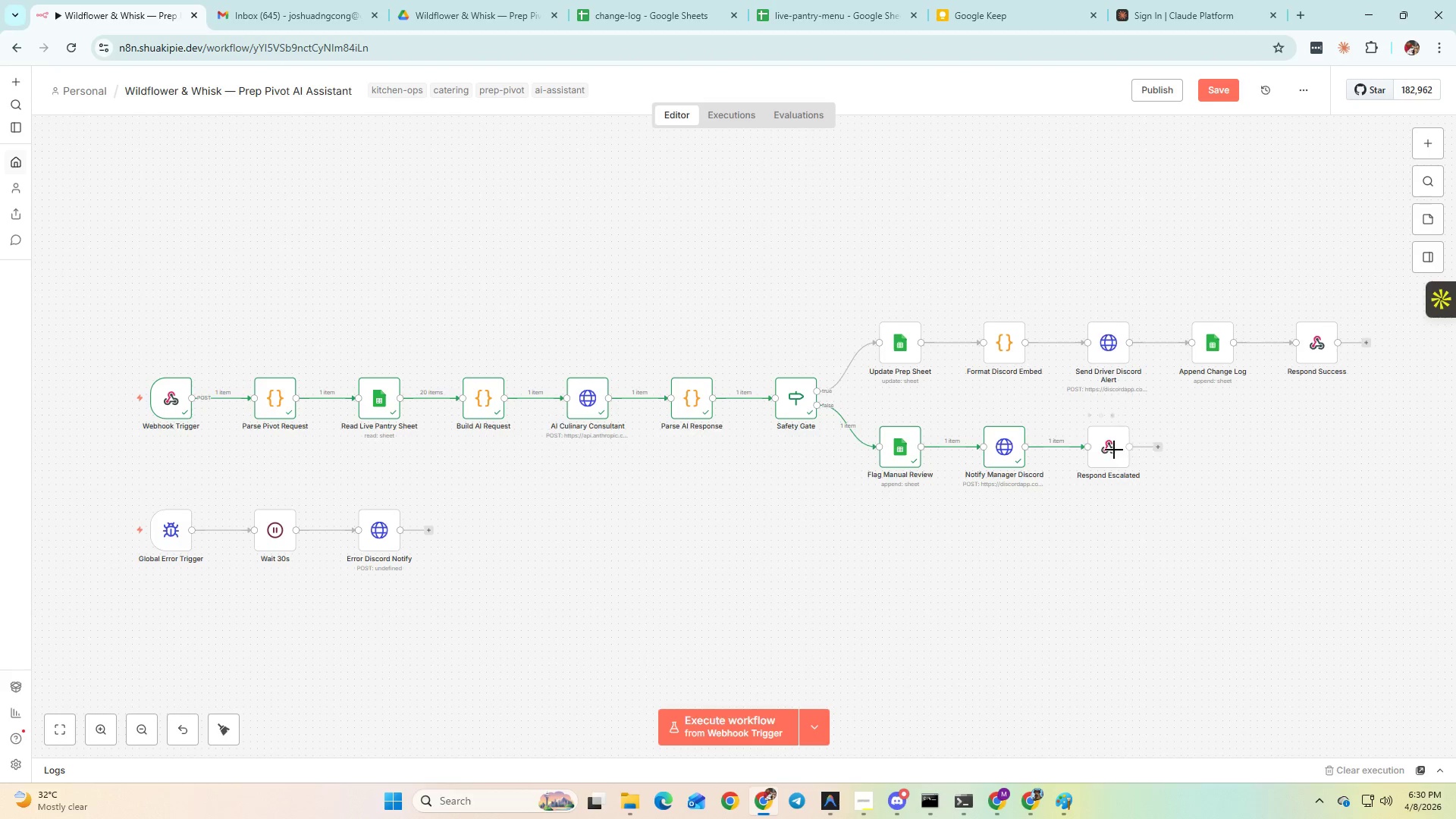 
double_click([1092, 451])
 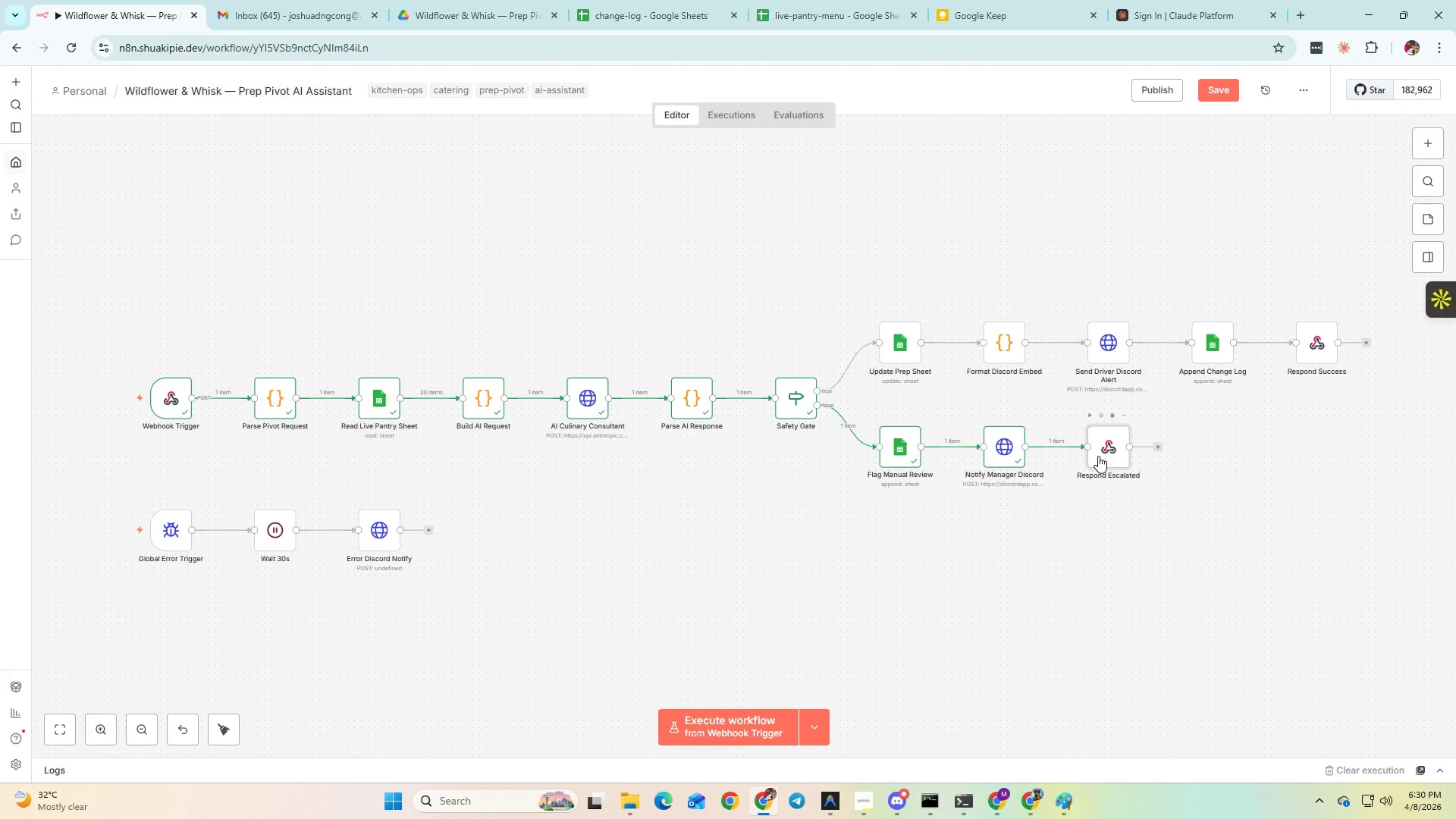 
double_click([1098, 456])
 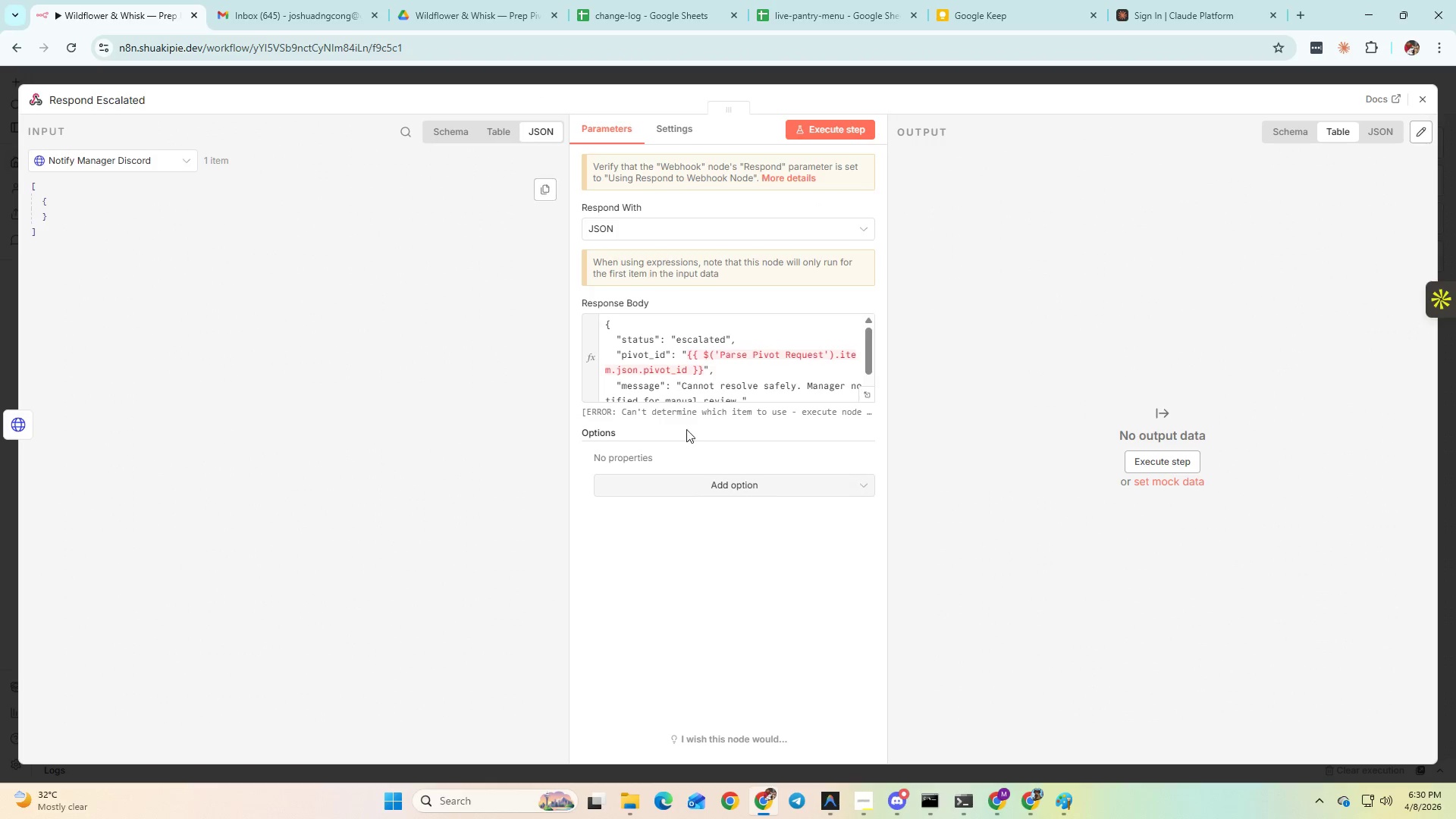 
wait(6.44)
 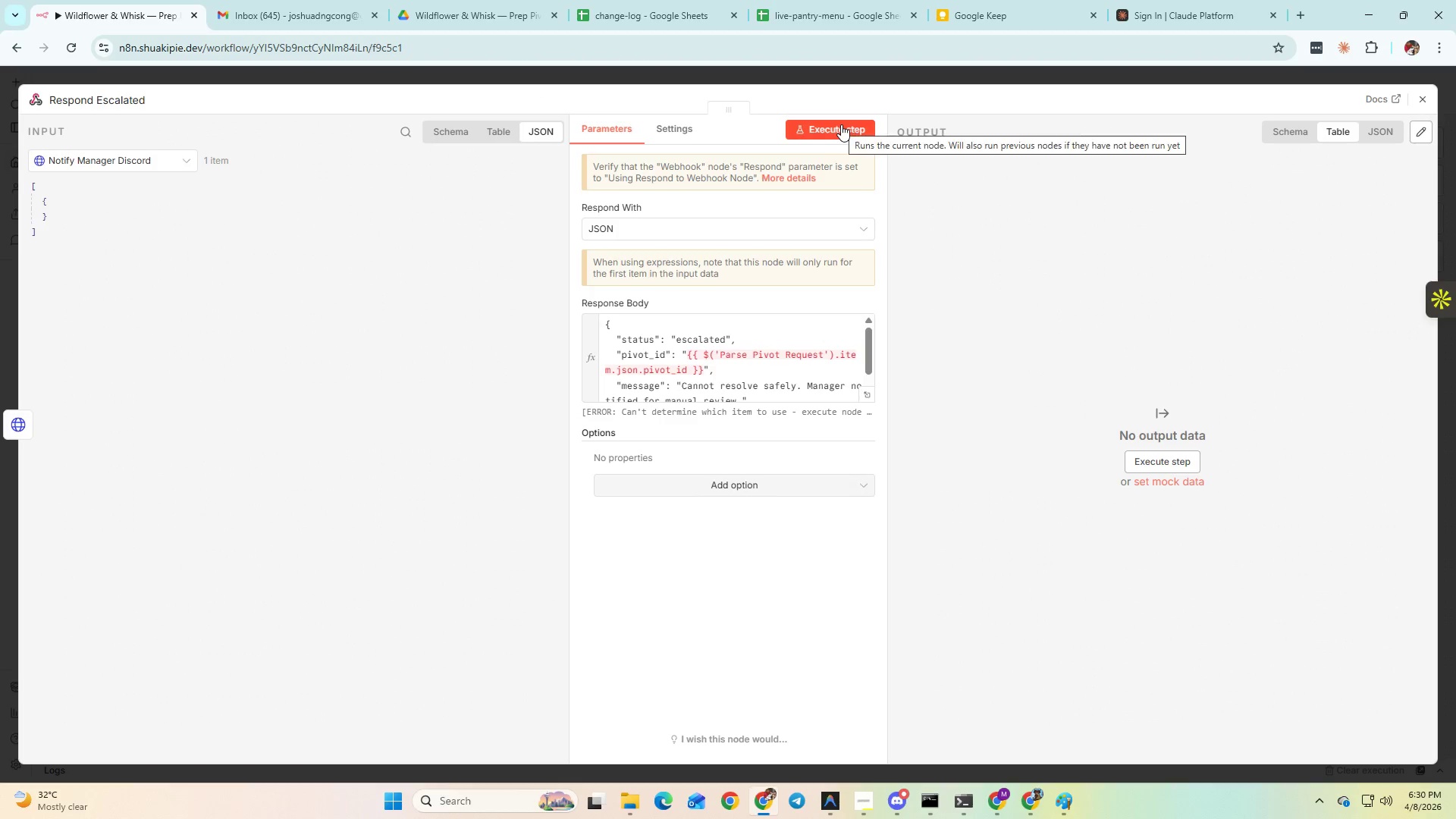 
left_click([108, 163])
 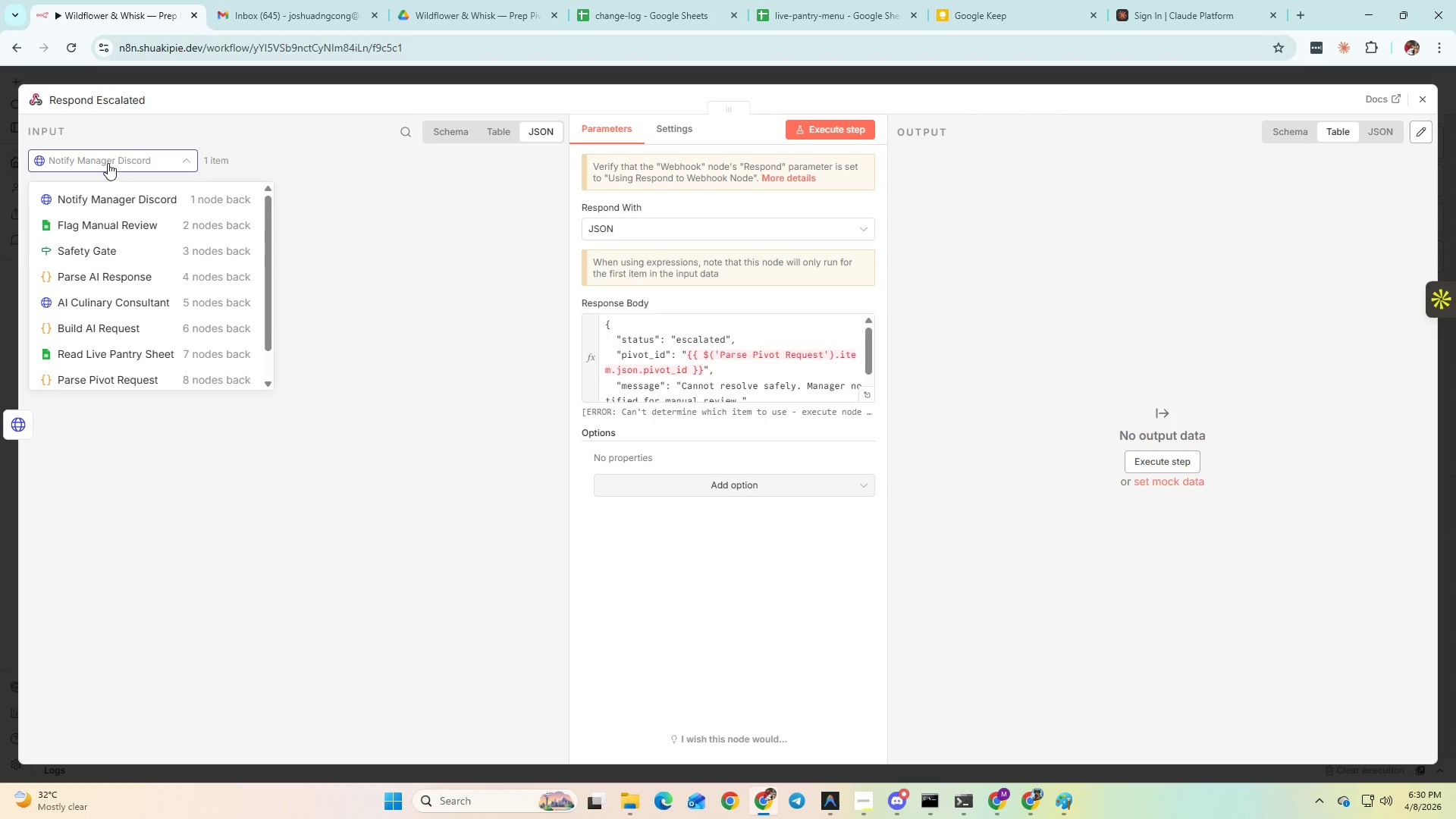 
left_click([108, 163])
 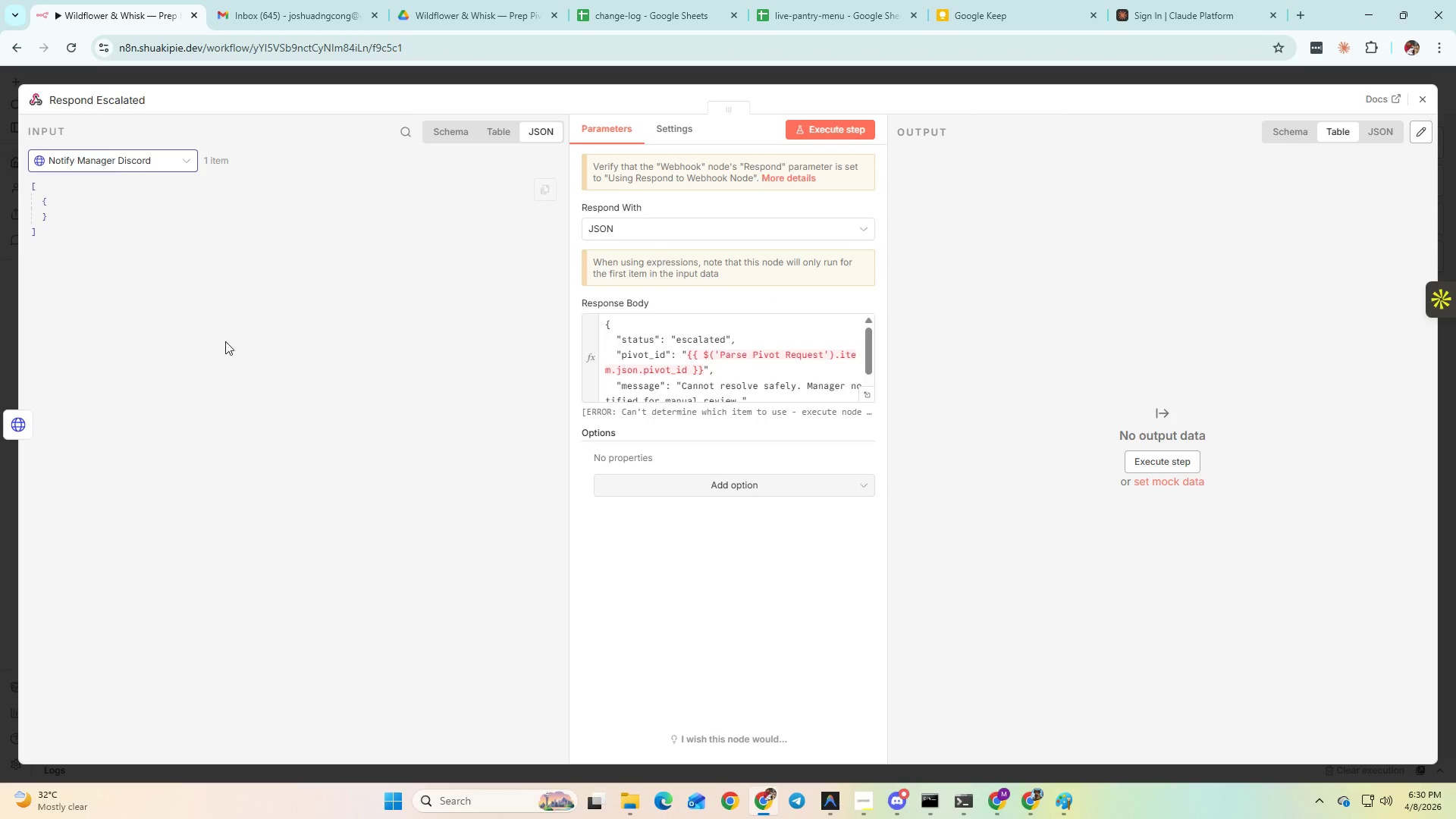 
left_click([228, 378])
 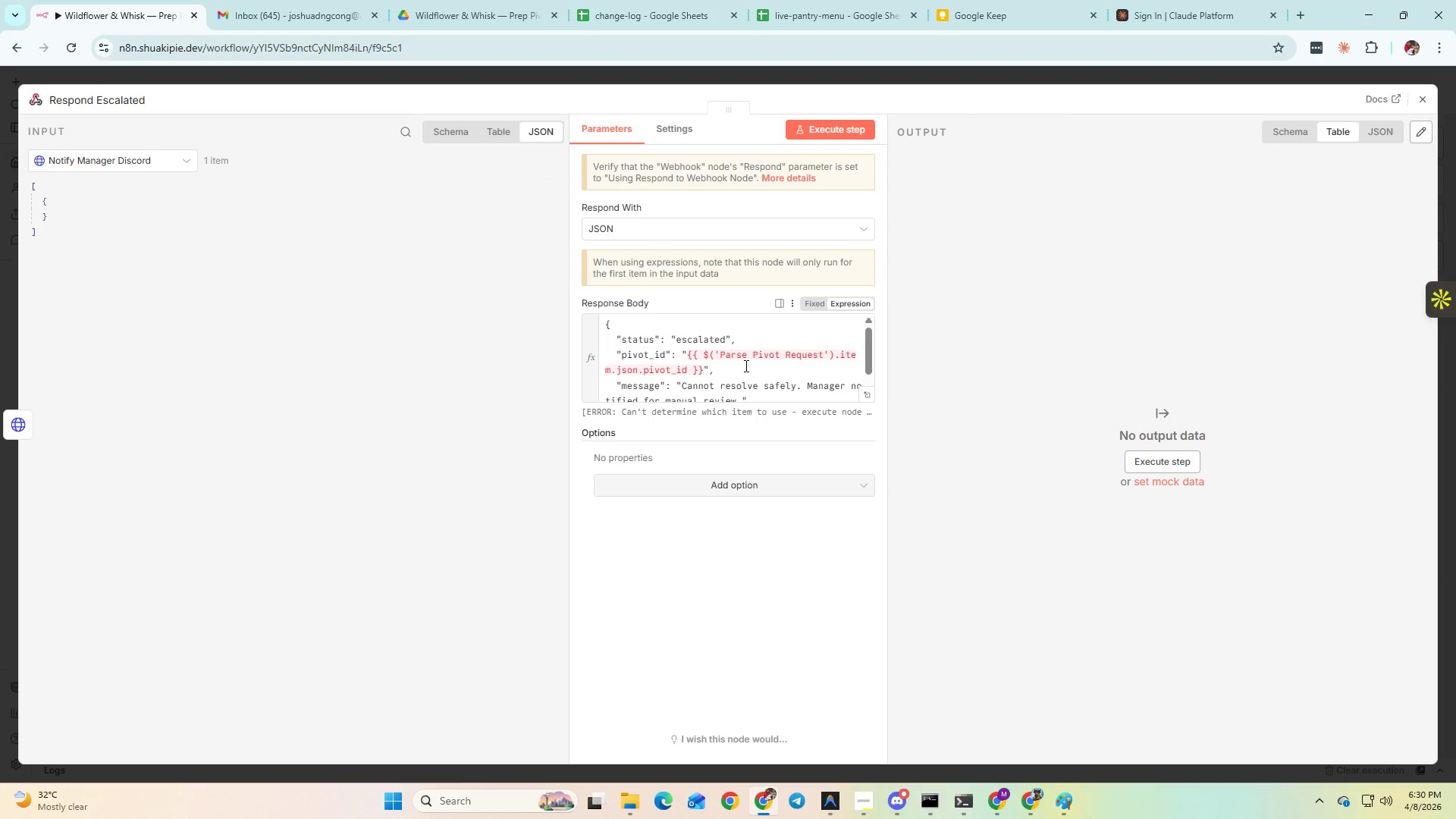 
scroll: coordinate [746, 368], scroll_direction: down, amount: 1.0
 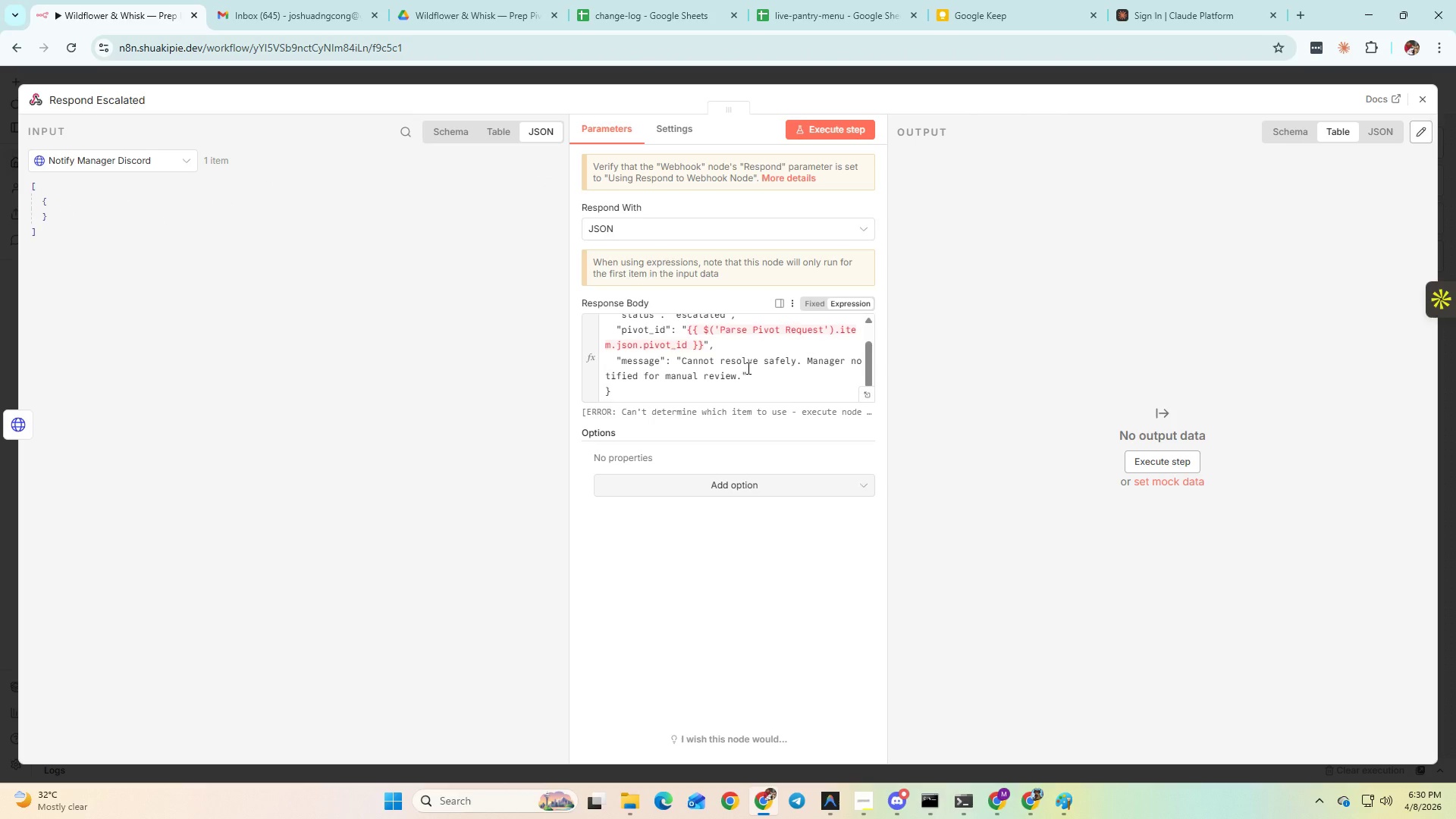 
scroll: coordinate [747, 368], scroll_direction: up, amount: 1.0
 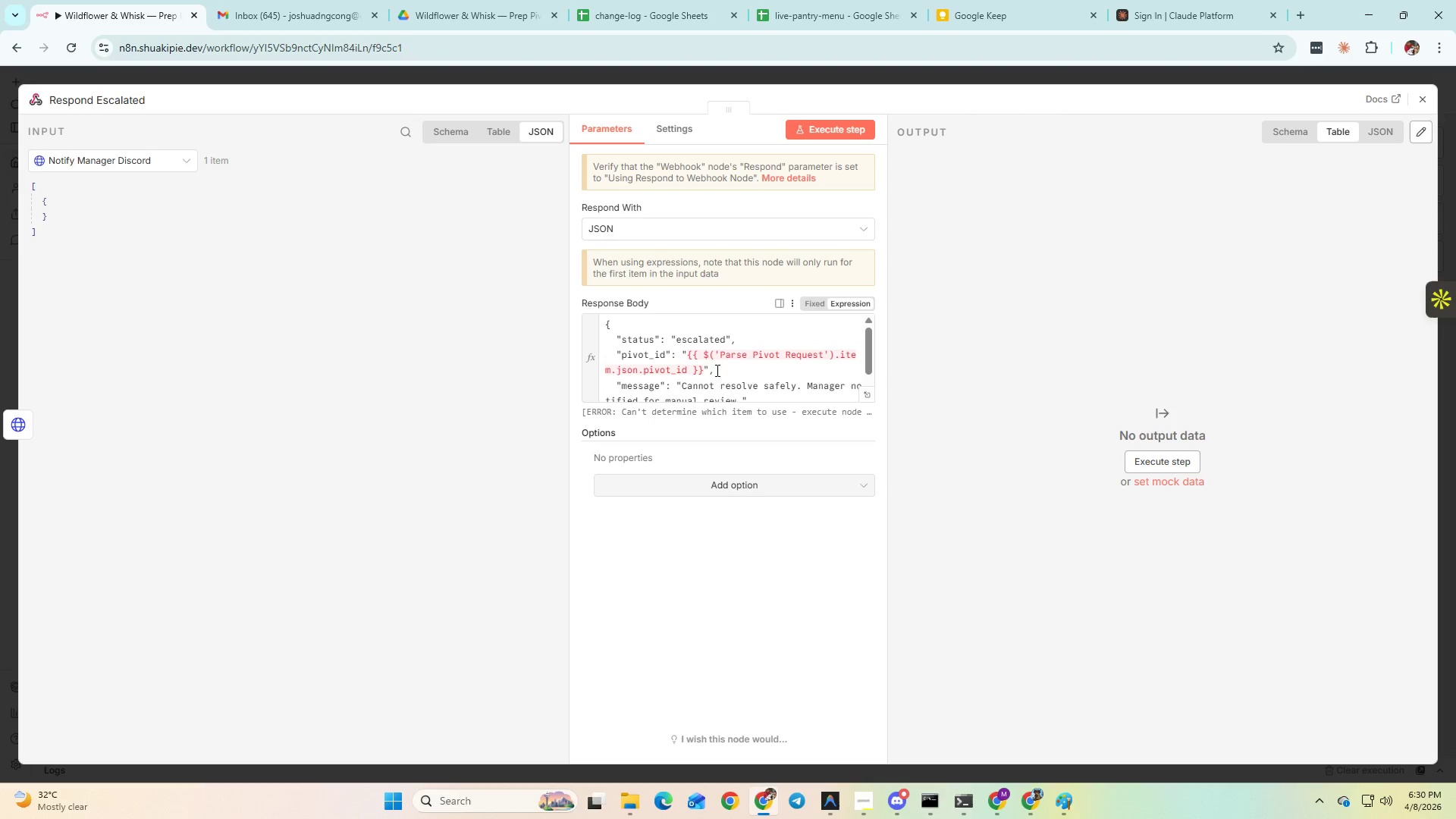 
left_click([161, 162])
 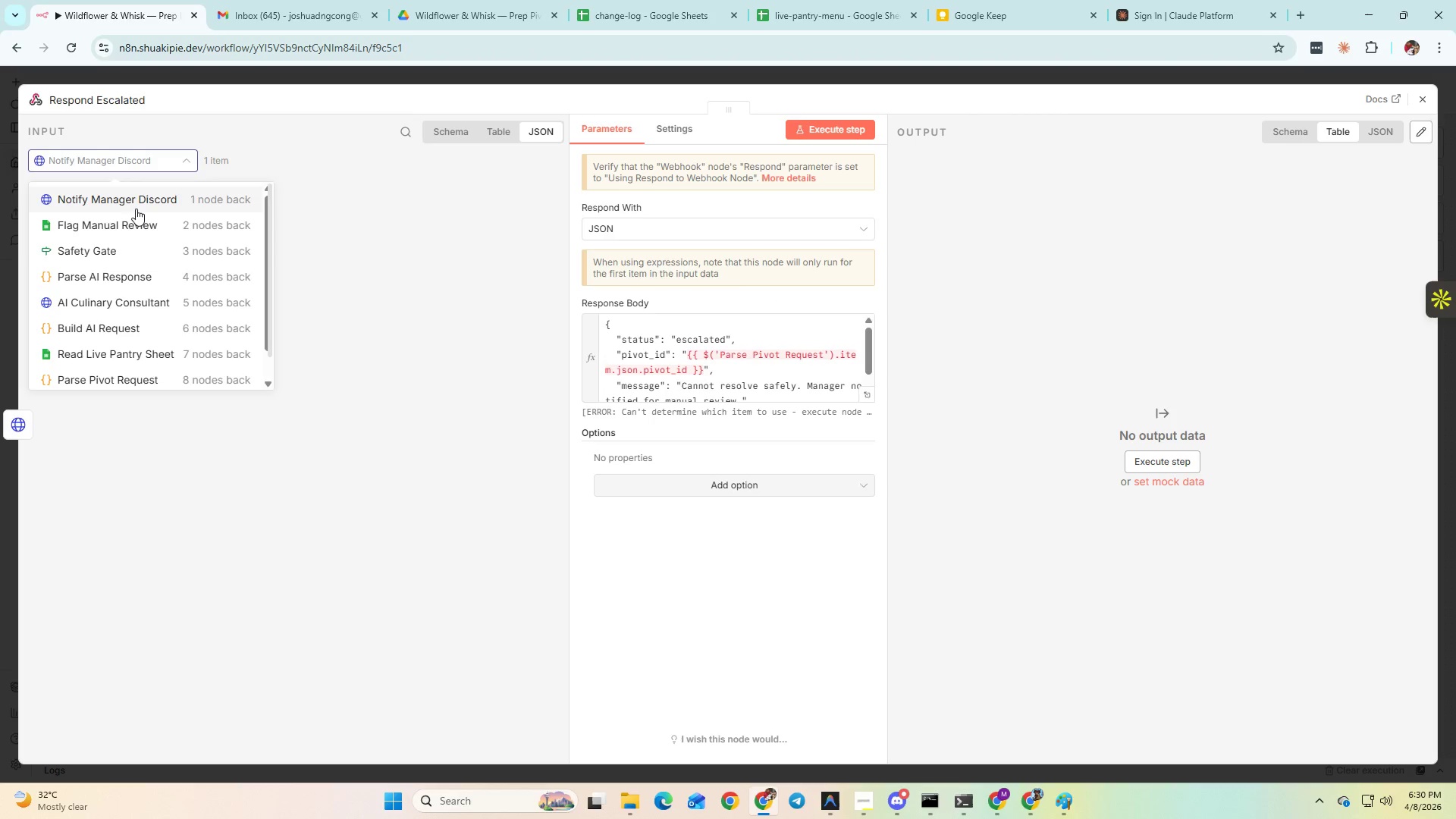 
left_click([134, 212])
 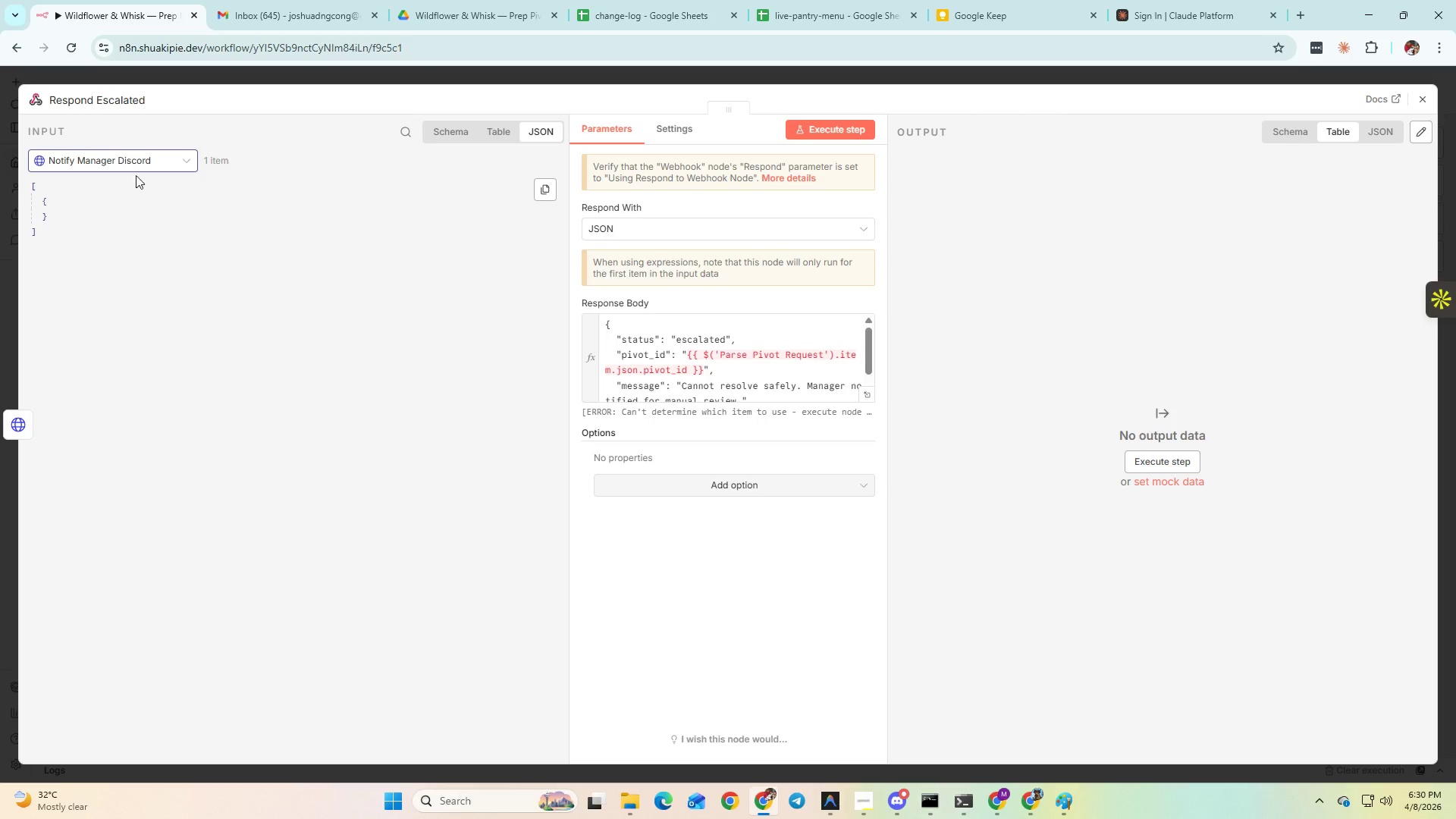 
double_click([133, 165])
 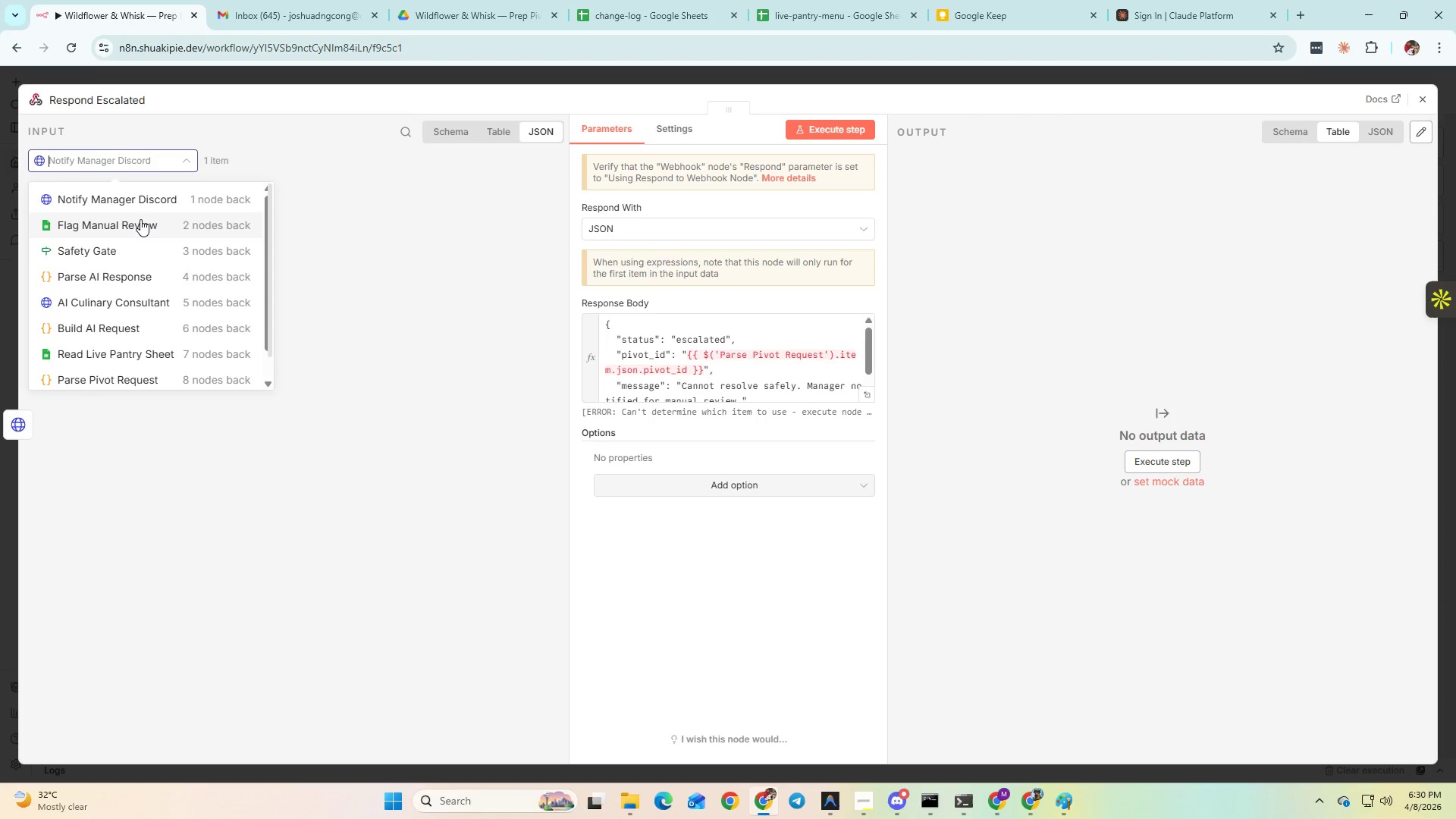 
left_click([140, 220])
 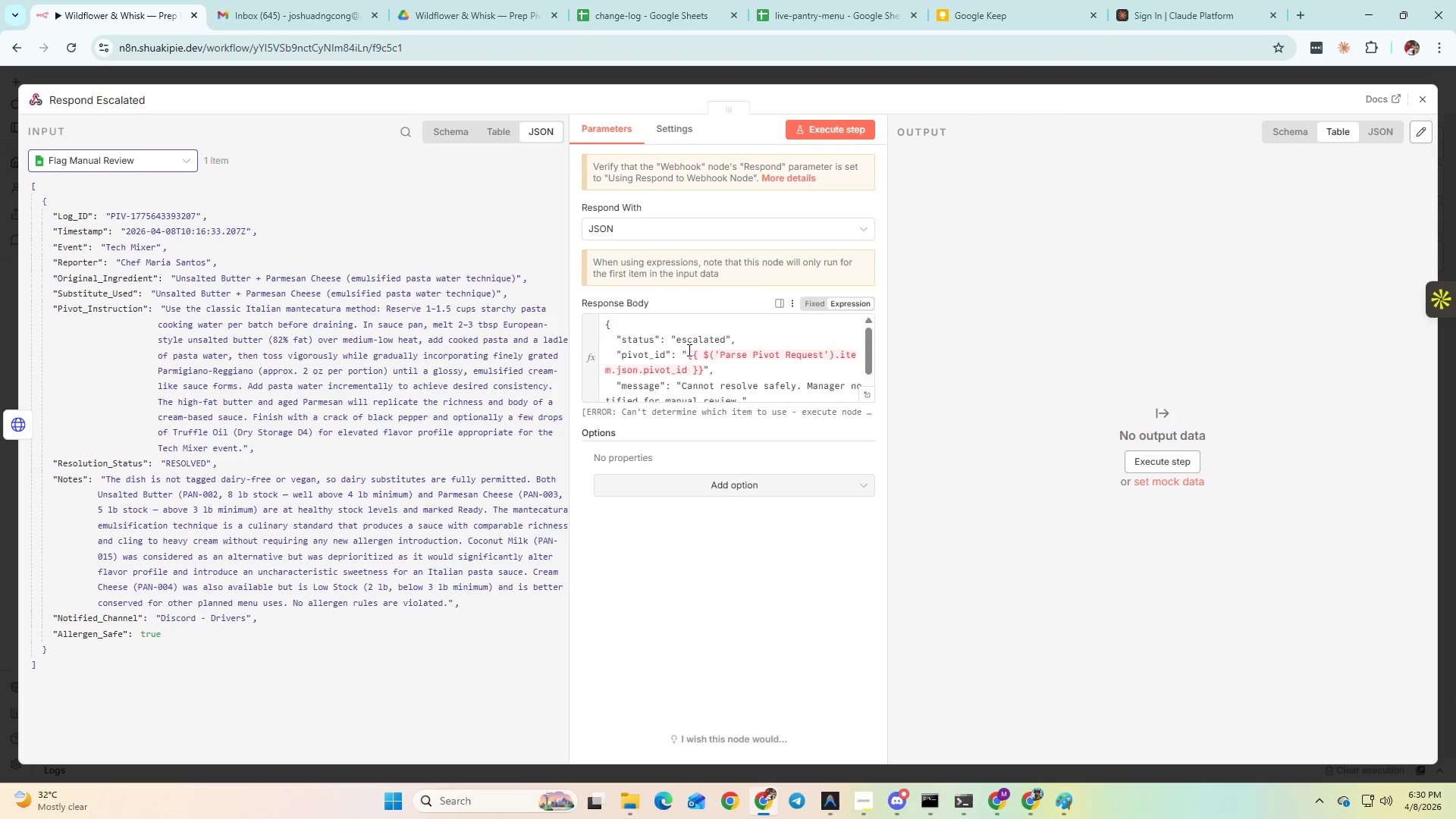 
hold_key(key=ShiftLeft, duration=0.48)
left_click([704, 371])
 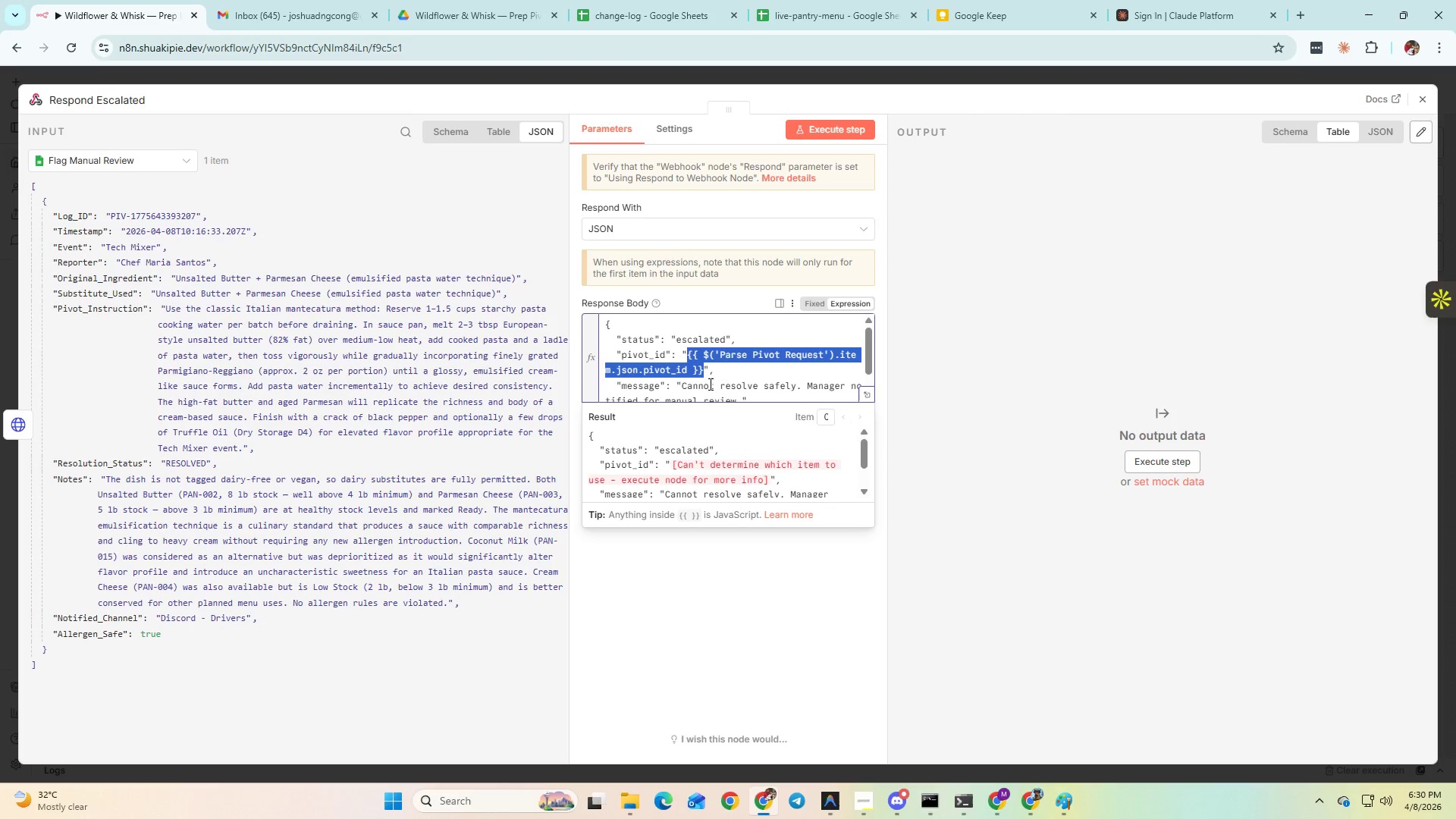 
key(Control+X)
 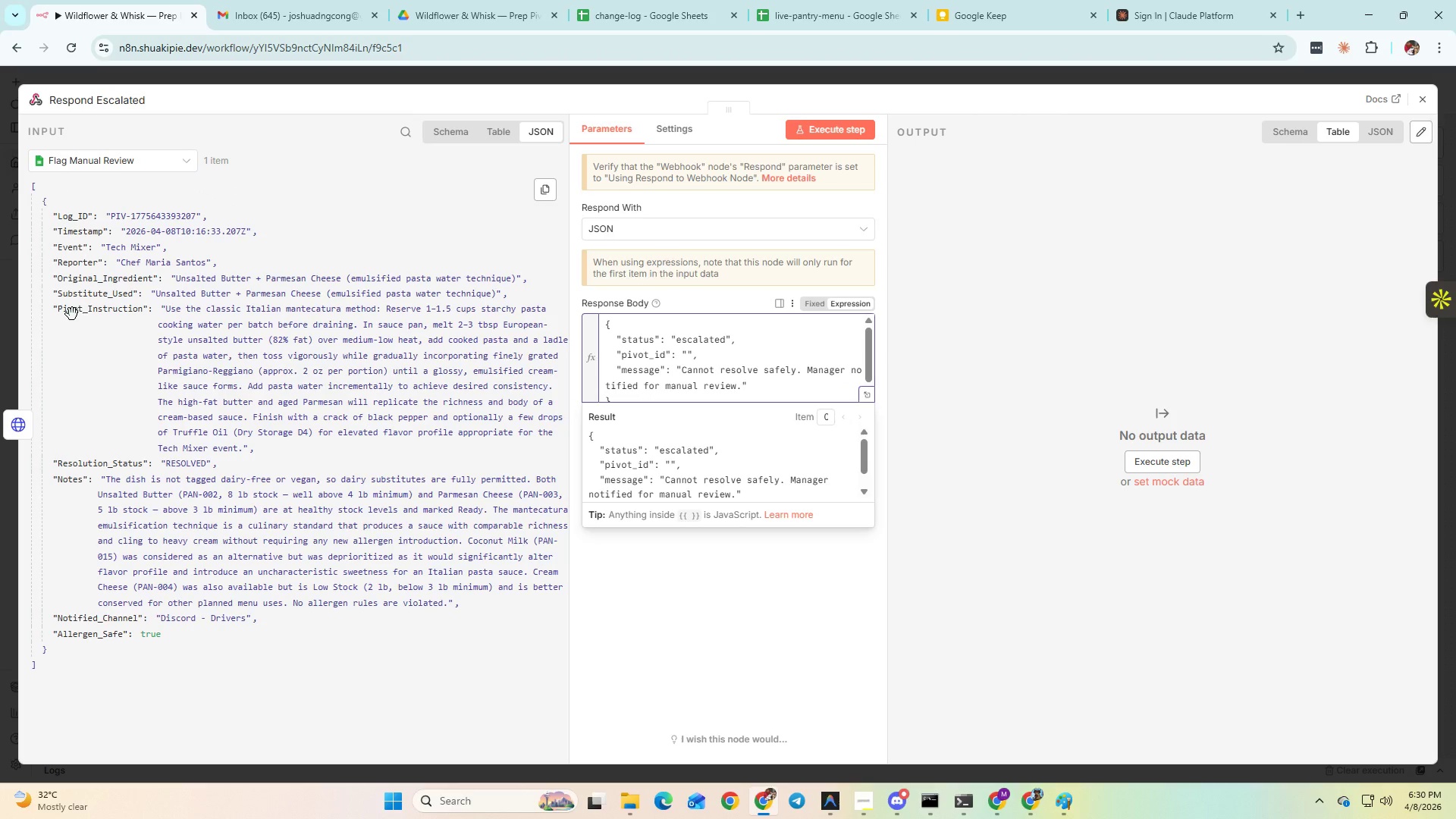 
left_click_drag(start_coordinate=[74, 218], to_coordinate=[689, 358])
 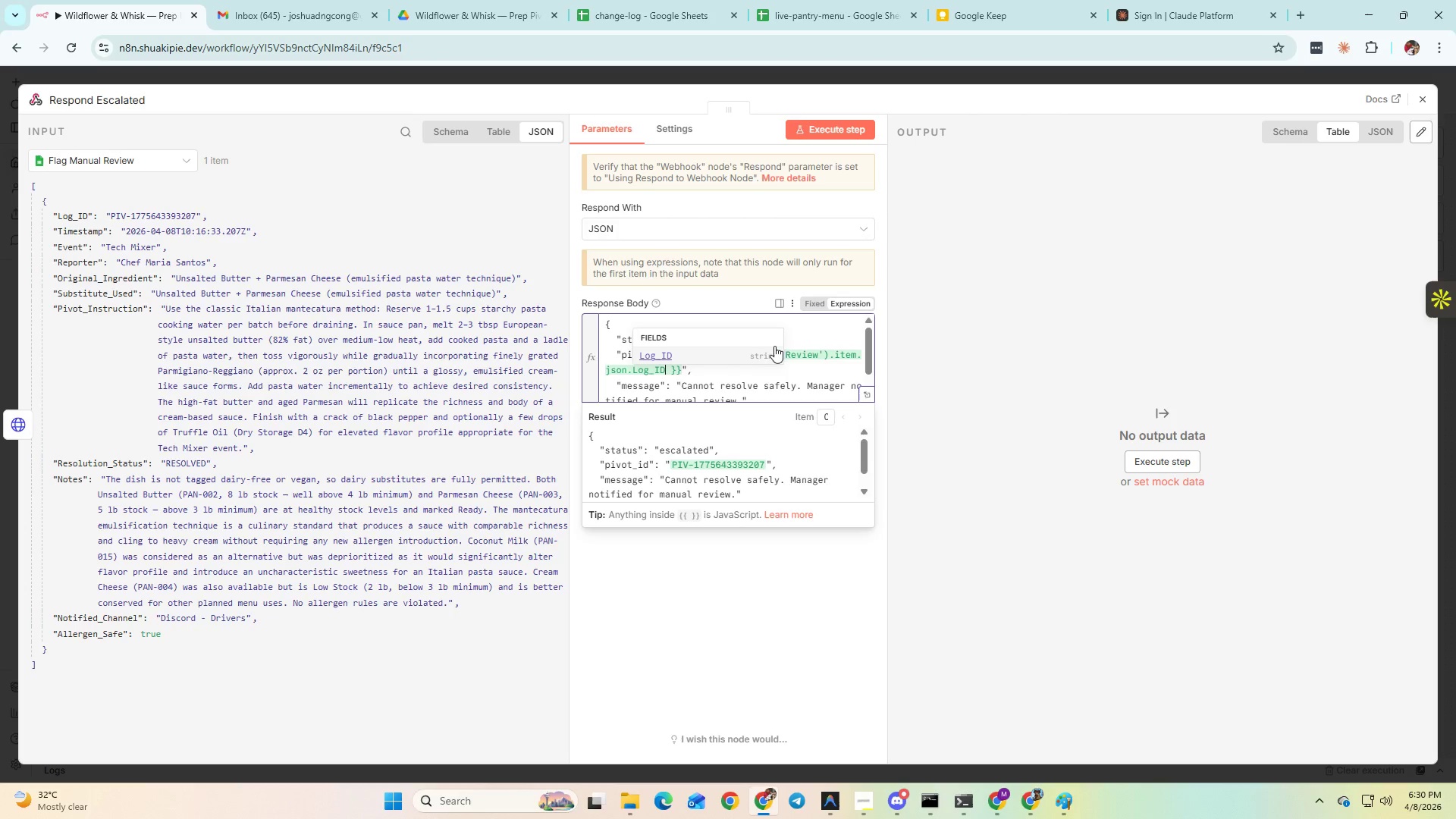 
scroll: coordinate [837, 360], scroll_direction: down, amount: 1.0
 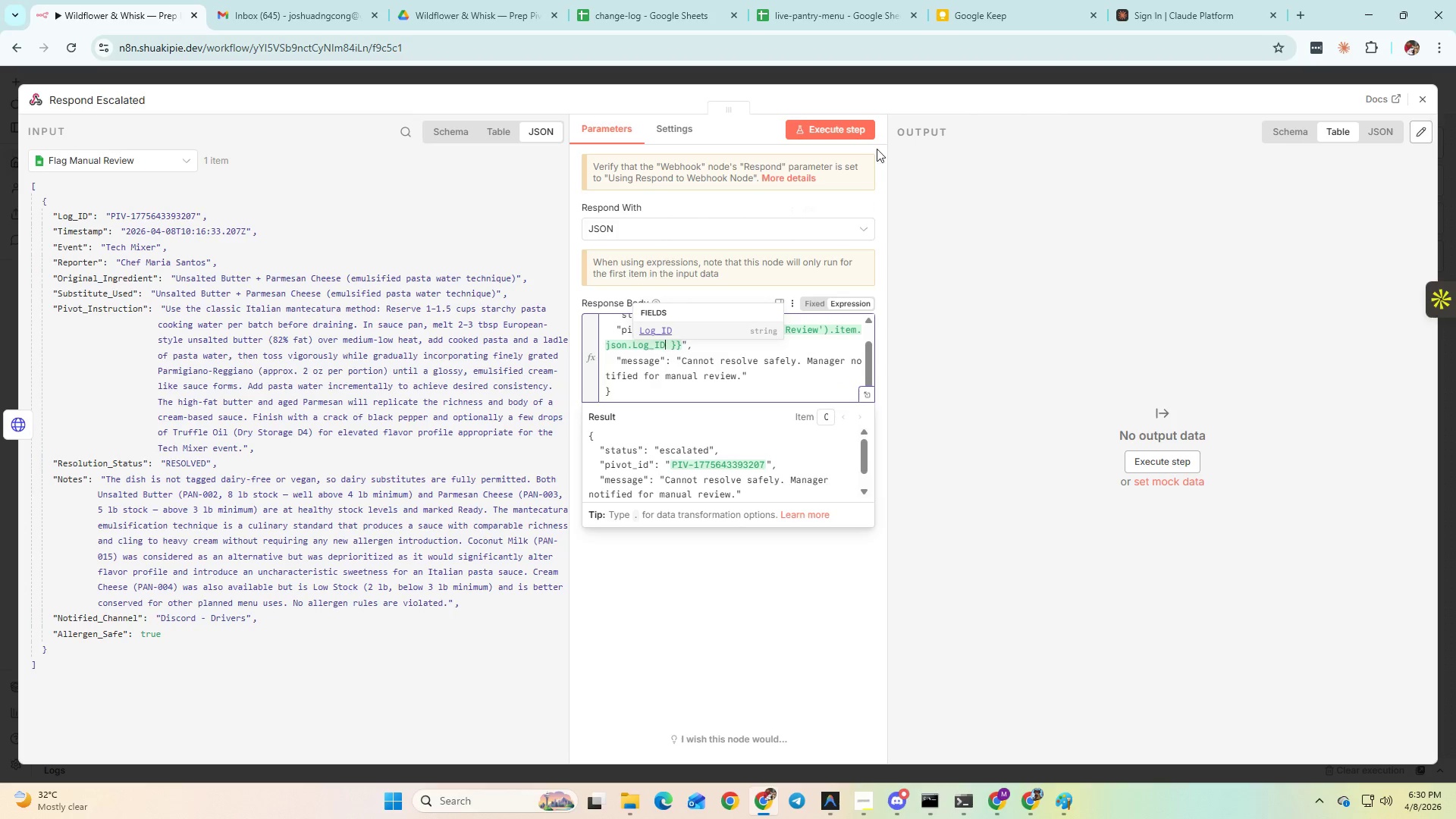 
left_click([855, 130])
 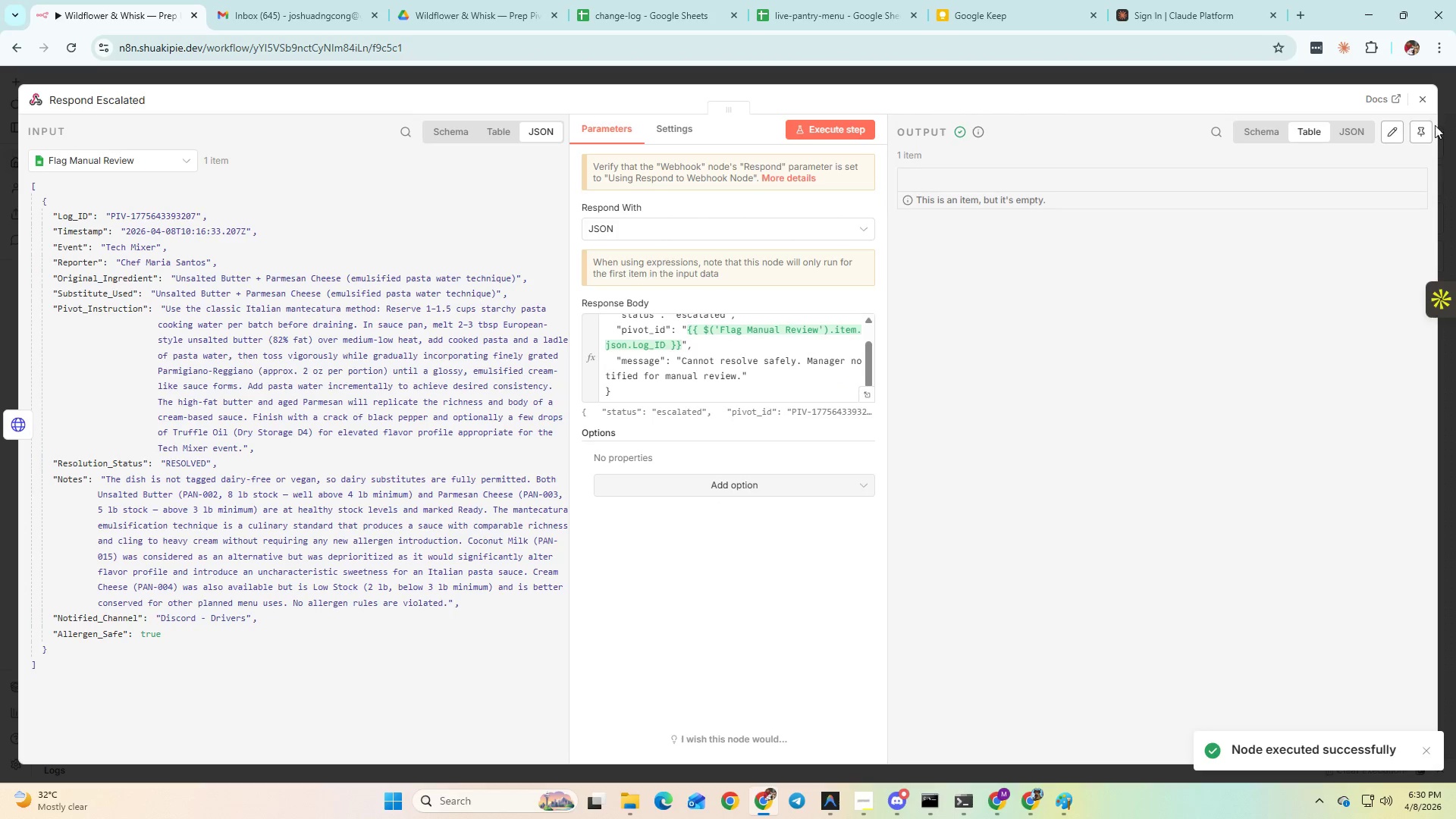 
left_click([1430, 100])
 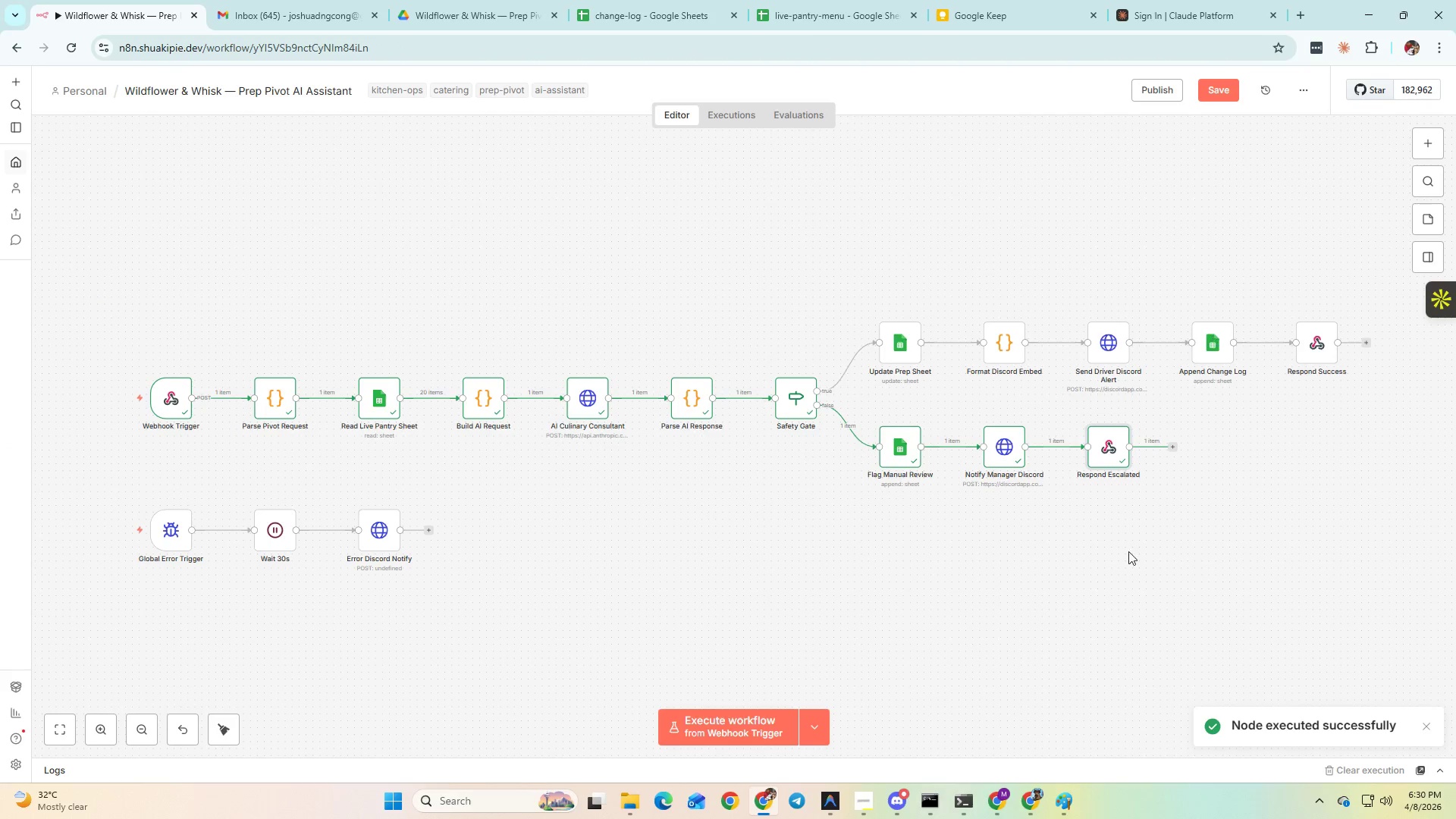 
left_click([1111, 595])
 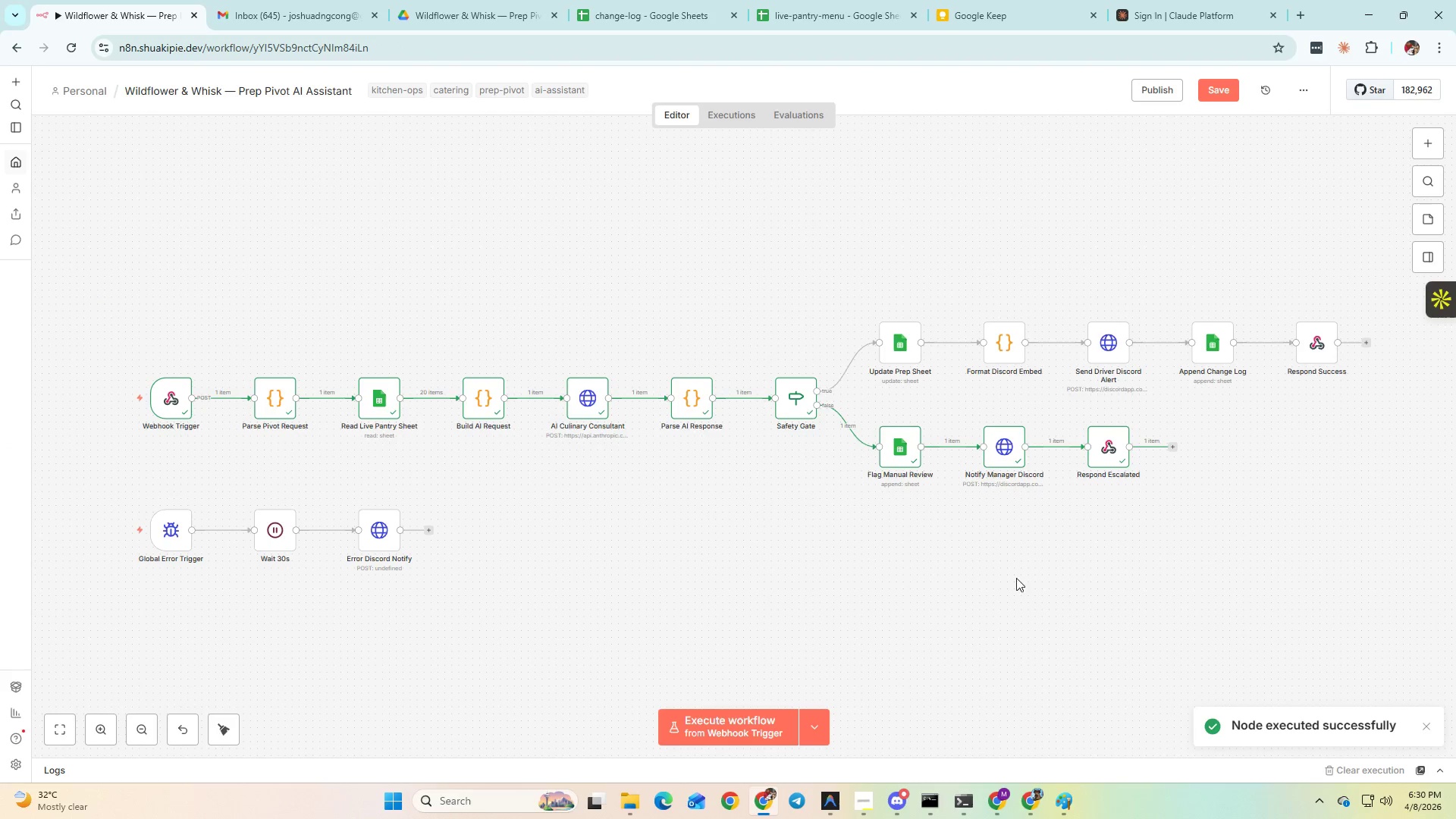 
key(Meta+Shift+S)
 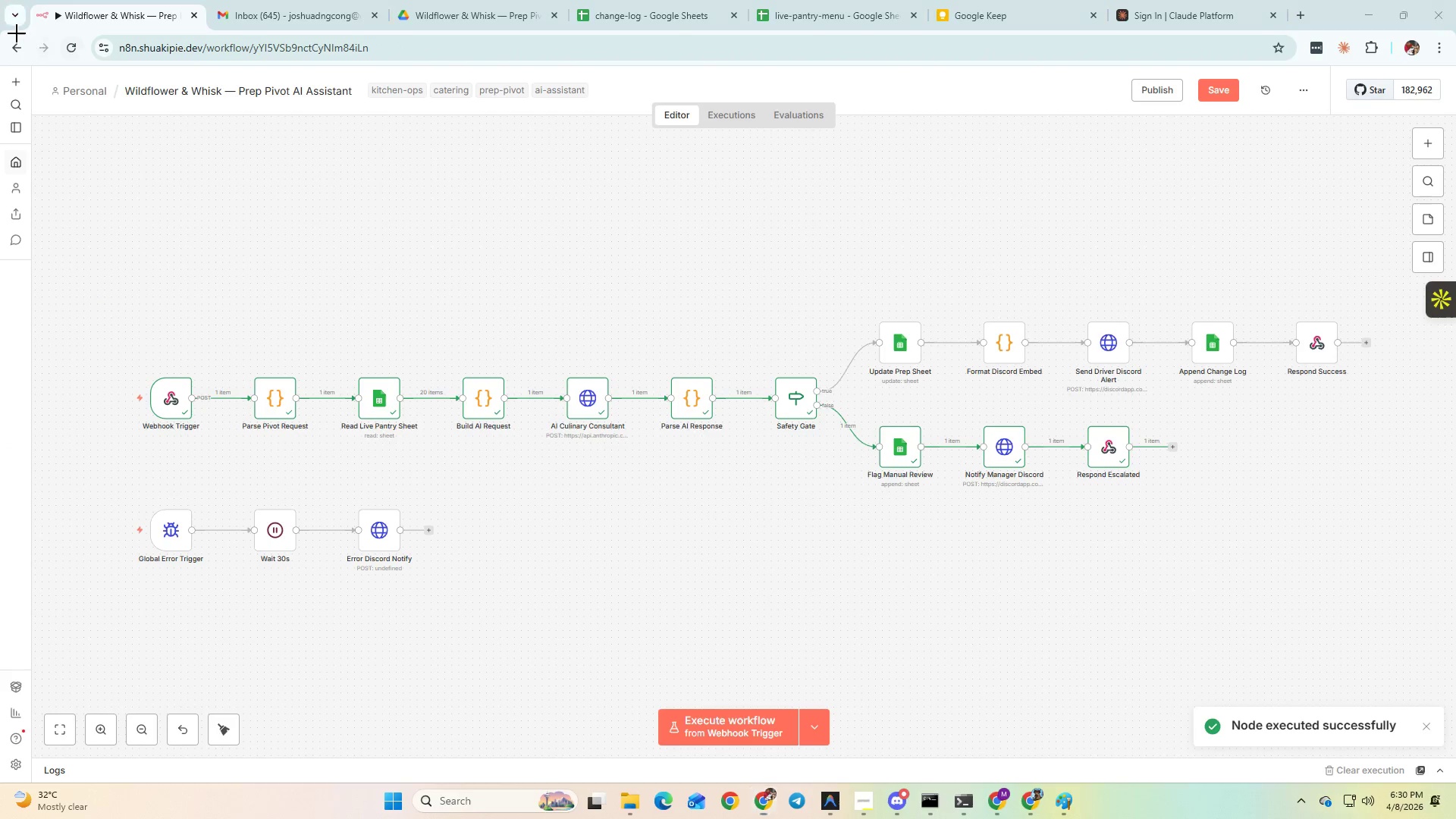 
left_click_drag(start_coordinate=[9, 30], to_coordinate=[1455, 758])
 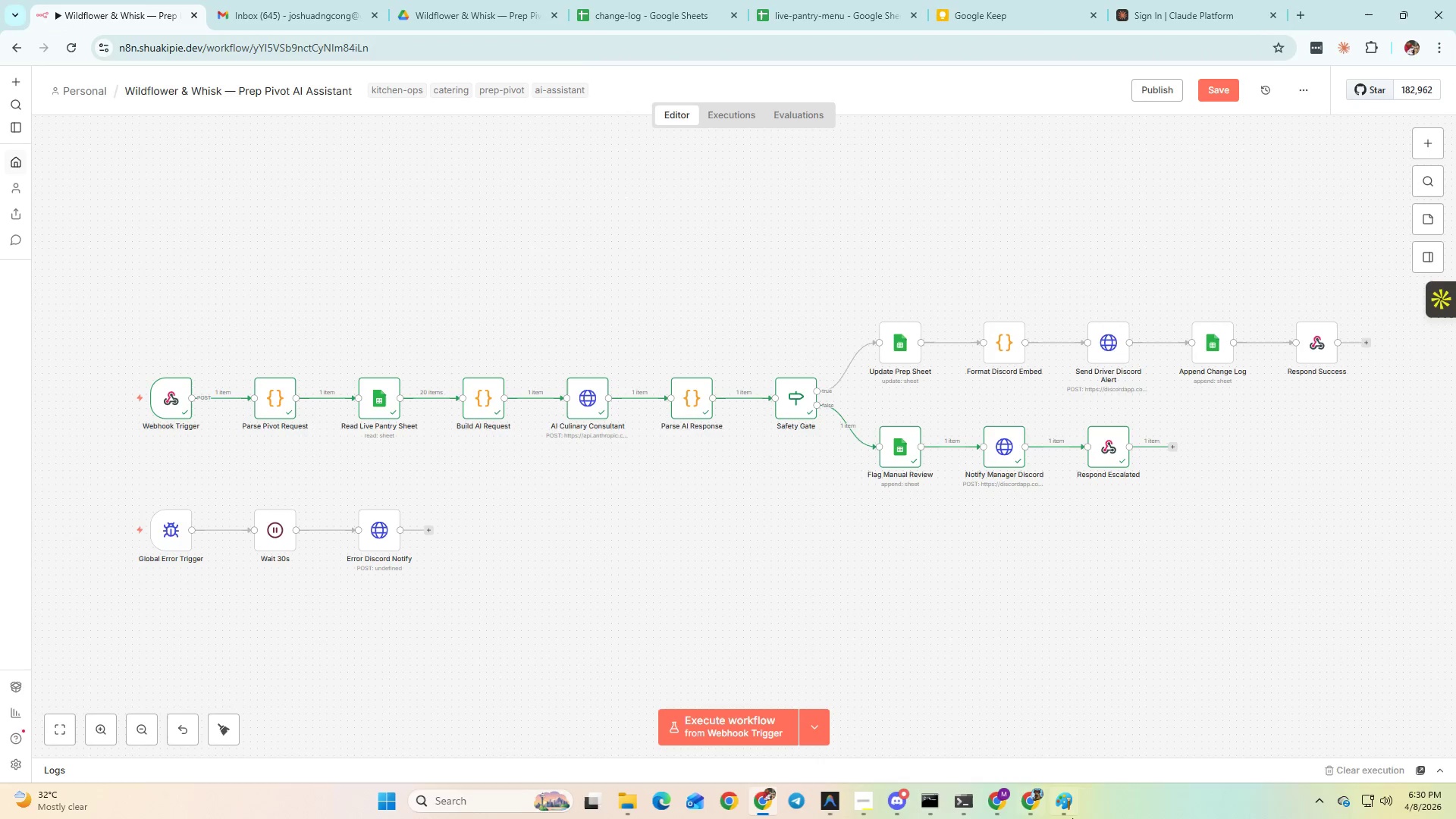 
left_click([1072, 818])
 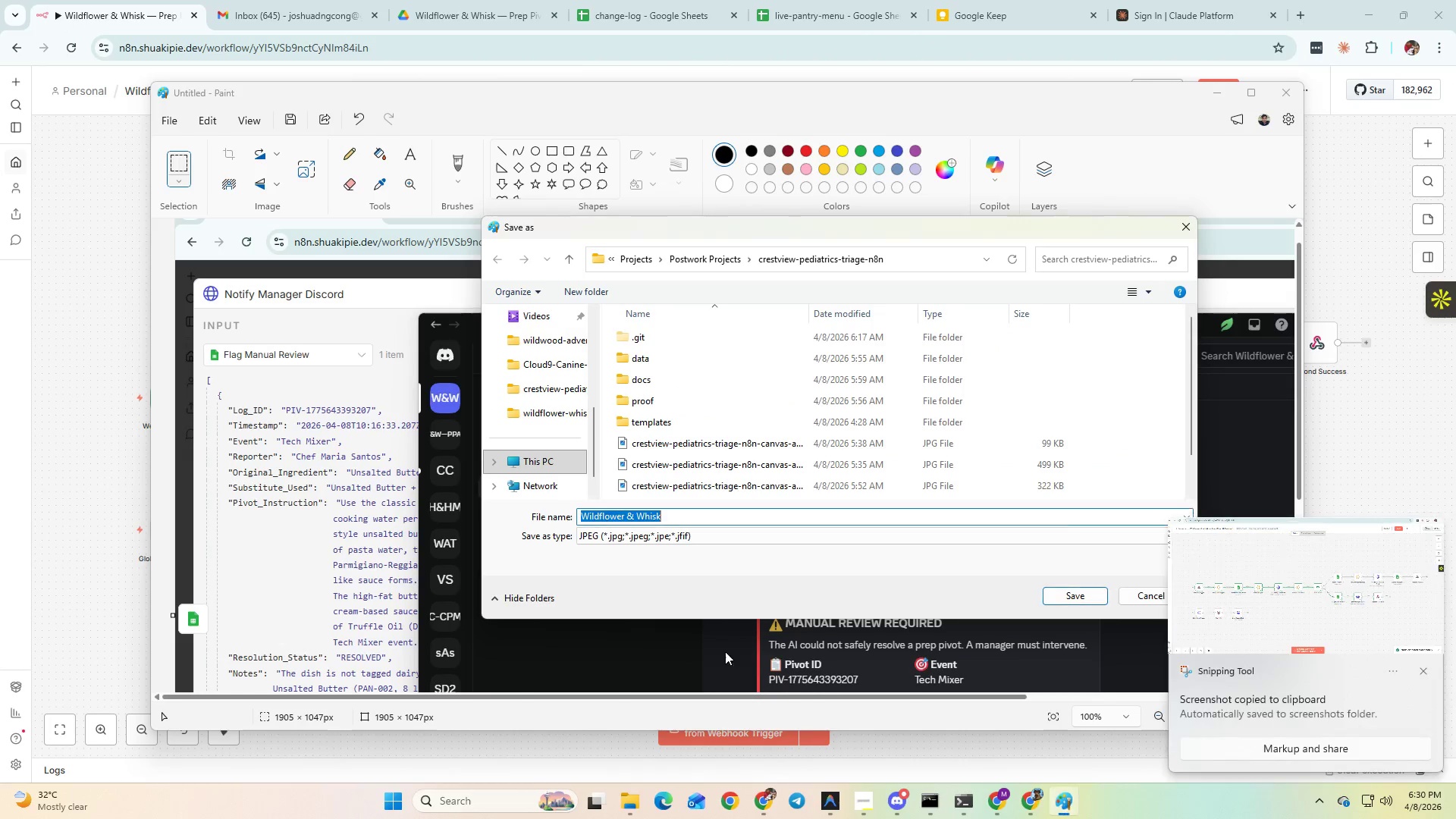 
key(Control+V)
 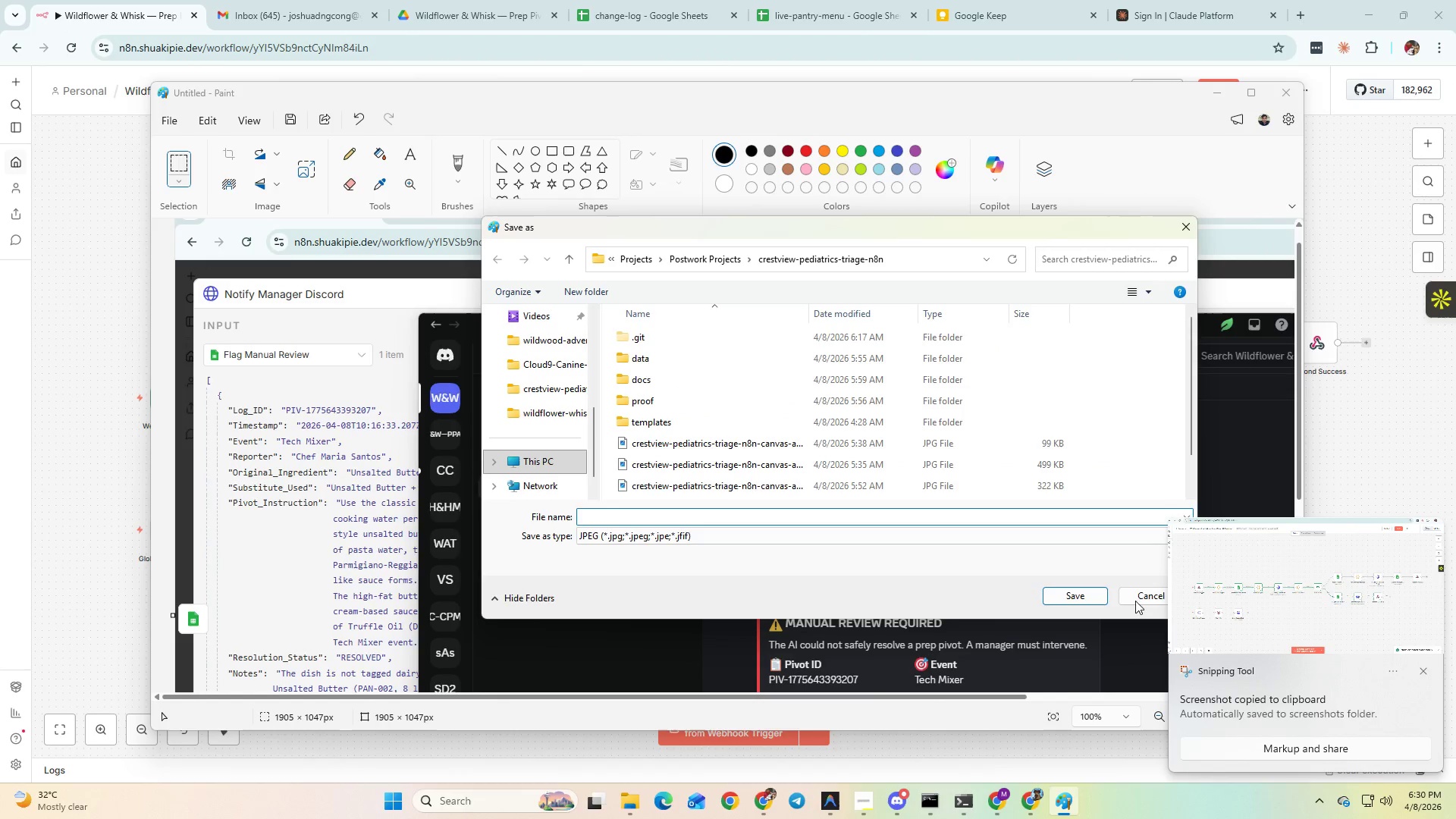 
left_click([1153, 598])
 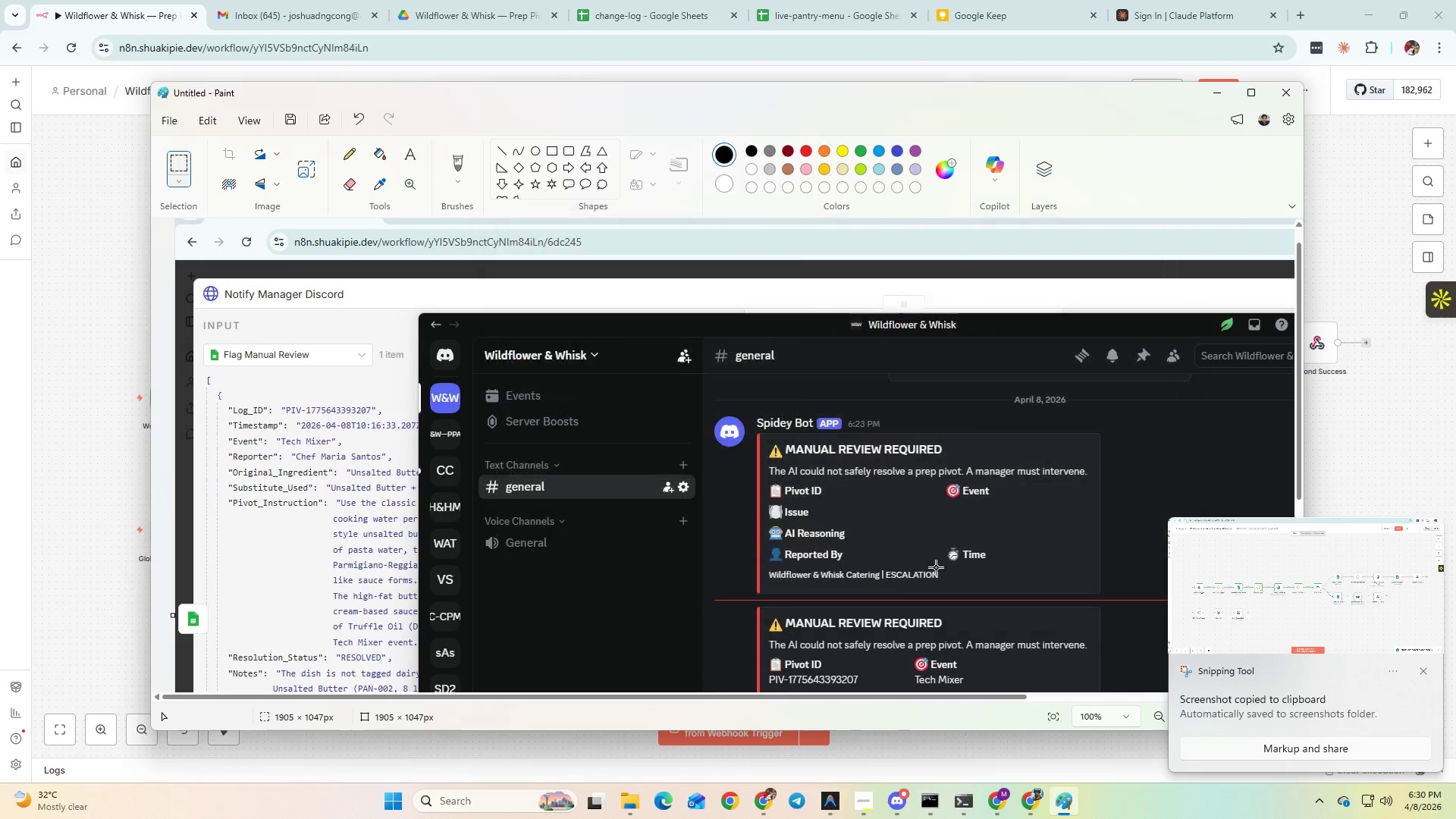 
key(Control+V)
 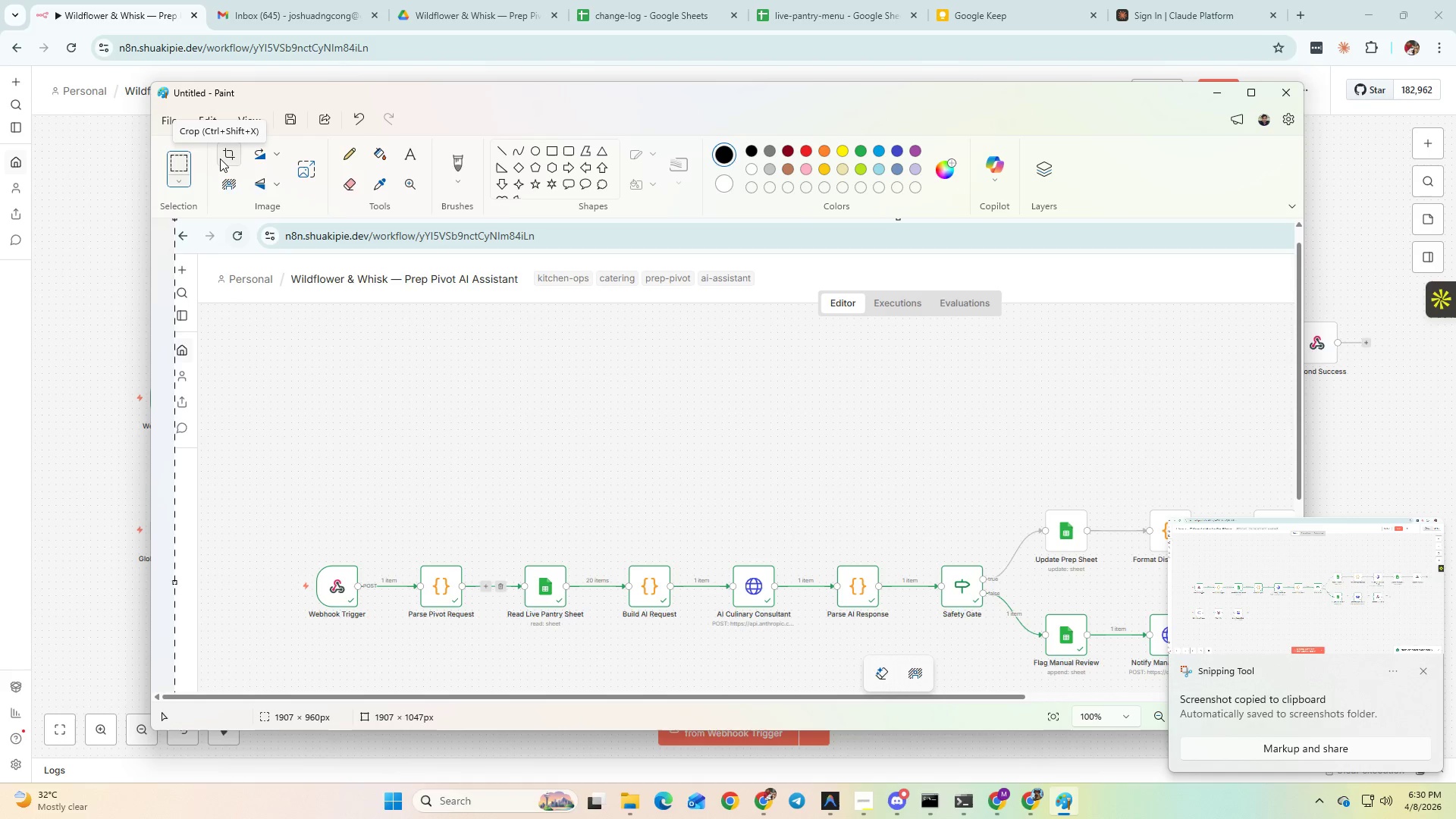 
left_click([397, 416])
 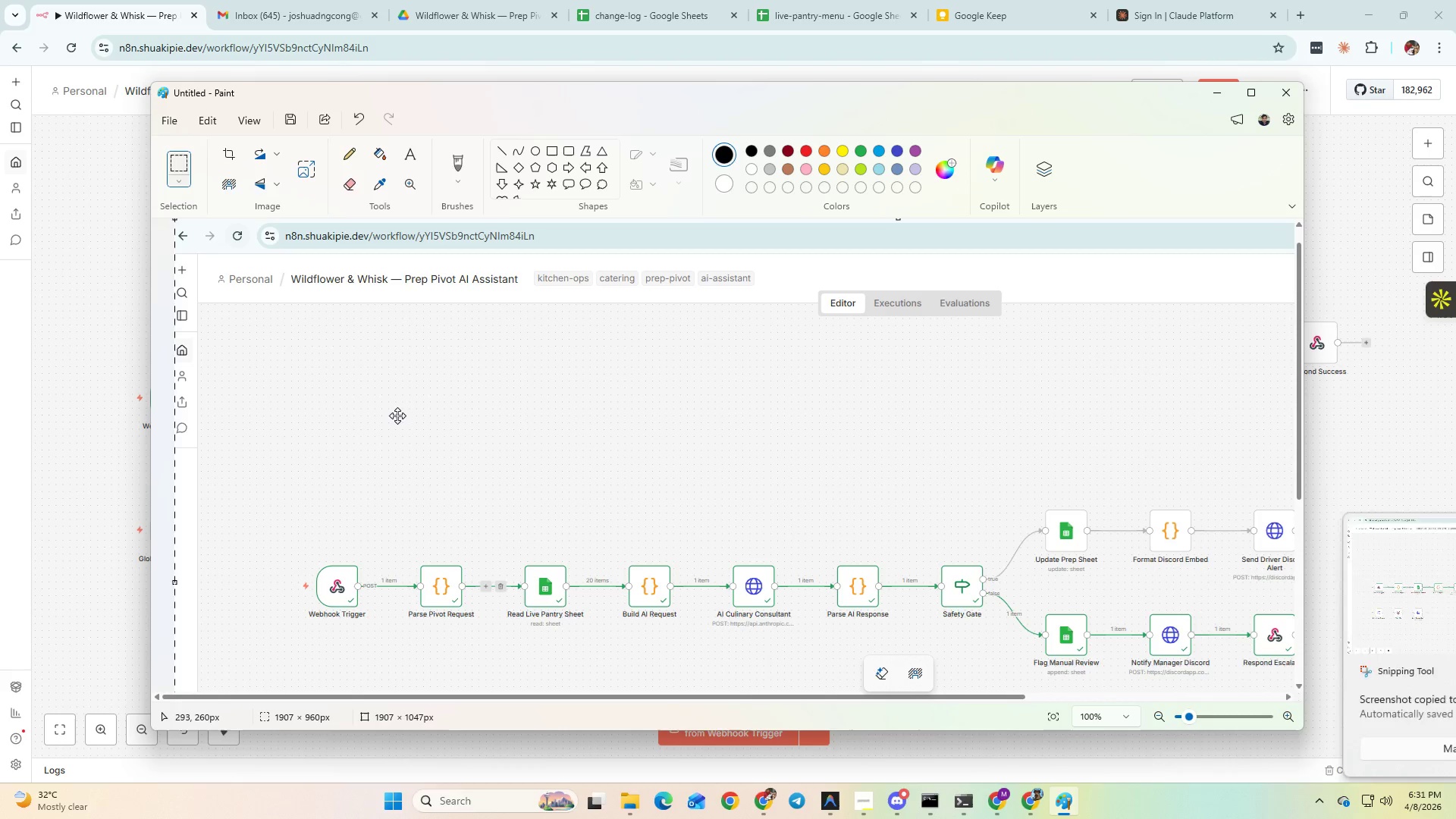 
key(Control+Z)
 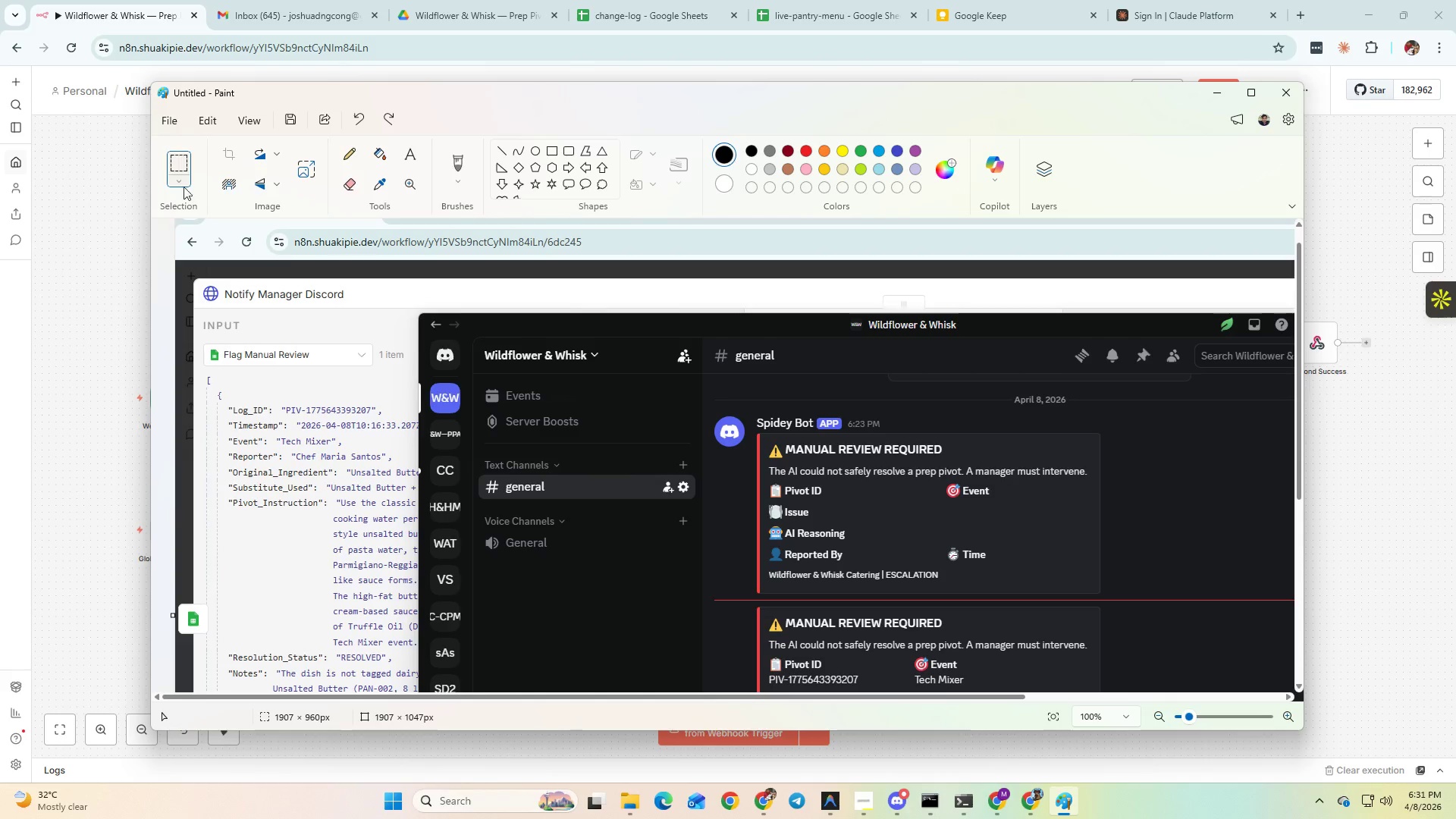 
left_click([164, 121])
 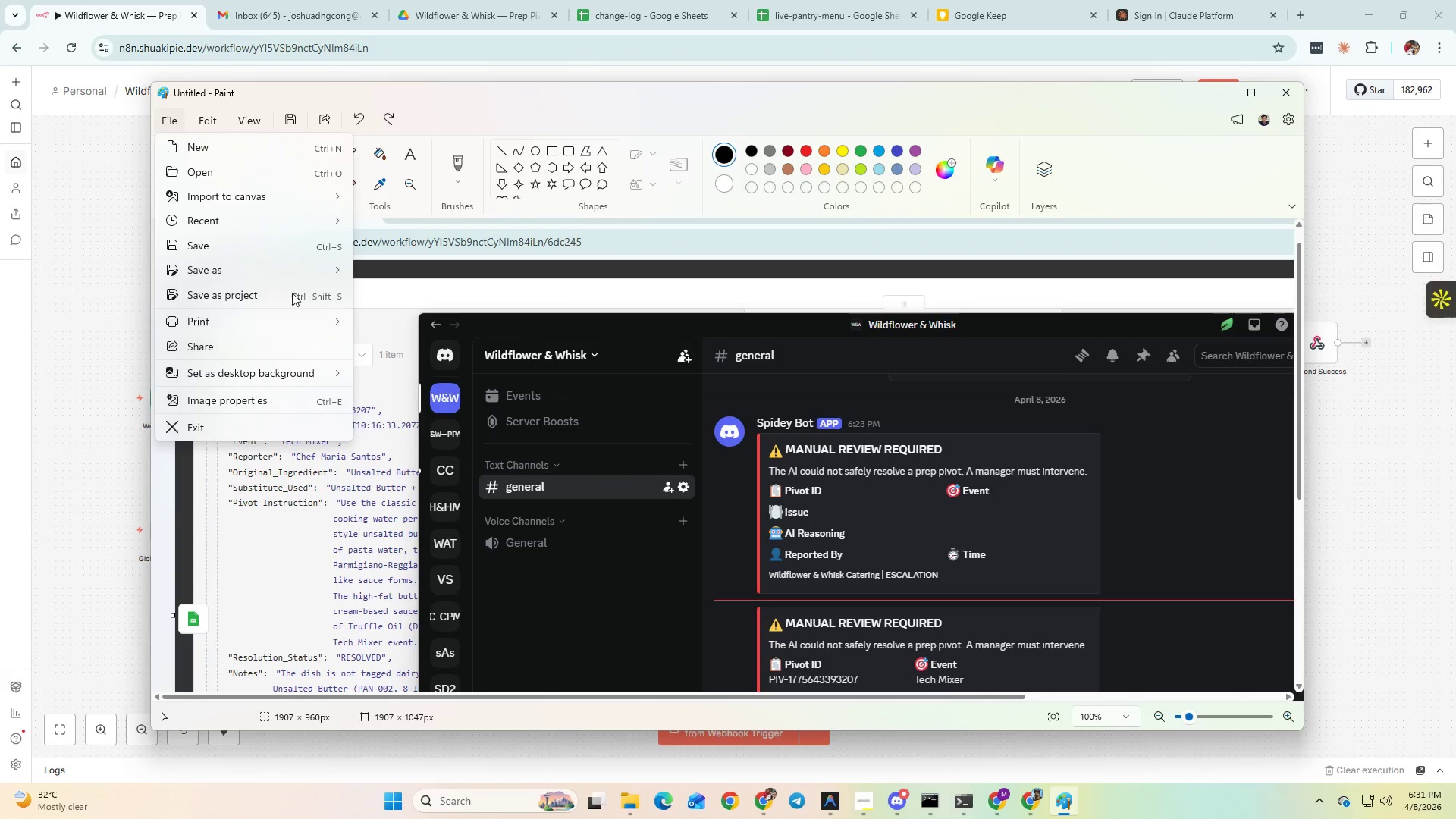 
left_click([300, 268])
 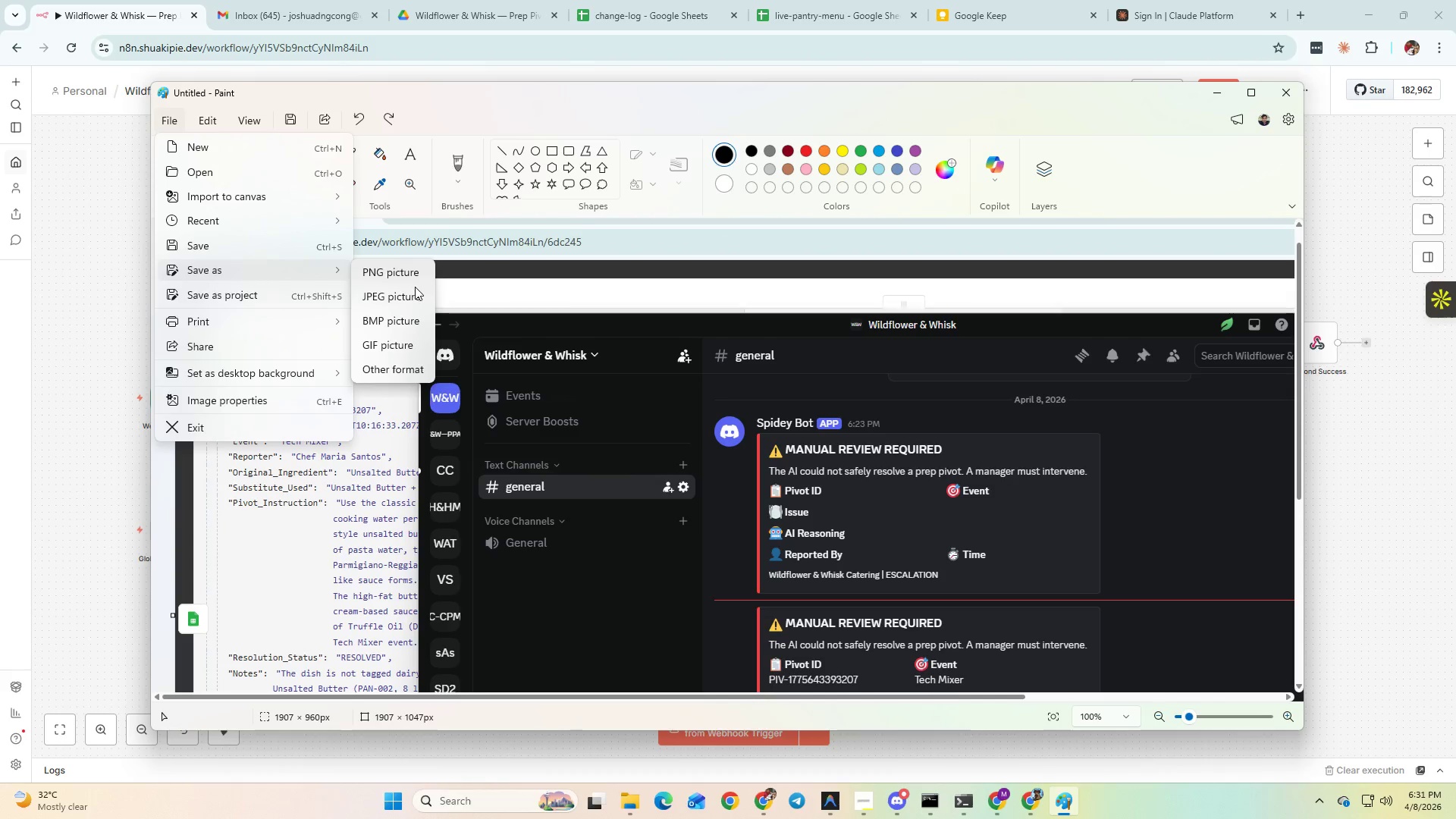 
left_click([414, 292])
 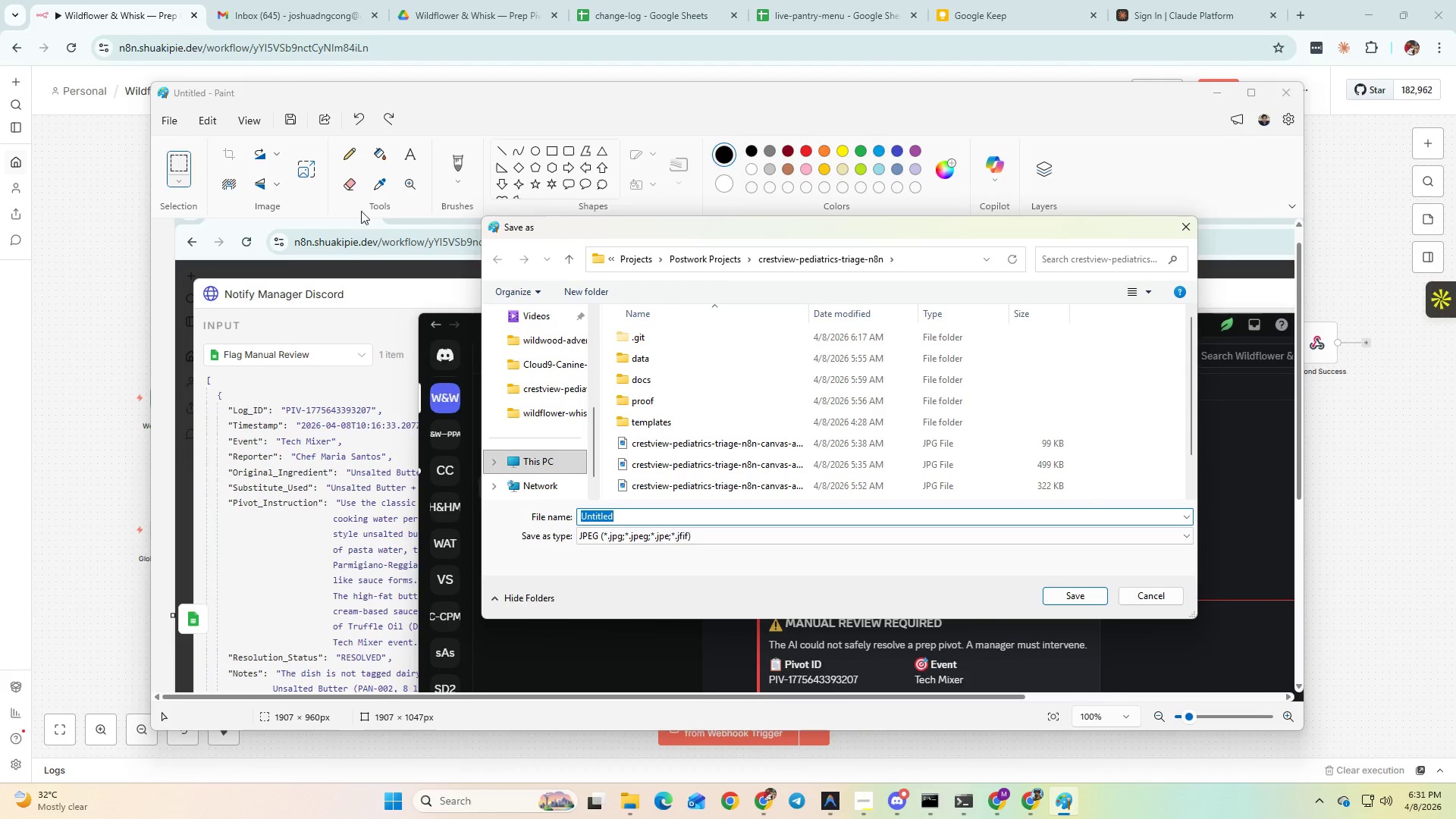 
left_click([137, 3])
 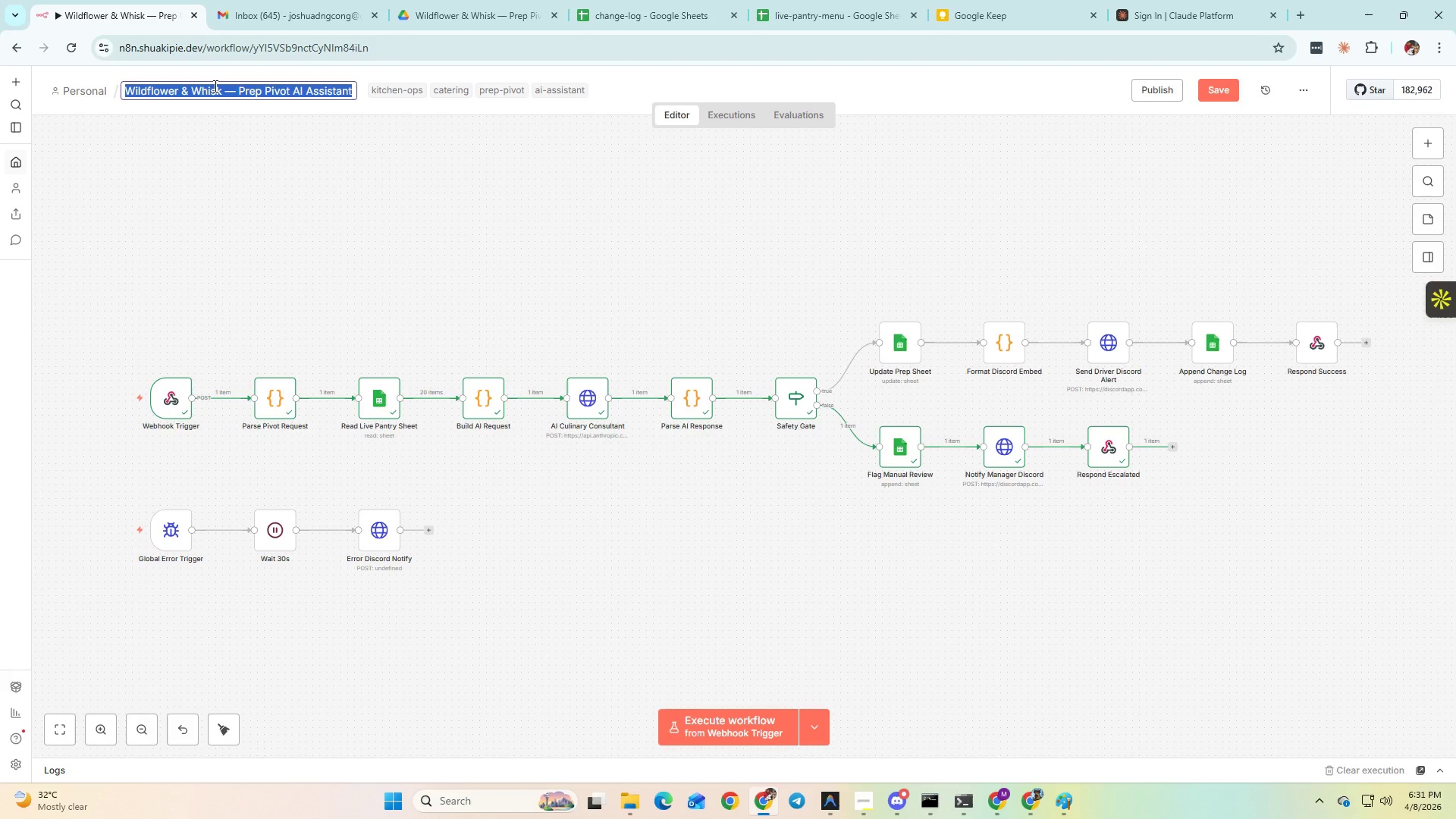 
double_click([224, 93])
 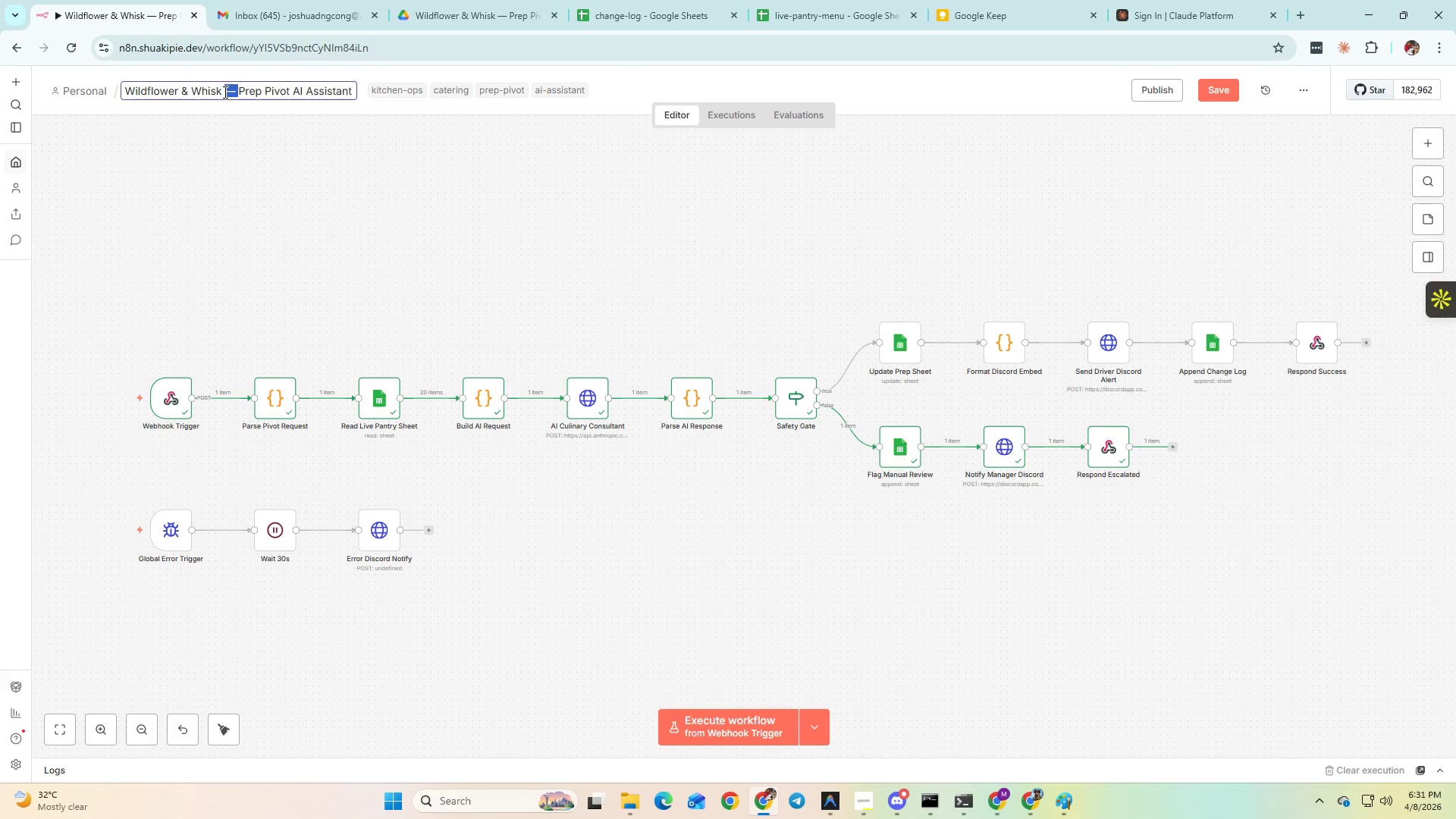 
left_click_drag(start_coordinate=[224, 92], to_coordinate=[131, 89])
 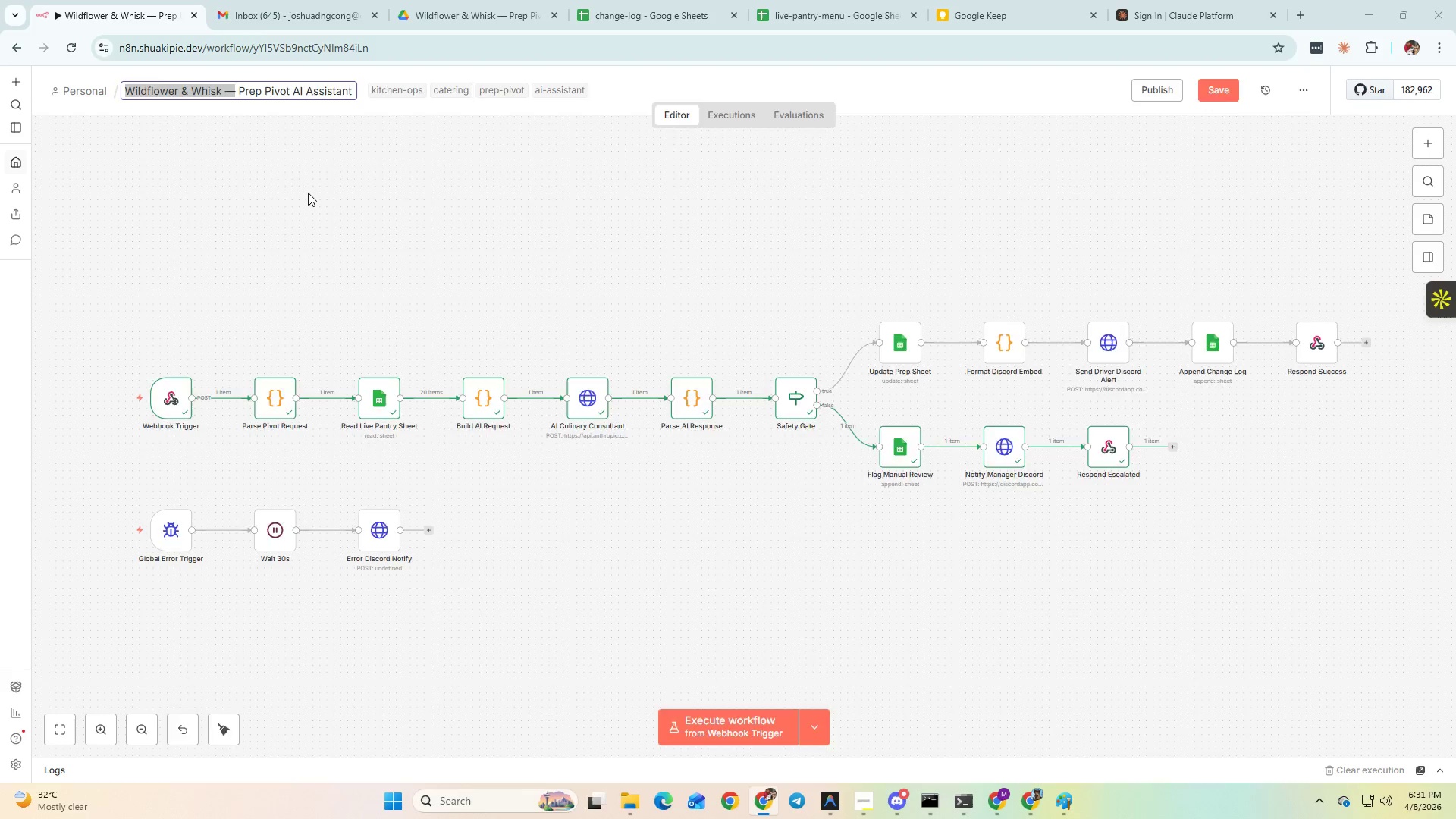 
key(Control+ControlLeft)
 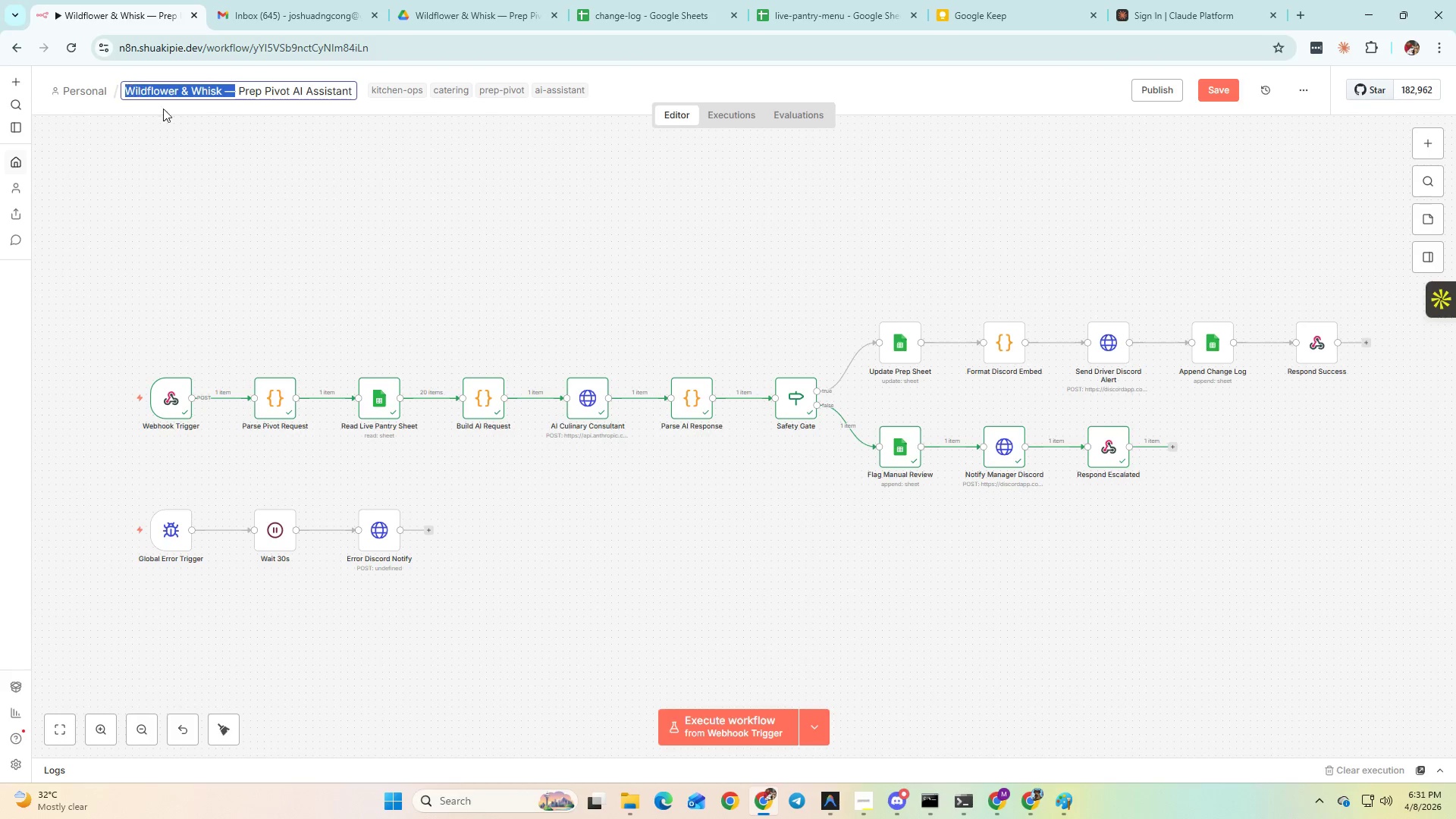 
key(Control+C)
 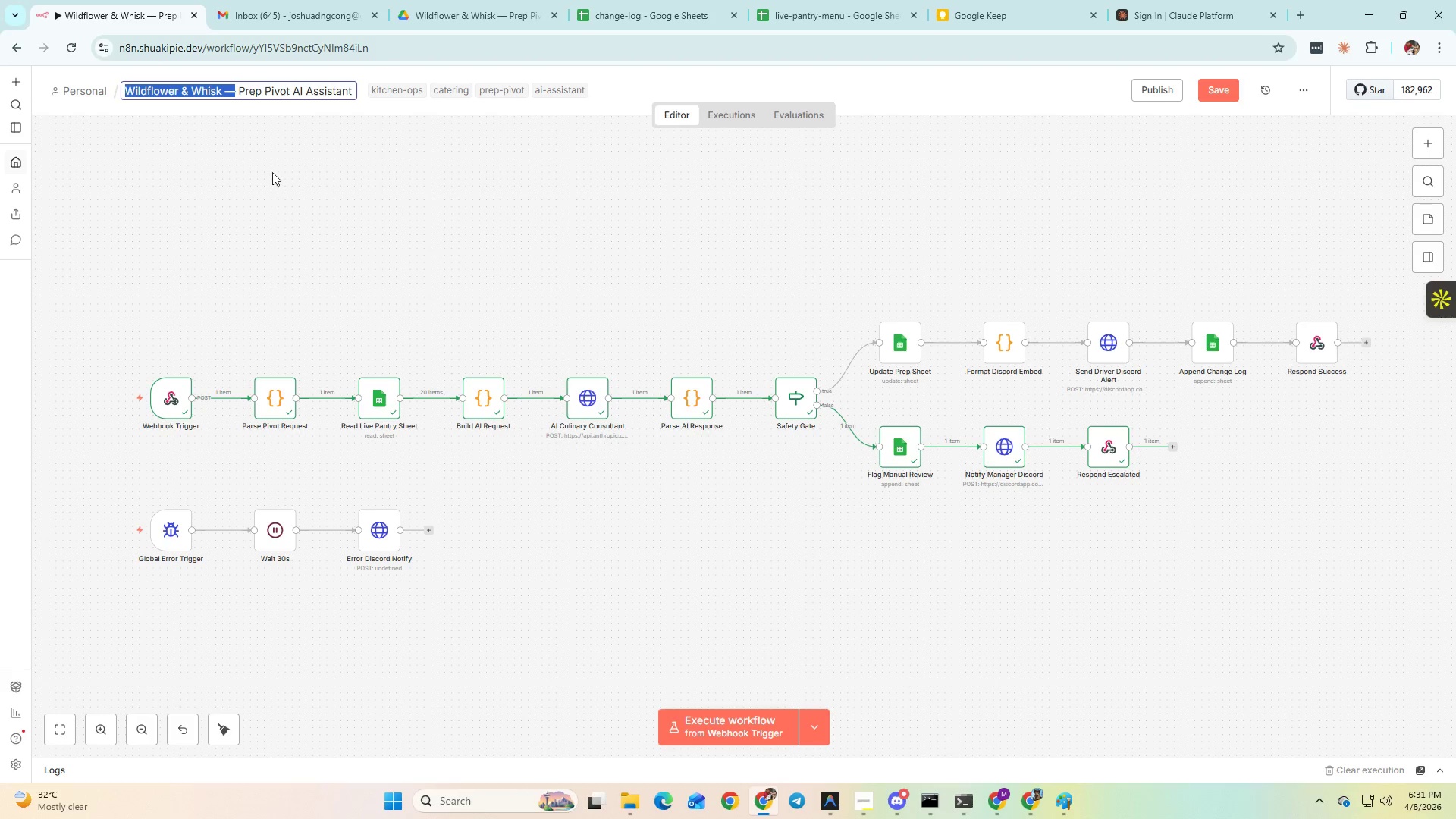 
key(Alt+AltLeft)
 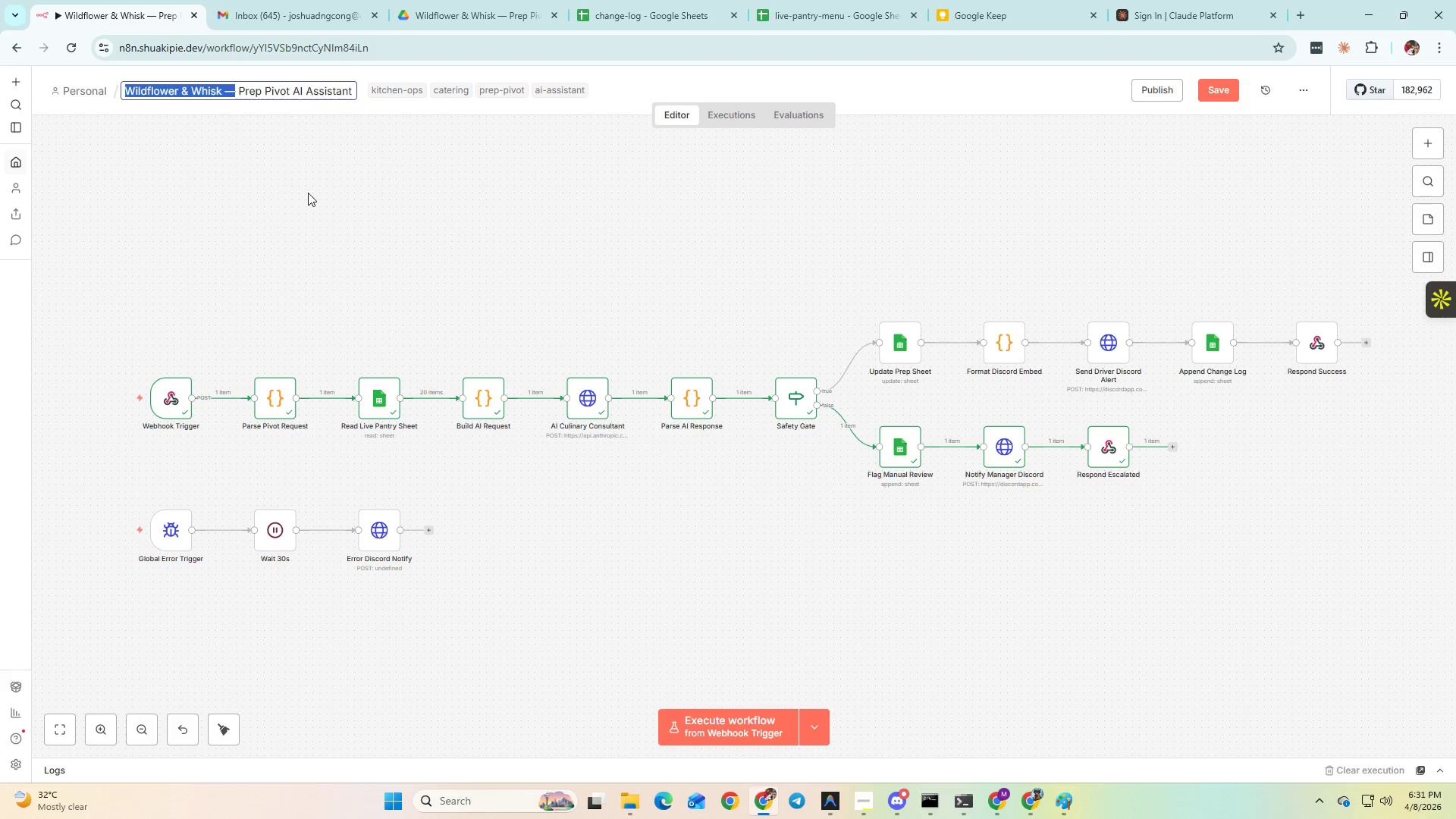 
key(Alt+Tab)
 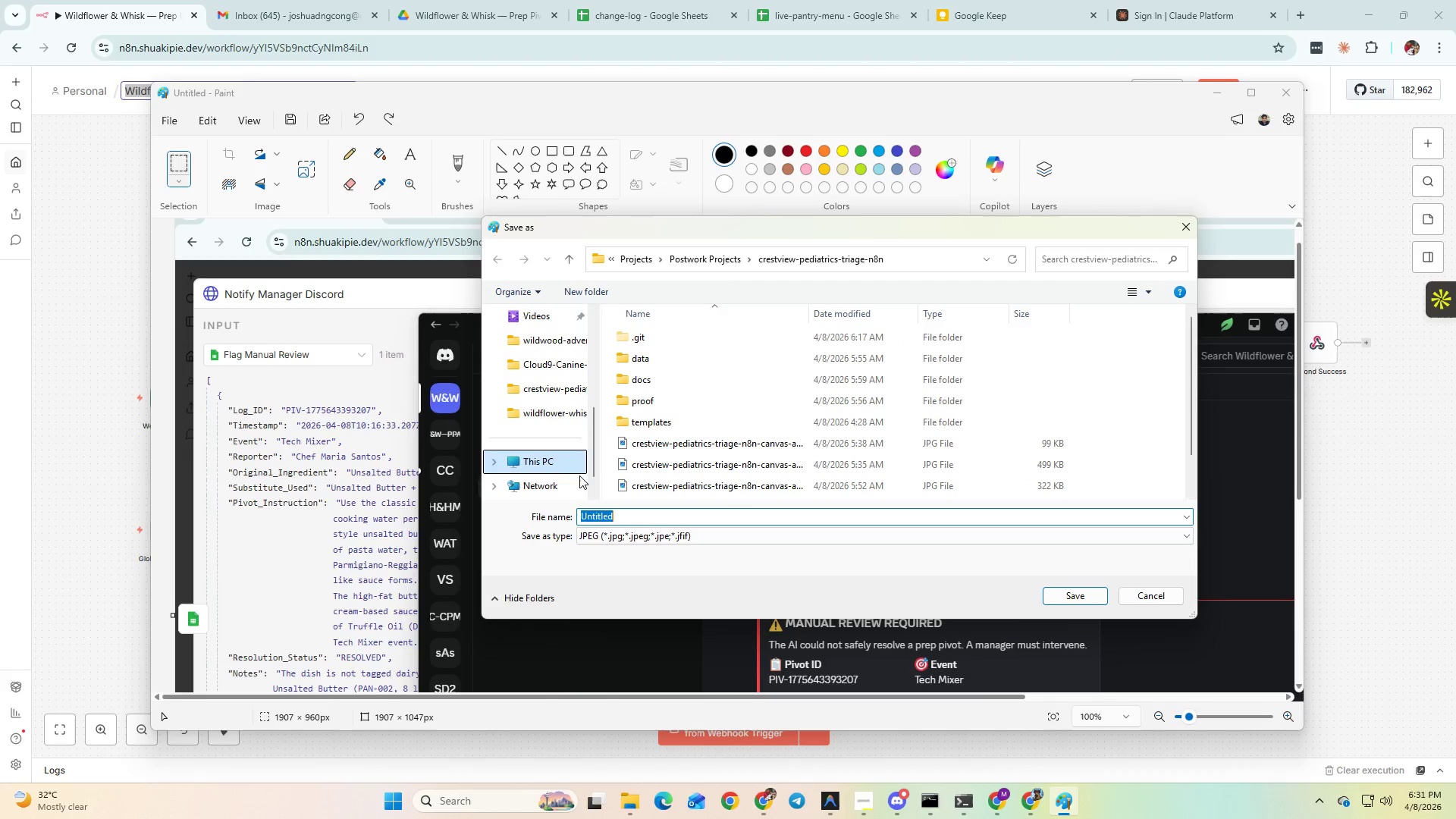 
key(Control+ControlLeft)
 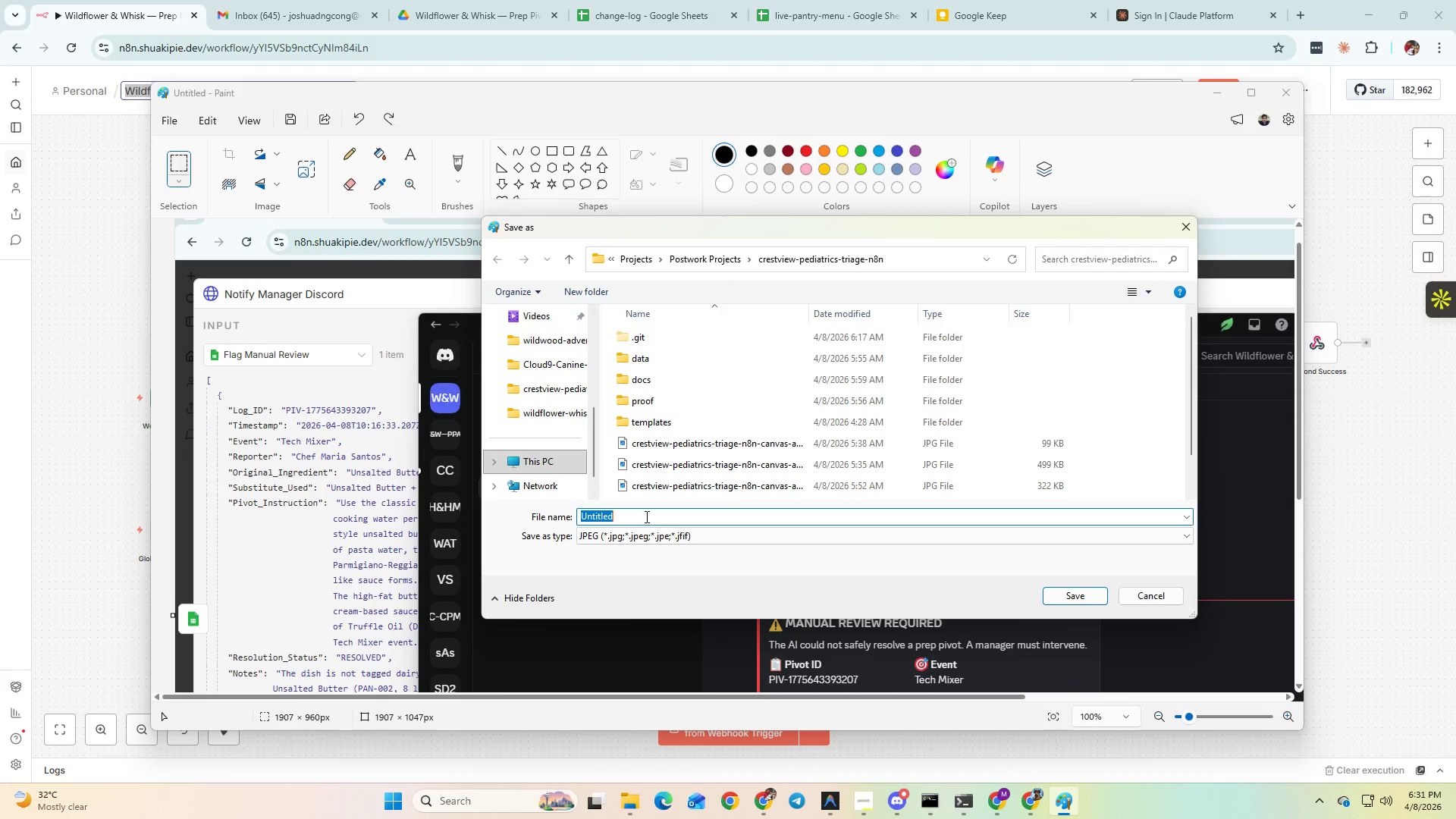 
key(Control+V)
 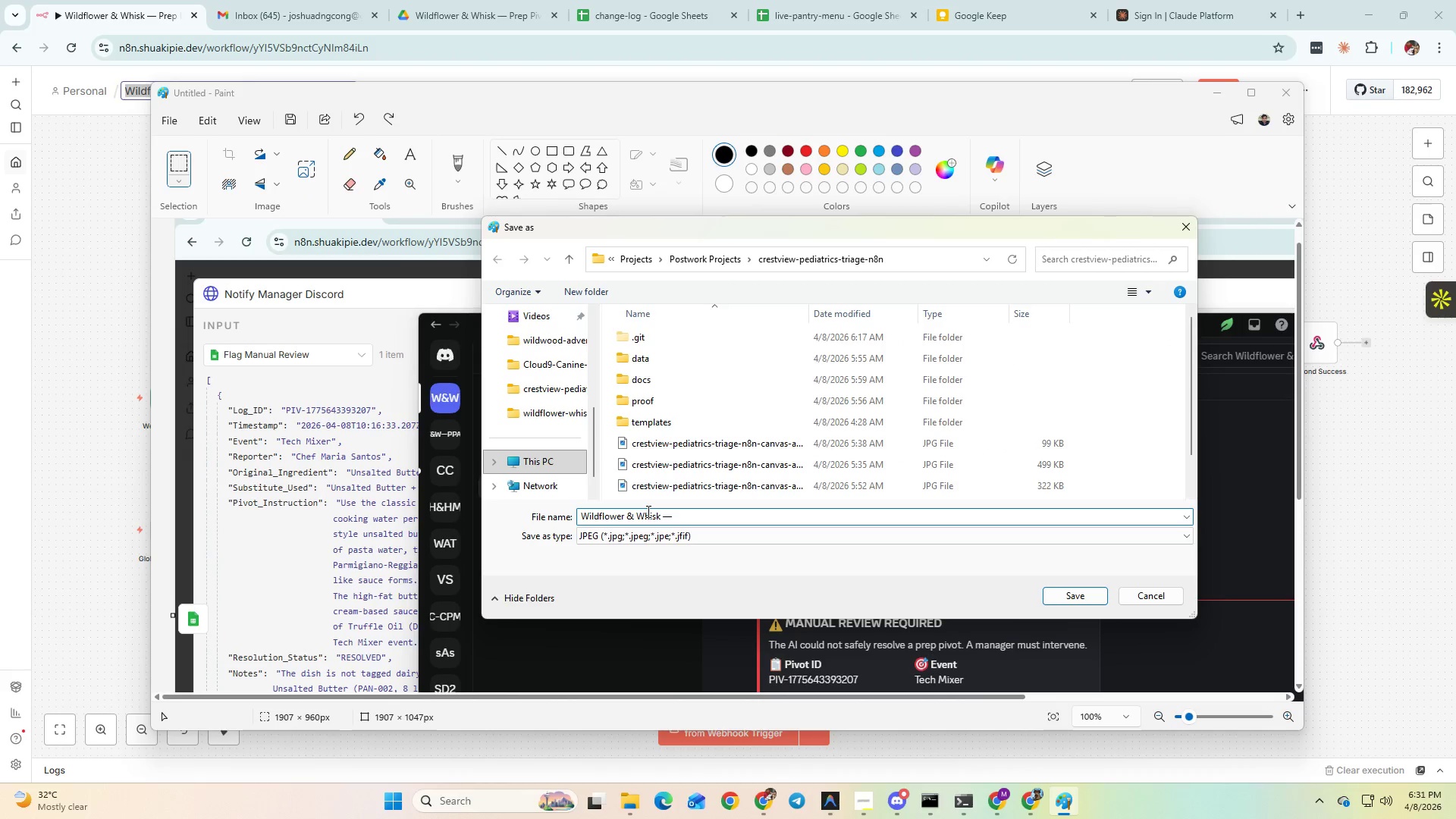 
type( Discord _)
key(Backspace)
type(Notri)
key(Backspace)
key(Backspace)
type(ification)
 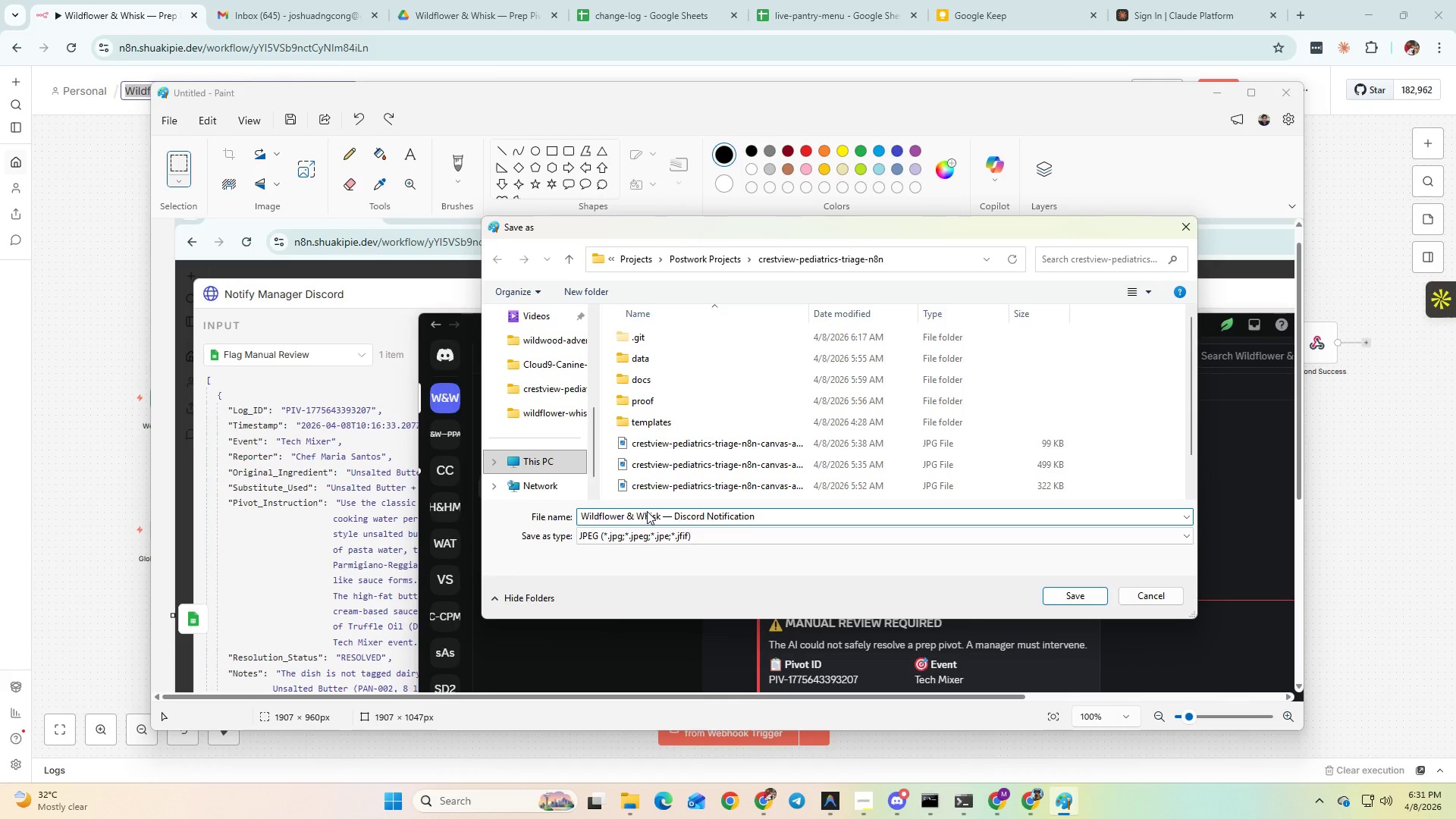 
key(Enter)
 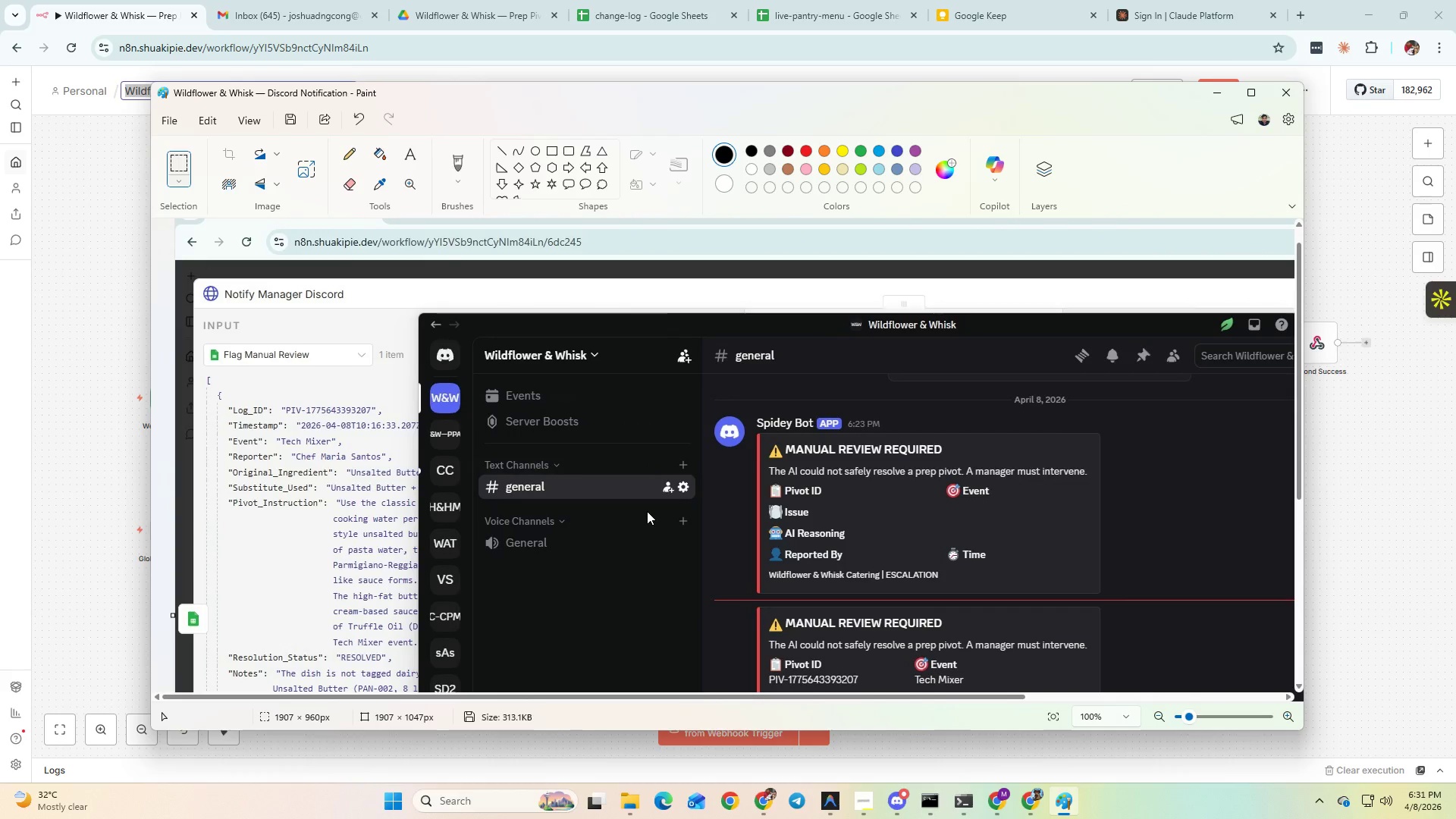 
key(Alt+AltLeft)
 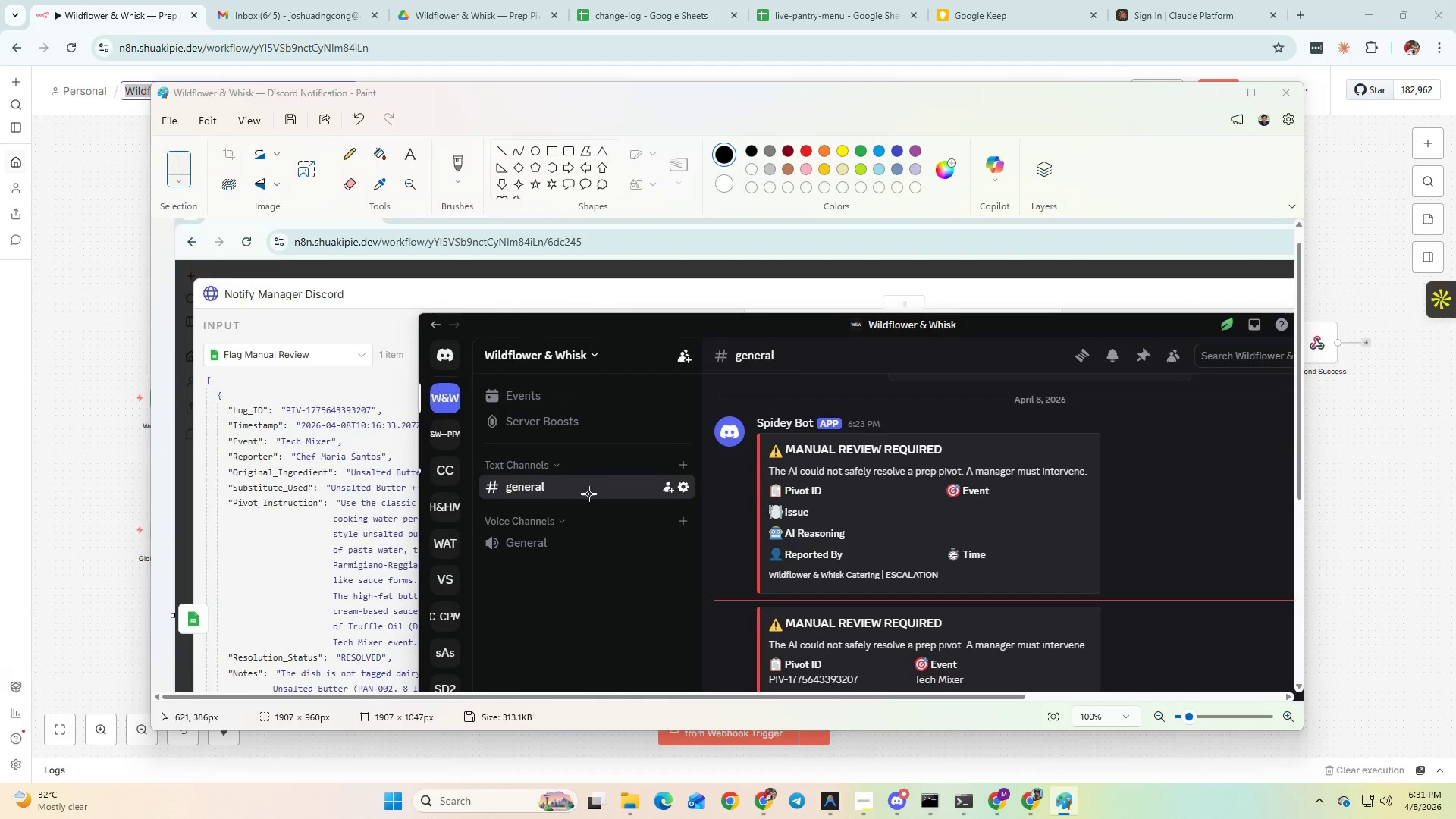 
key(Alt+Tab)
 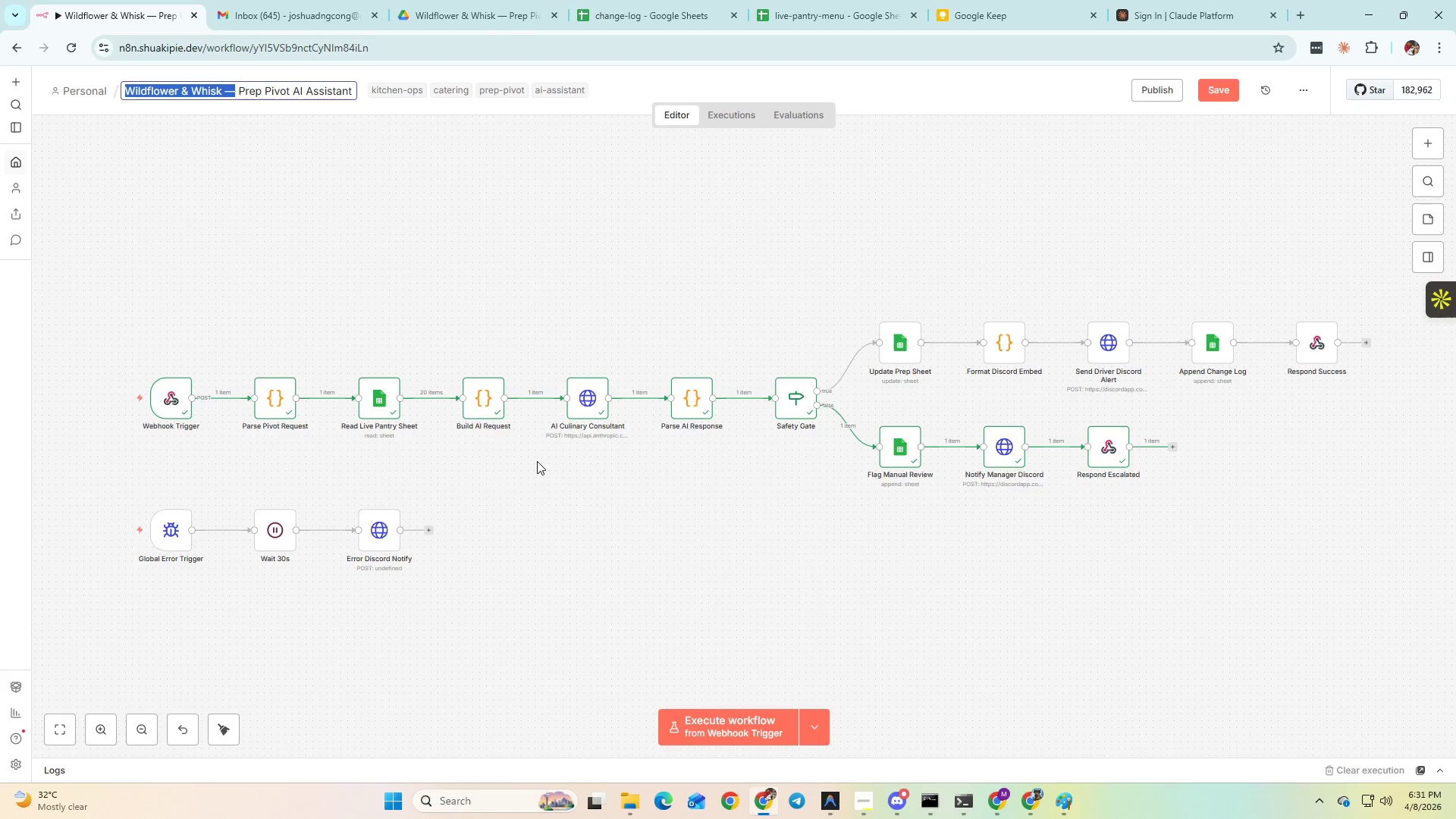 
key(Alt+AltLeft)
 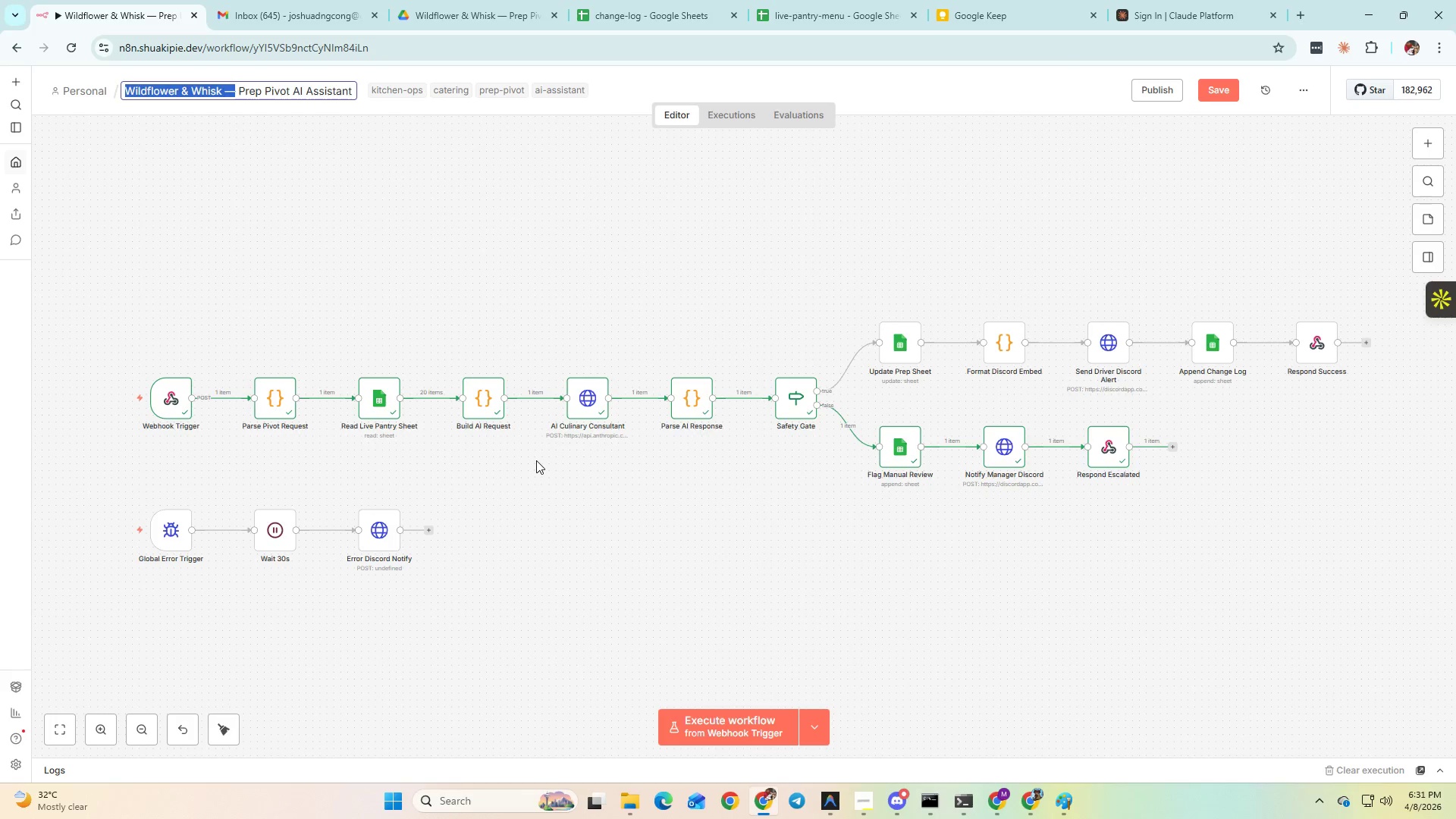 
key(Alt+Tab)
 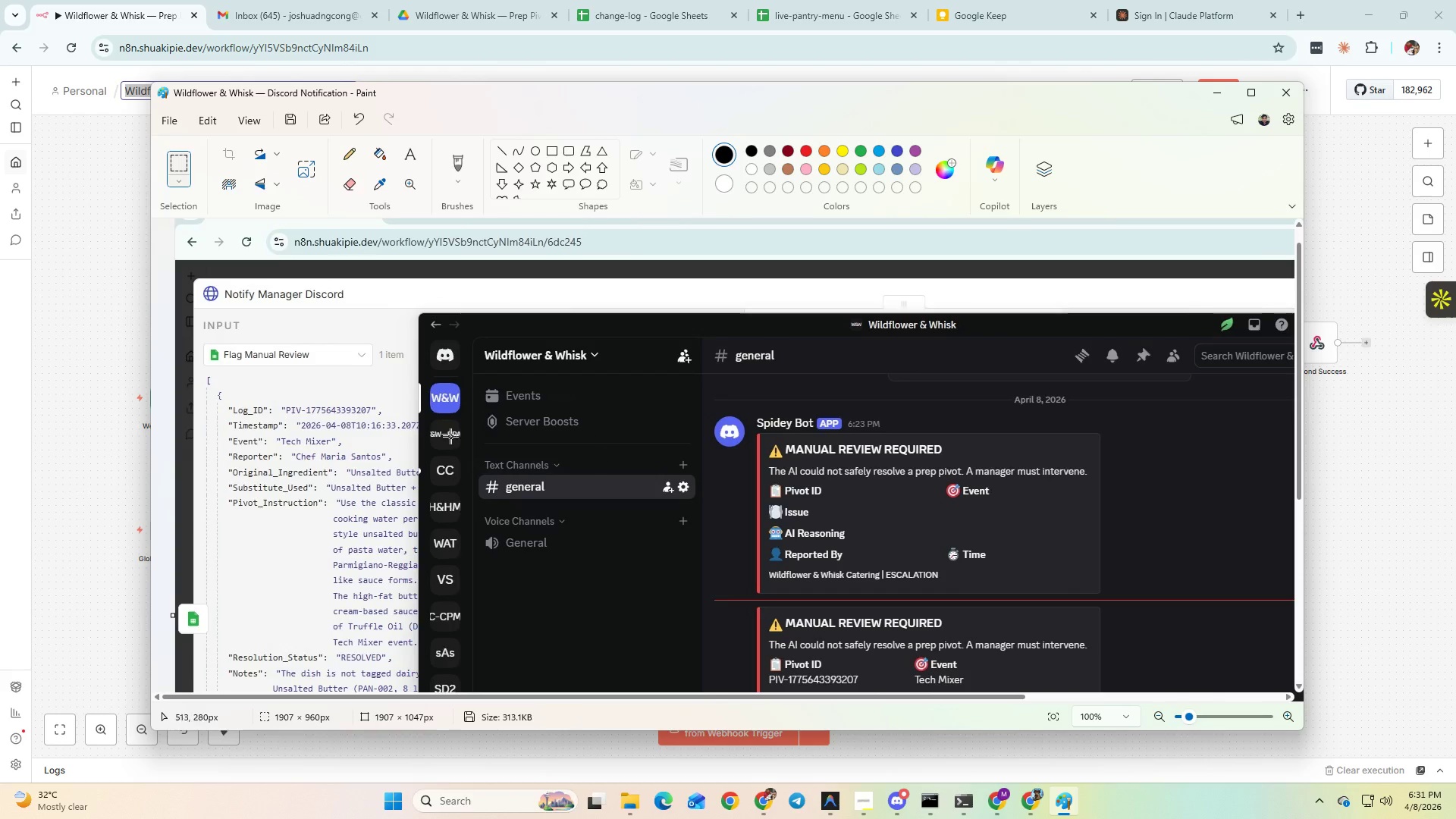 
left_click([319, 425])
 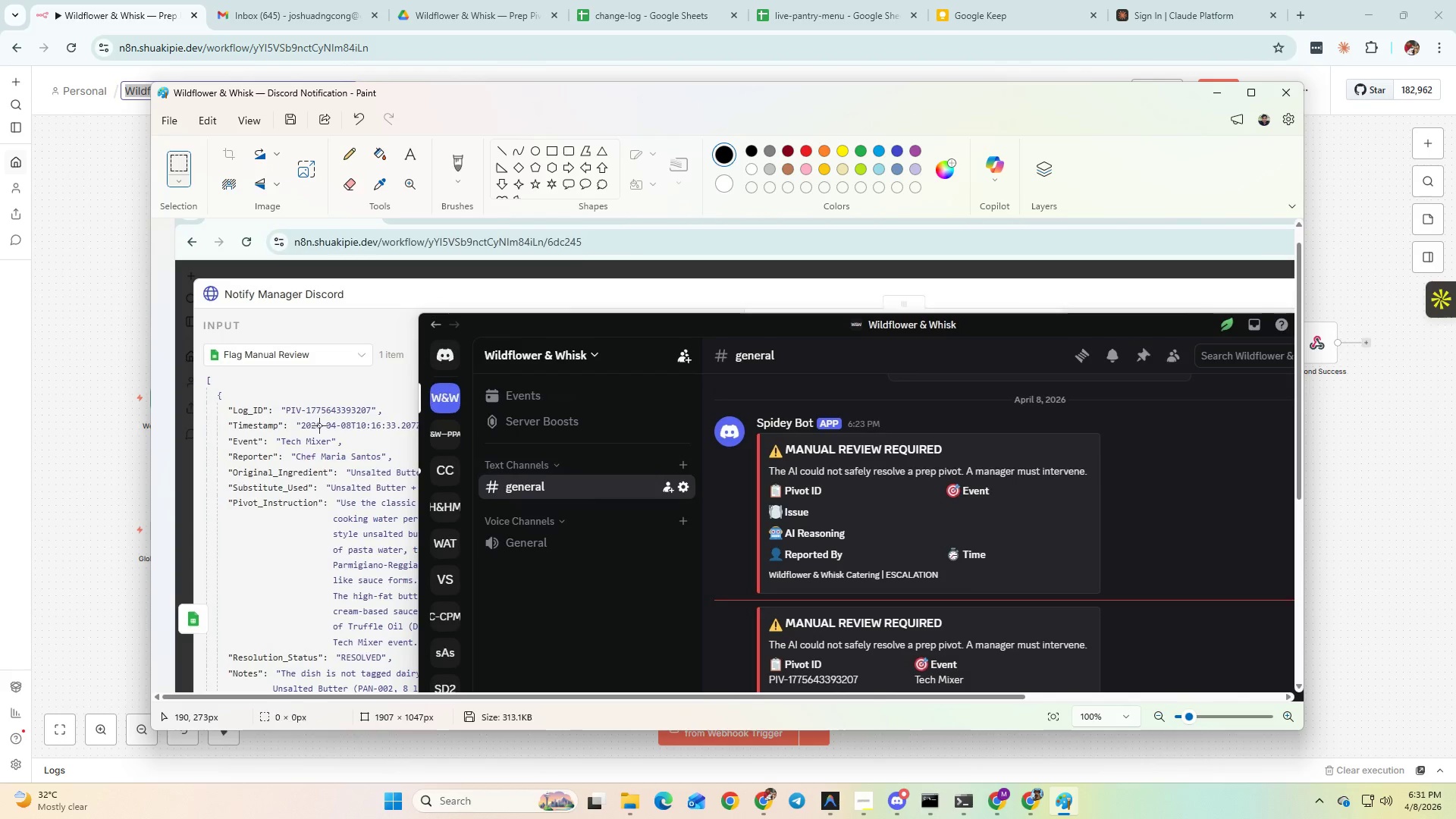 
key(Control+Z)
 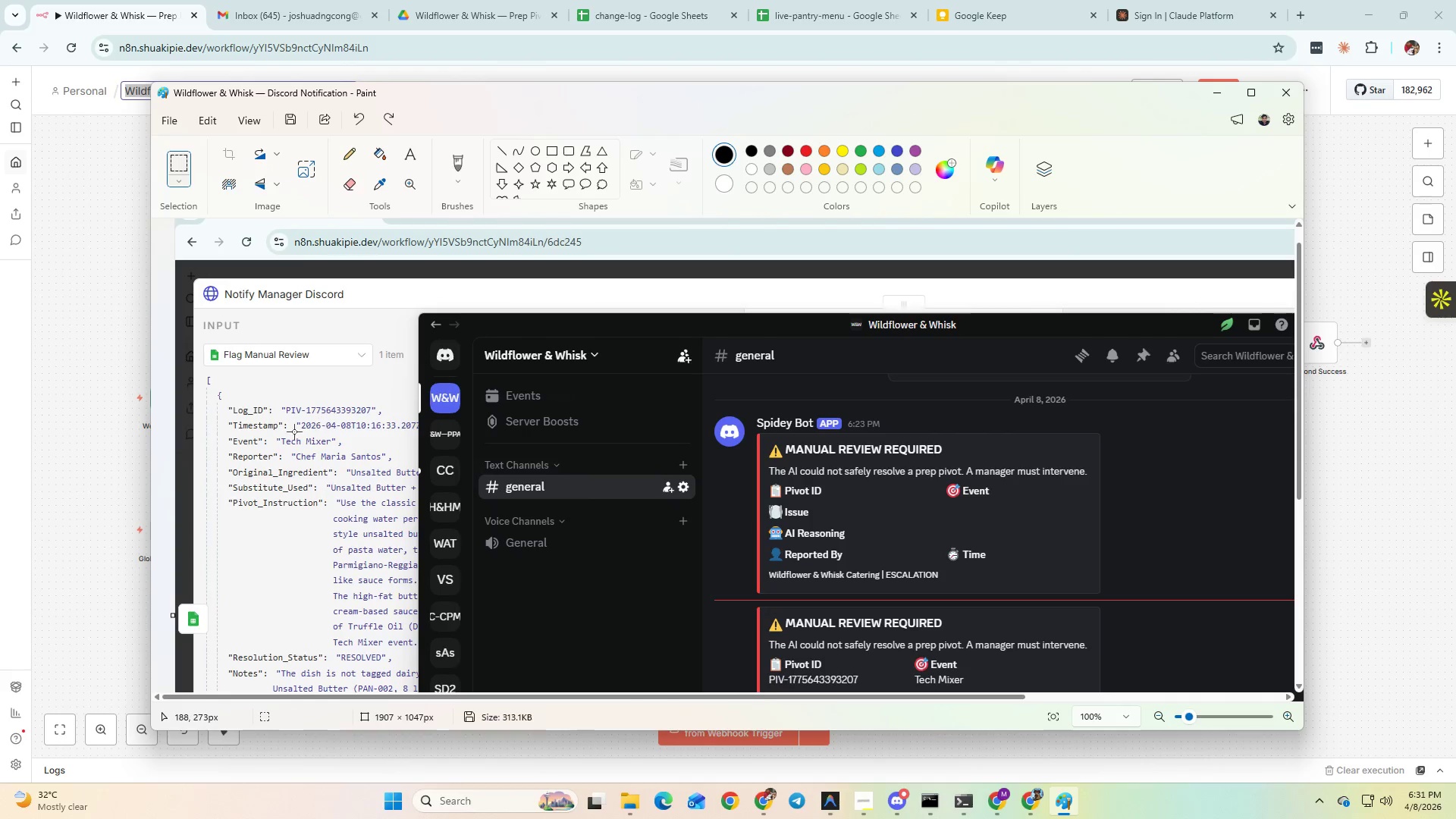 
key(Alt+AltLeft)
 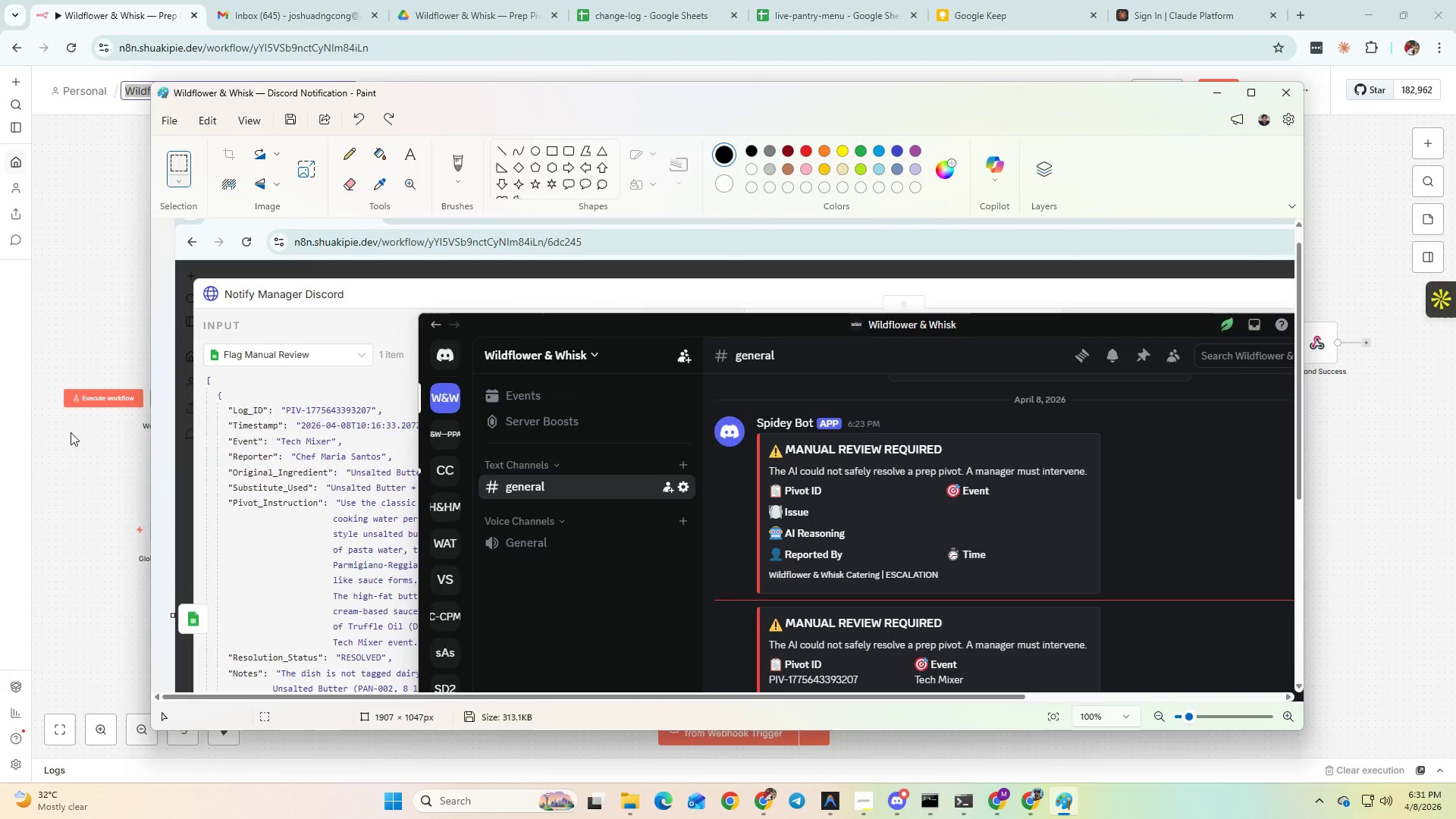 
left_click([74, 428])
 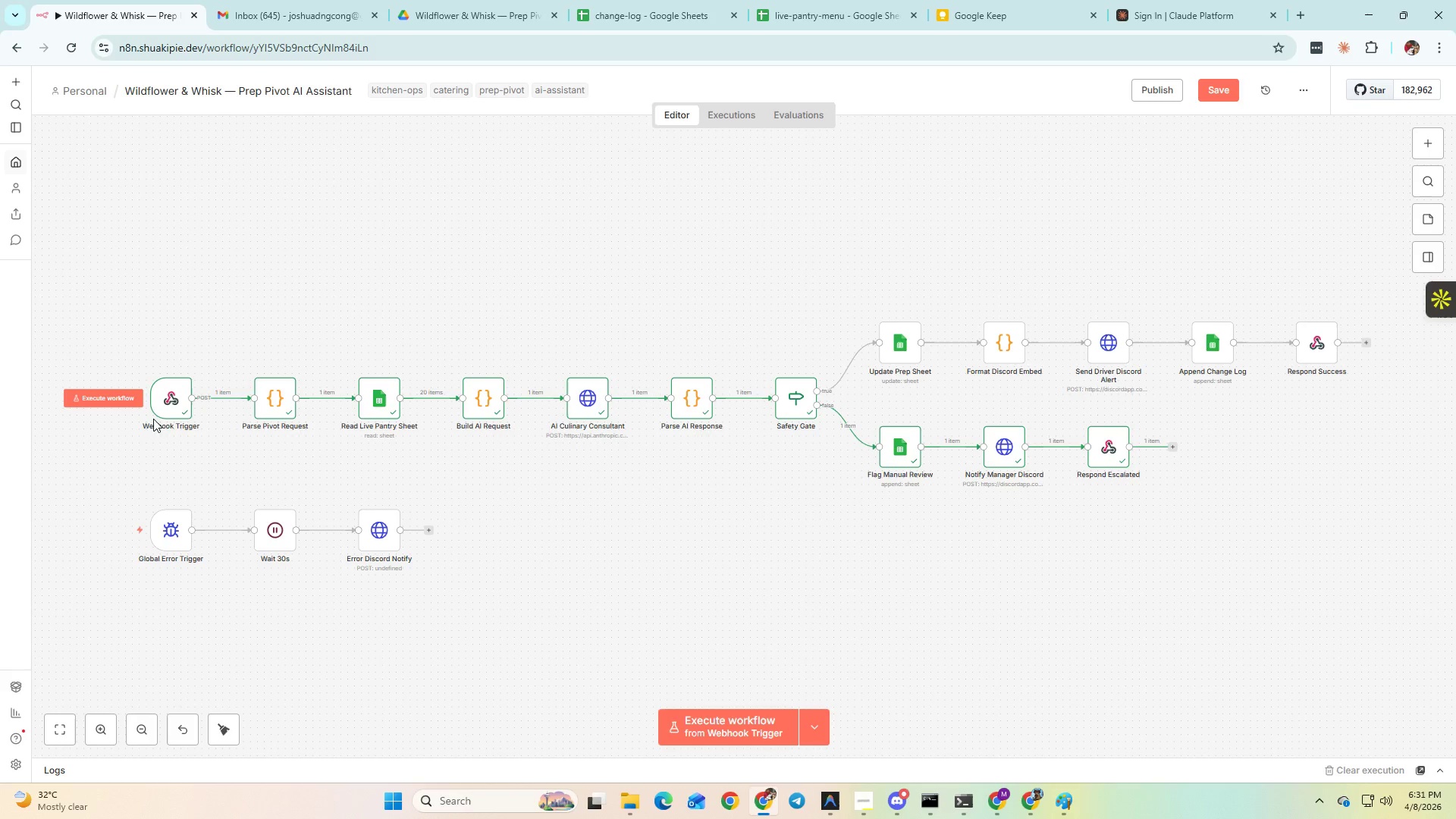 
key(Meta+Shift+S)
 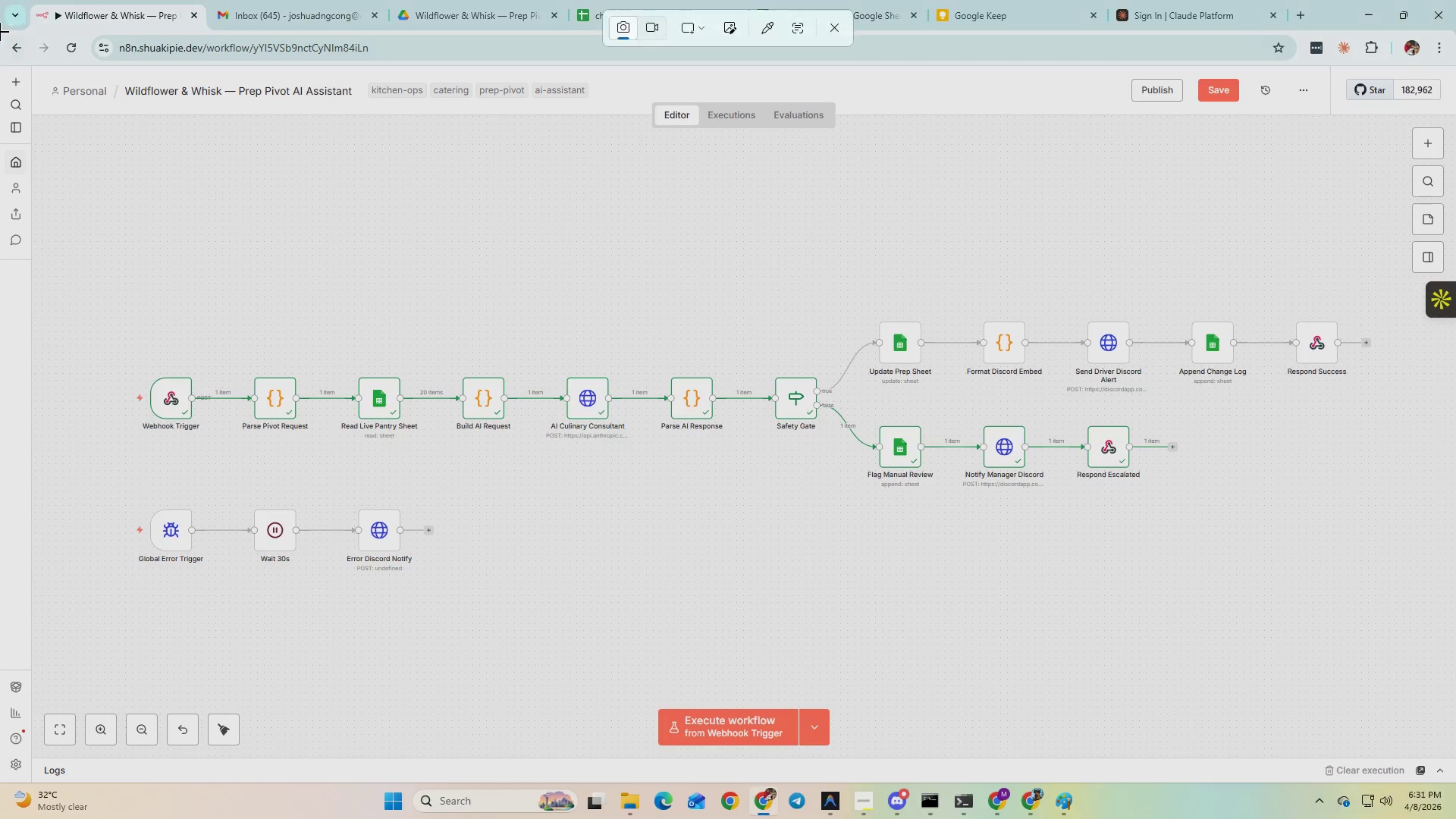 
left_click_drag(start_coordinate=[0, 32], to_coordinate=[1455, 769])
 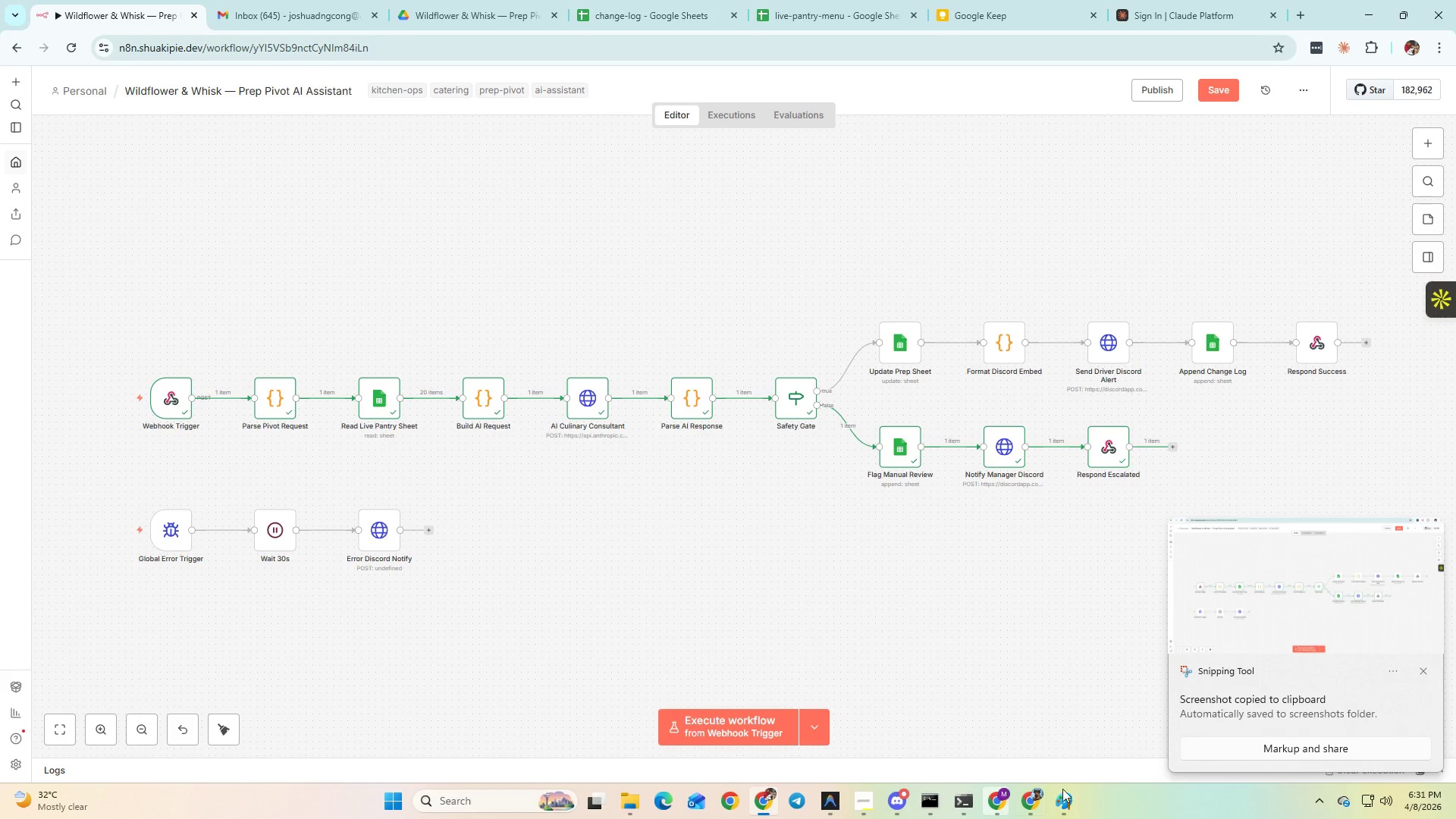 
key(Control+ControlLeft)
 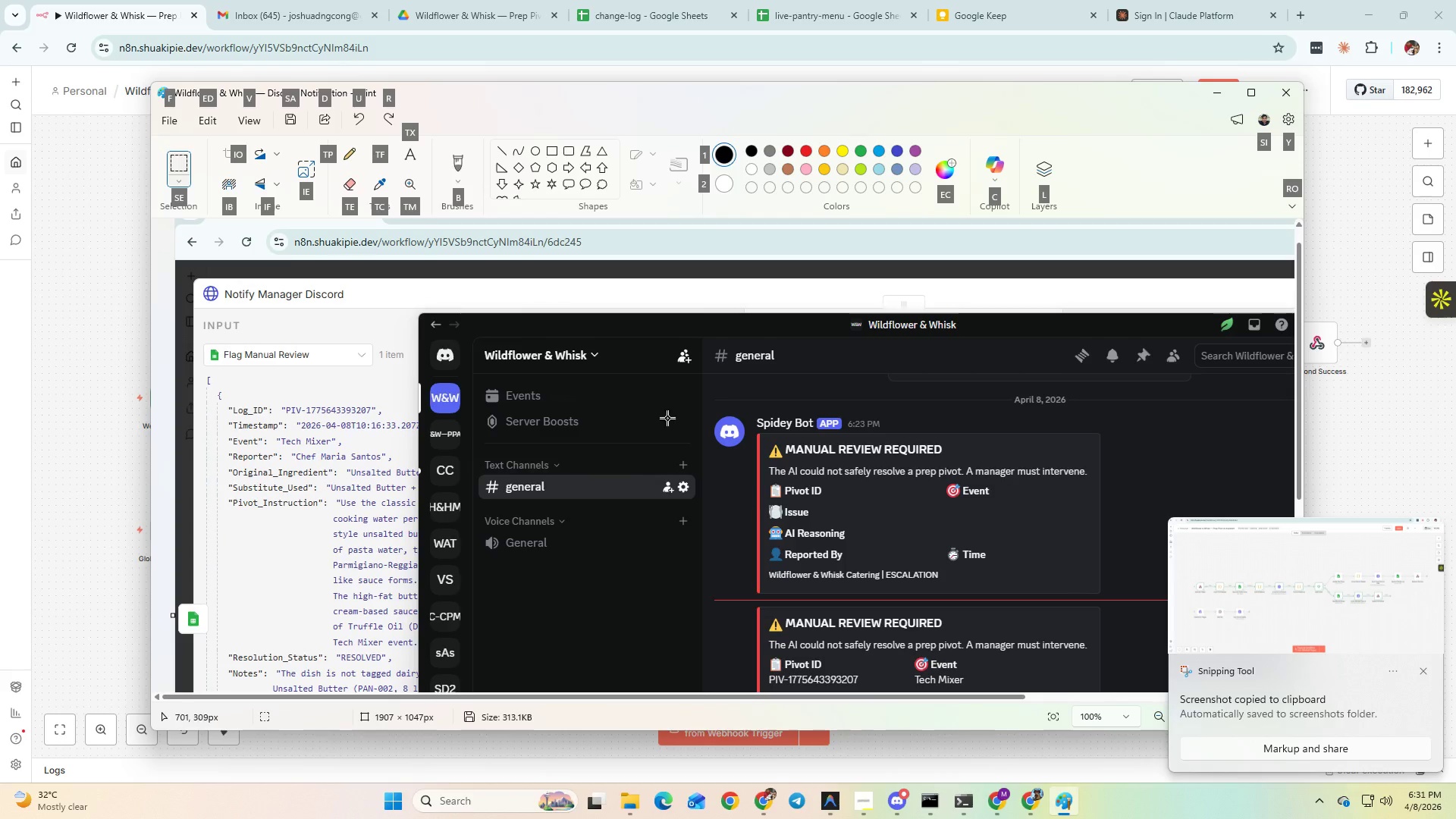 
key(Control+V)
 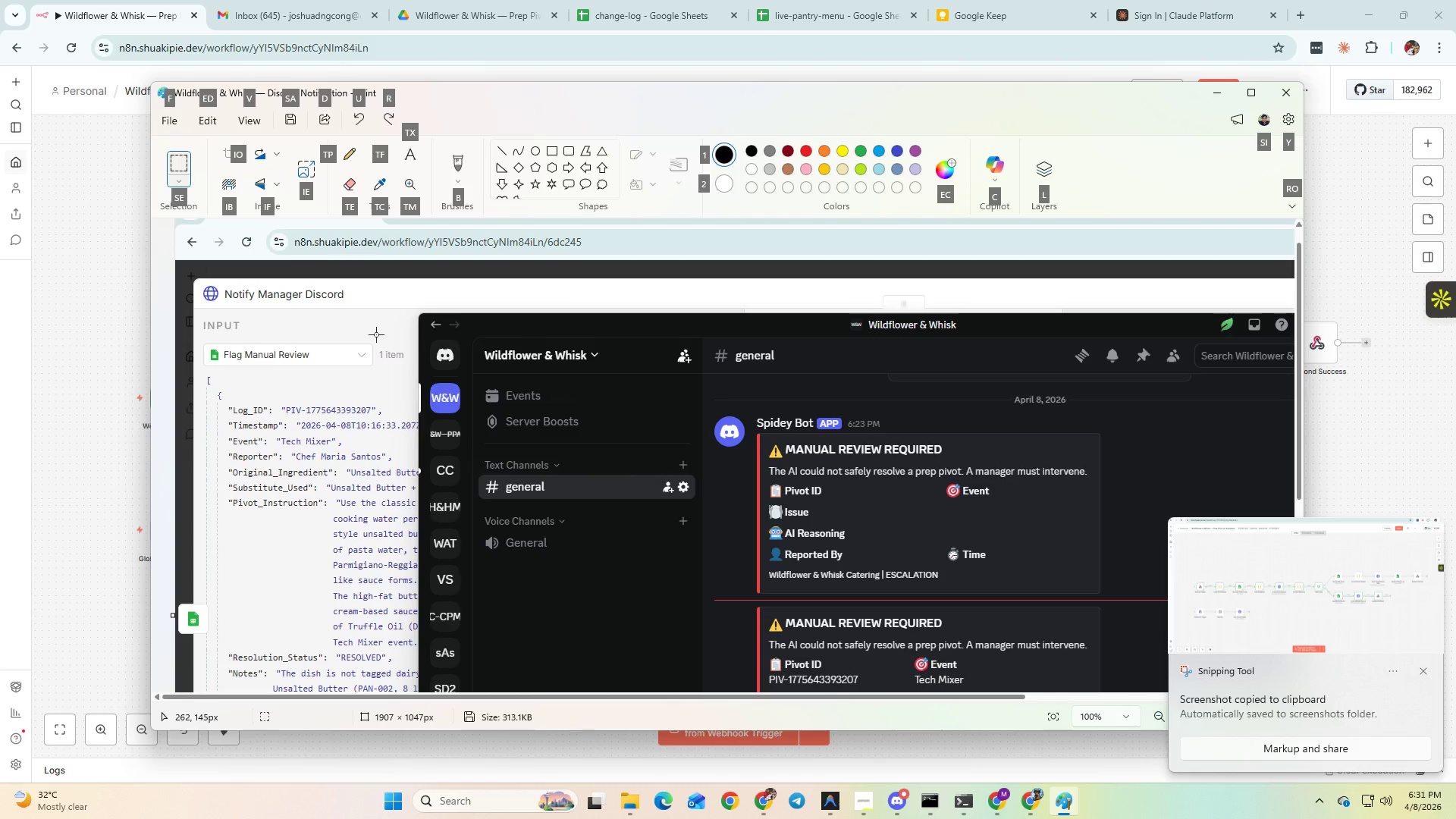 
left_click([372, 334])
 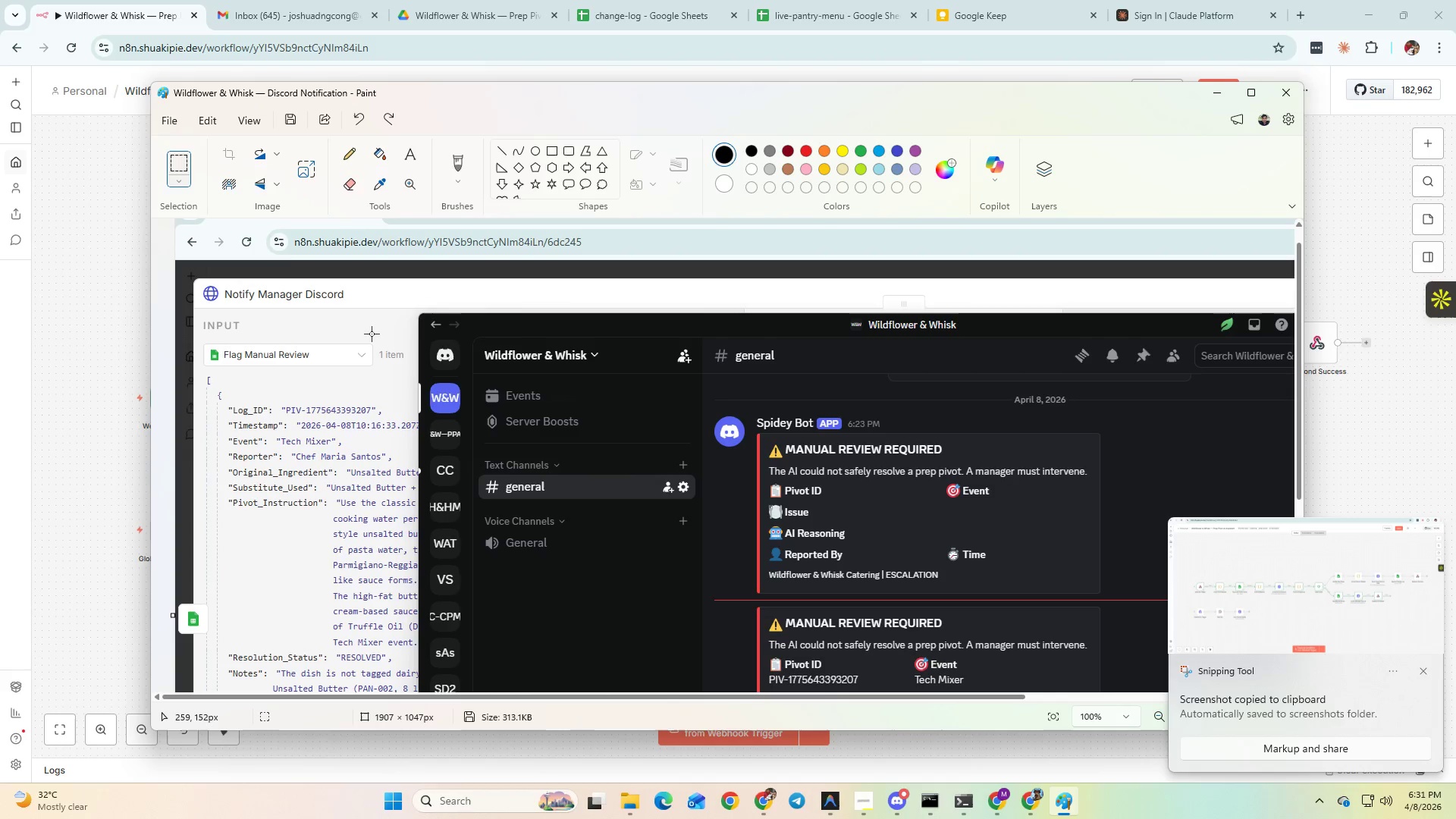 
key(Control+ControlLeft)
 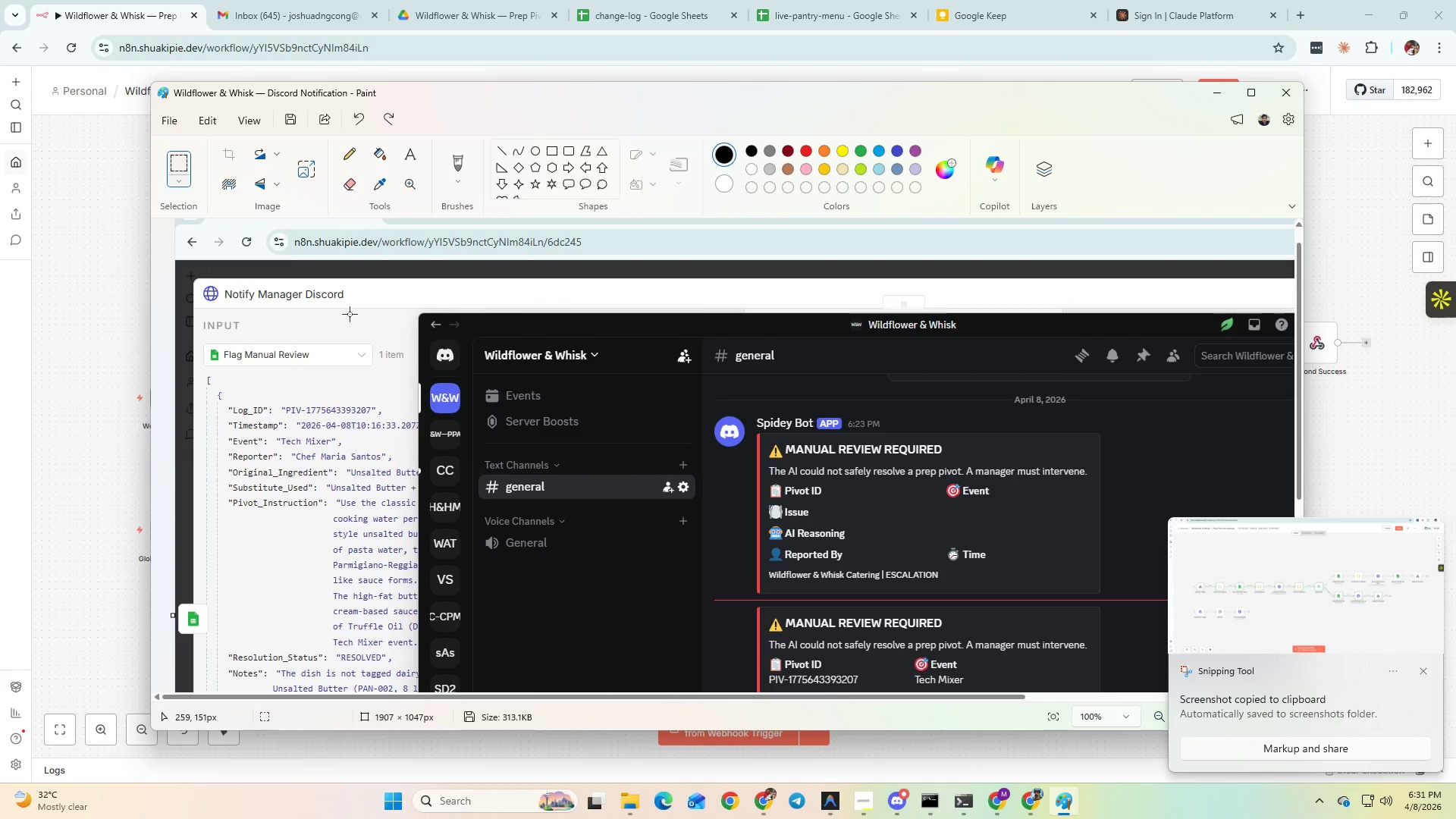 
key(Control+V)
 